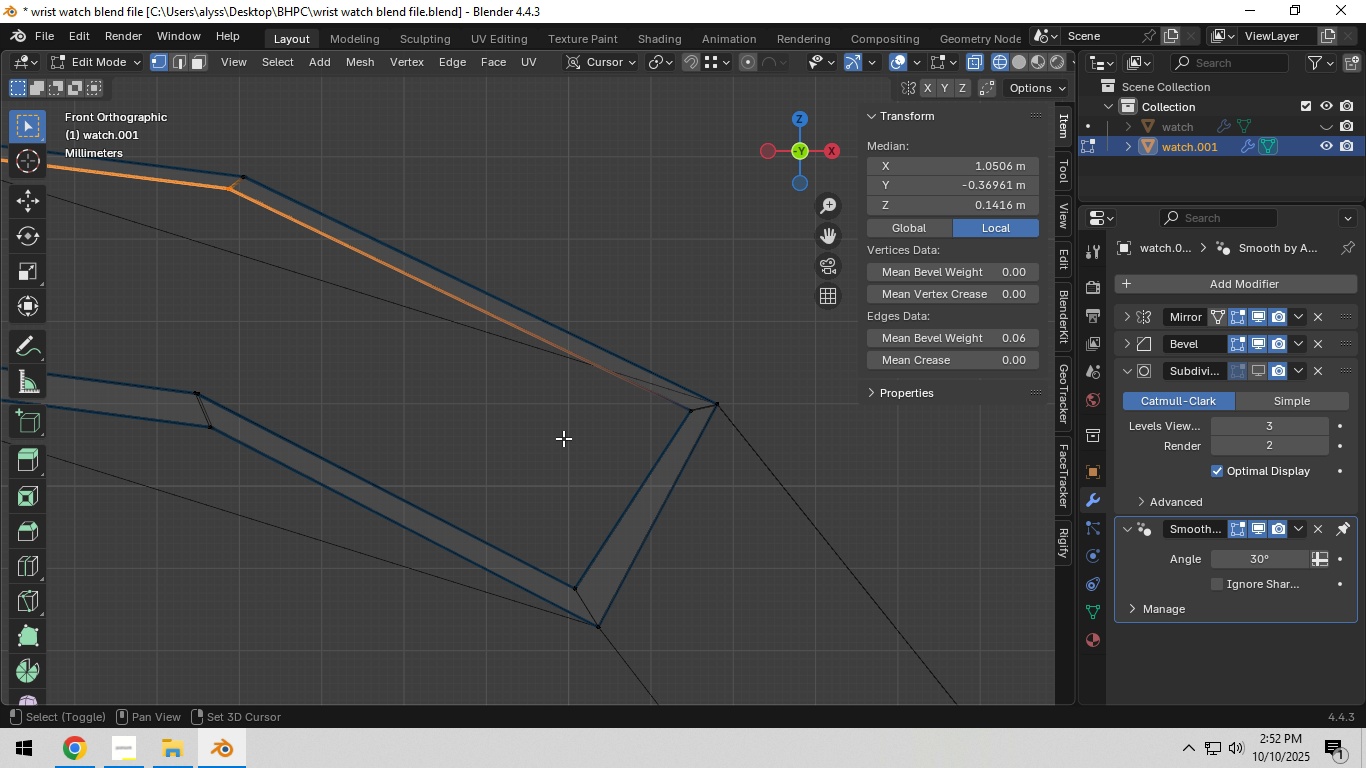 
type(gz)
 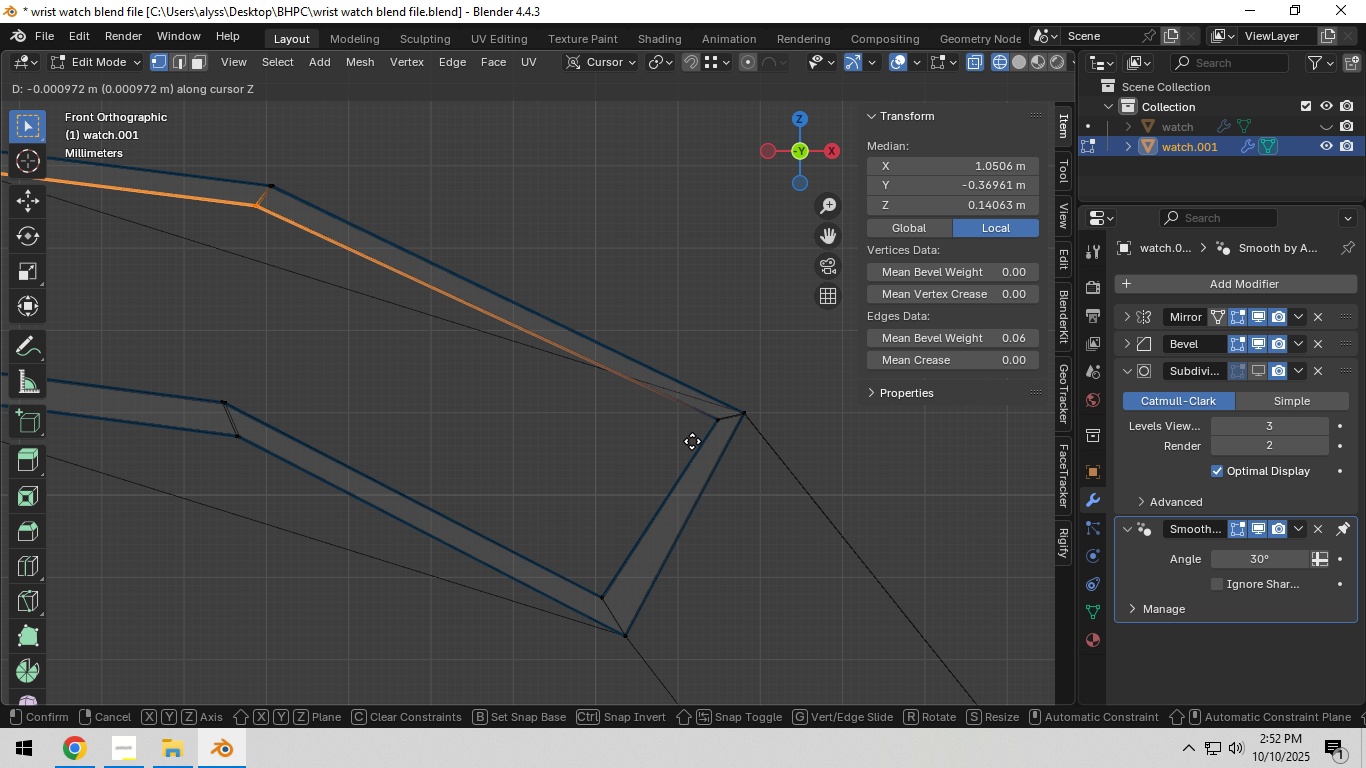 
left_click([692, 441])
 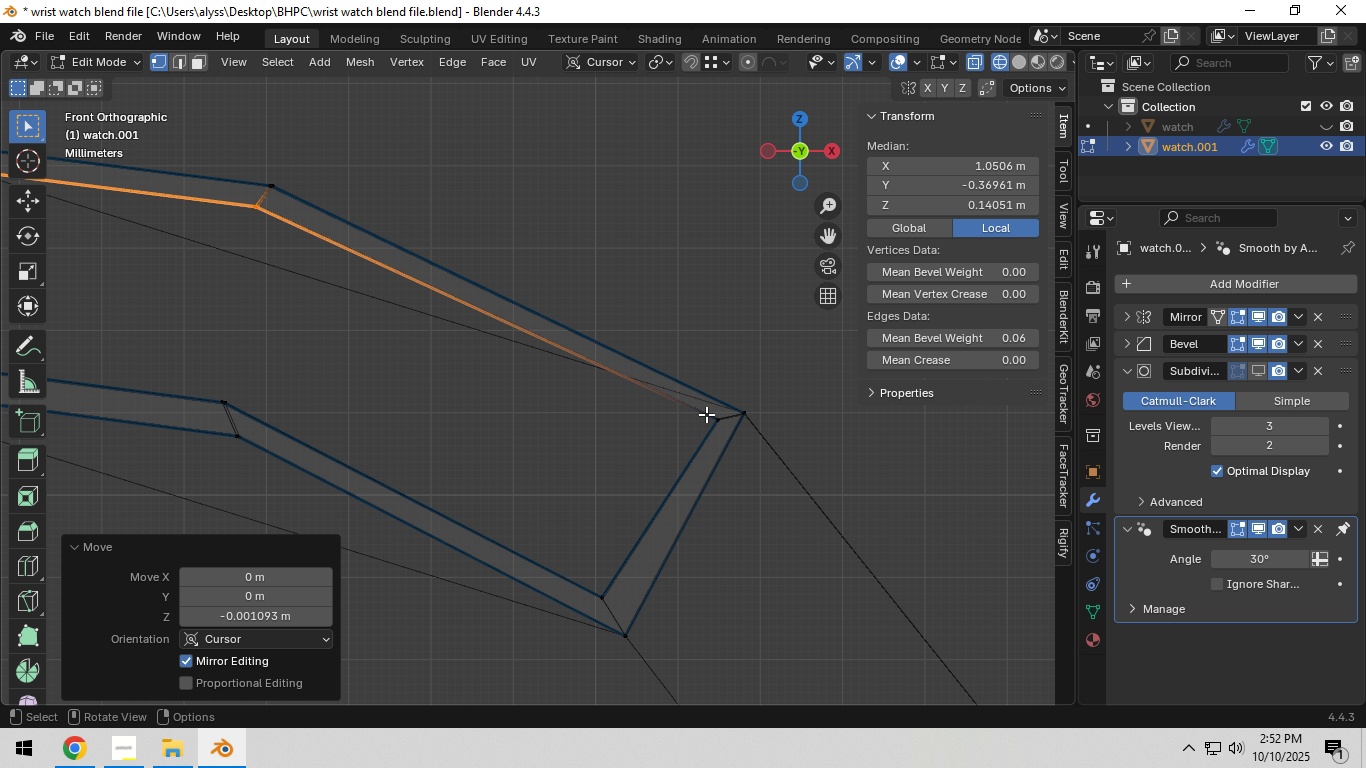 
left_click_drag(start_coordinate=[706, 413], to_coordinate=[721, 433])
 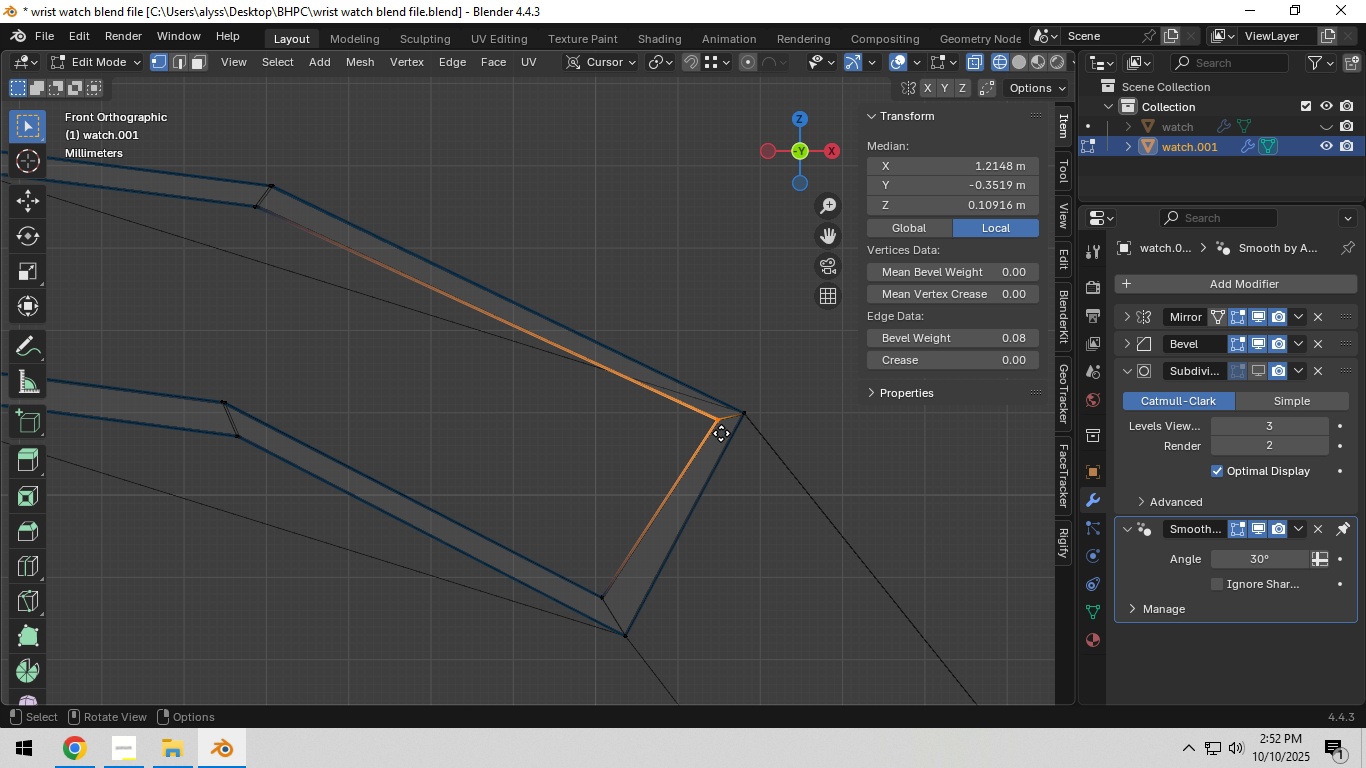 
key(G)
 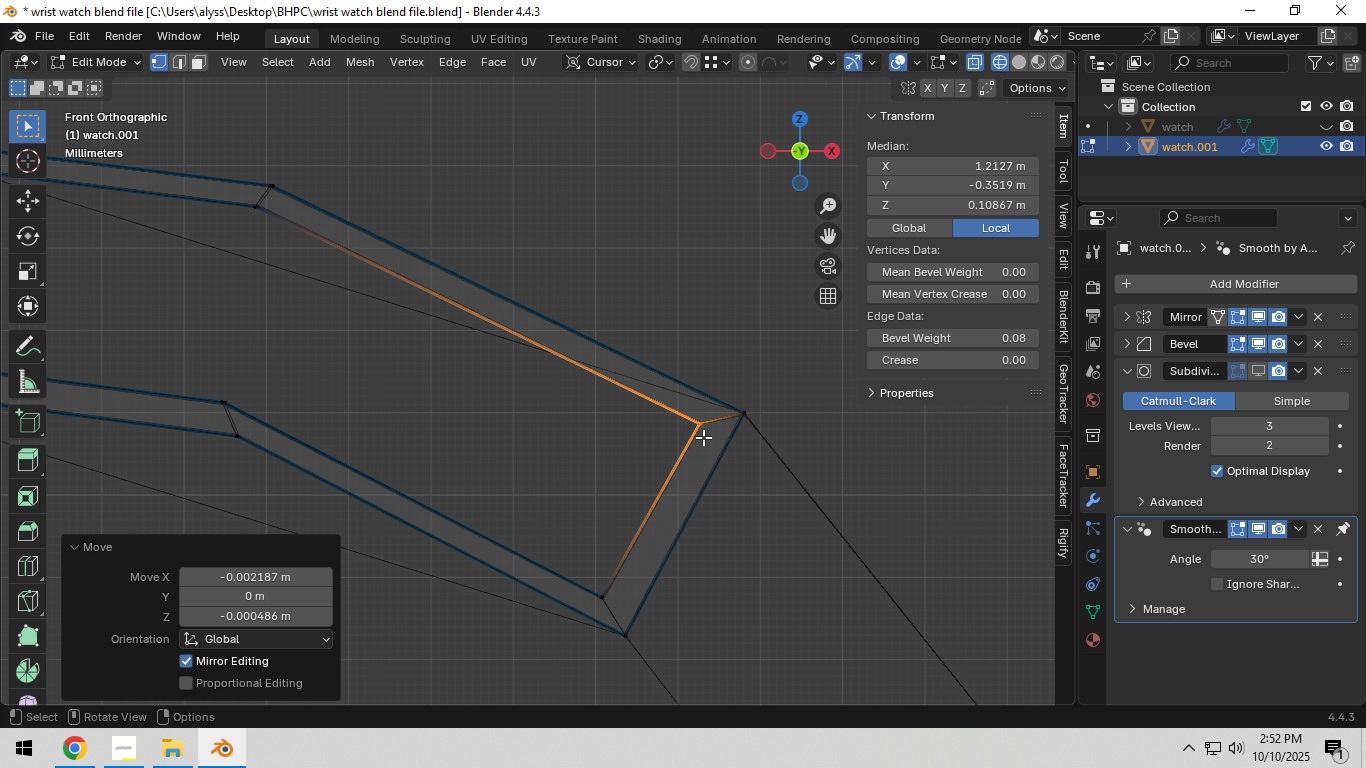 
left_click([703, 437])
 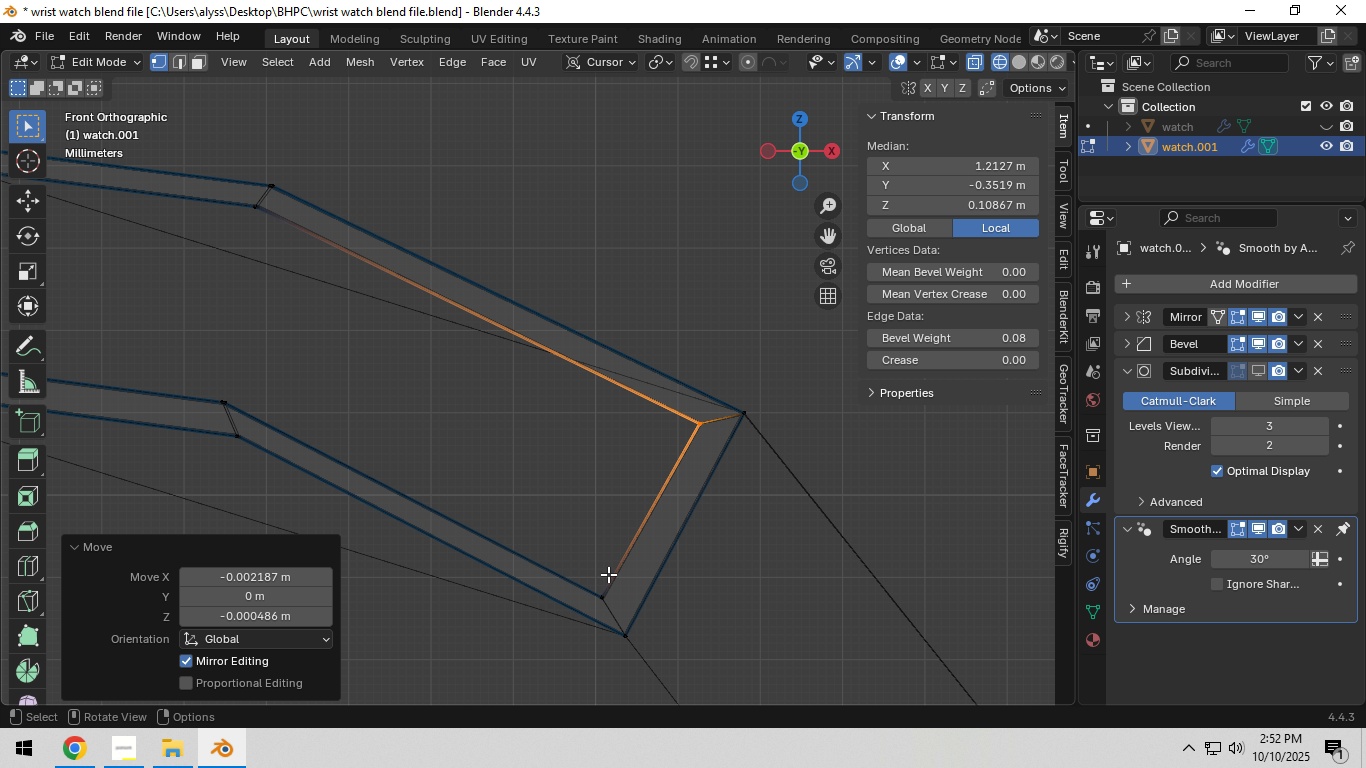 
left_click_drag(start_coordinate=[593, 576], to_coordinate=[625, 600])
 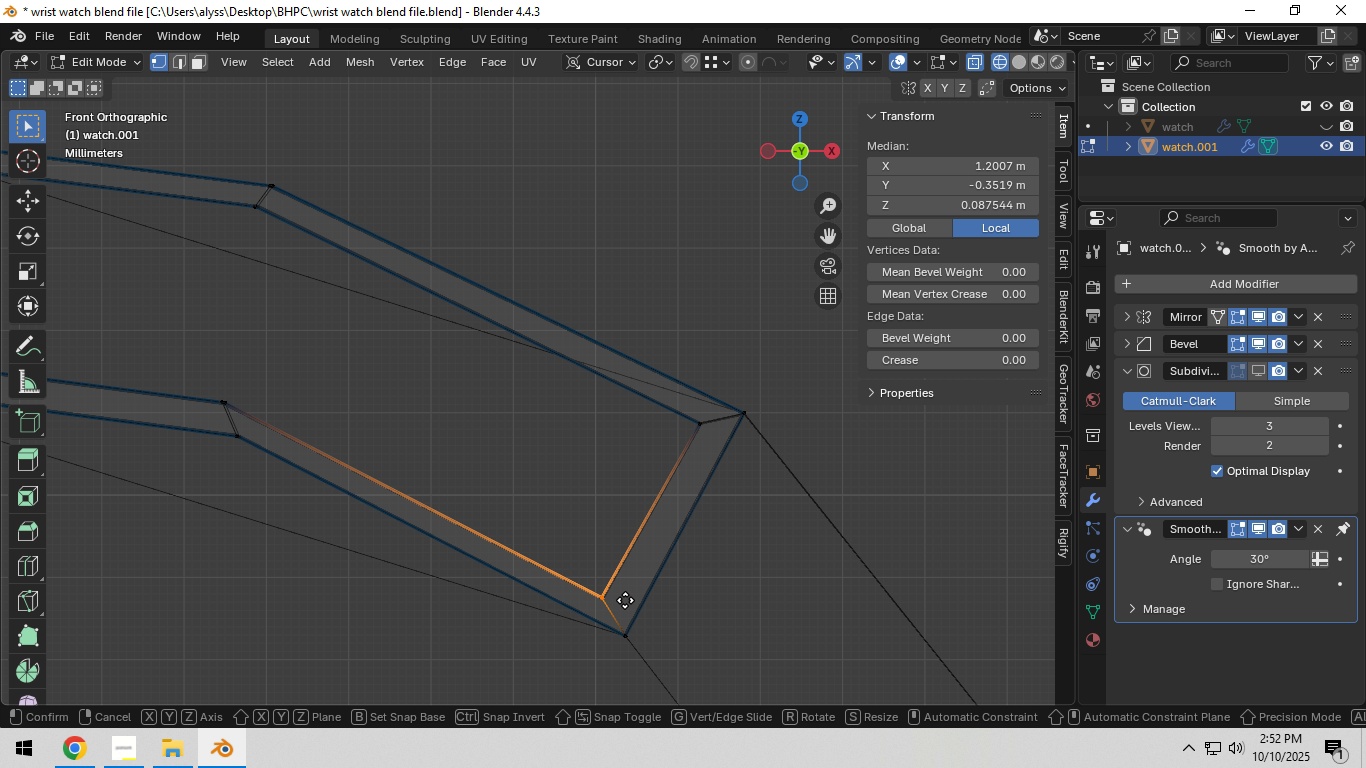 
key(G)
 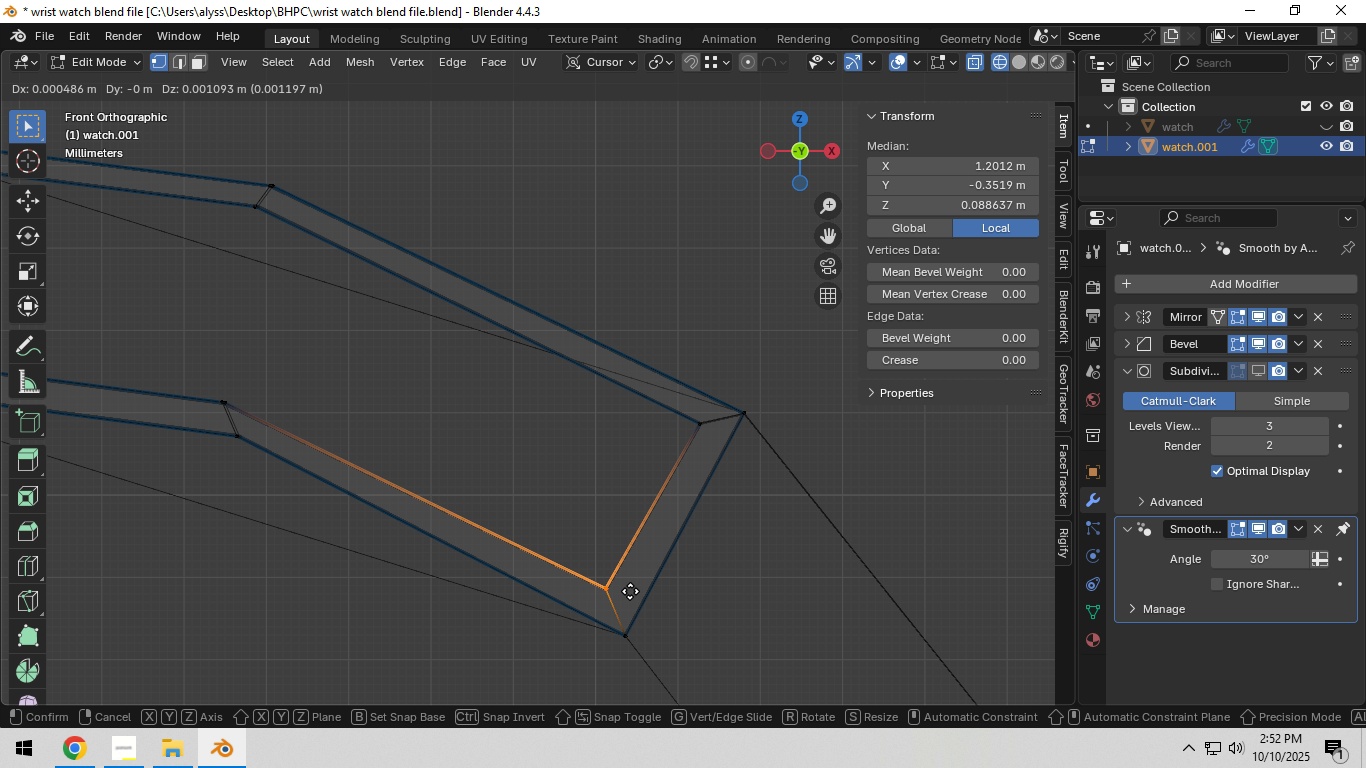 
left_click([631, 593])
 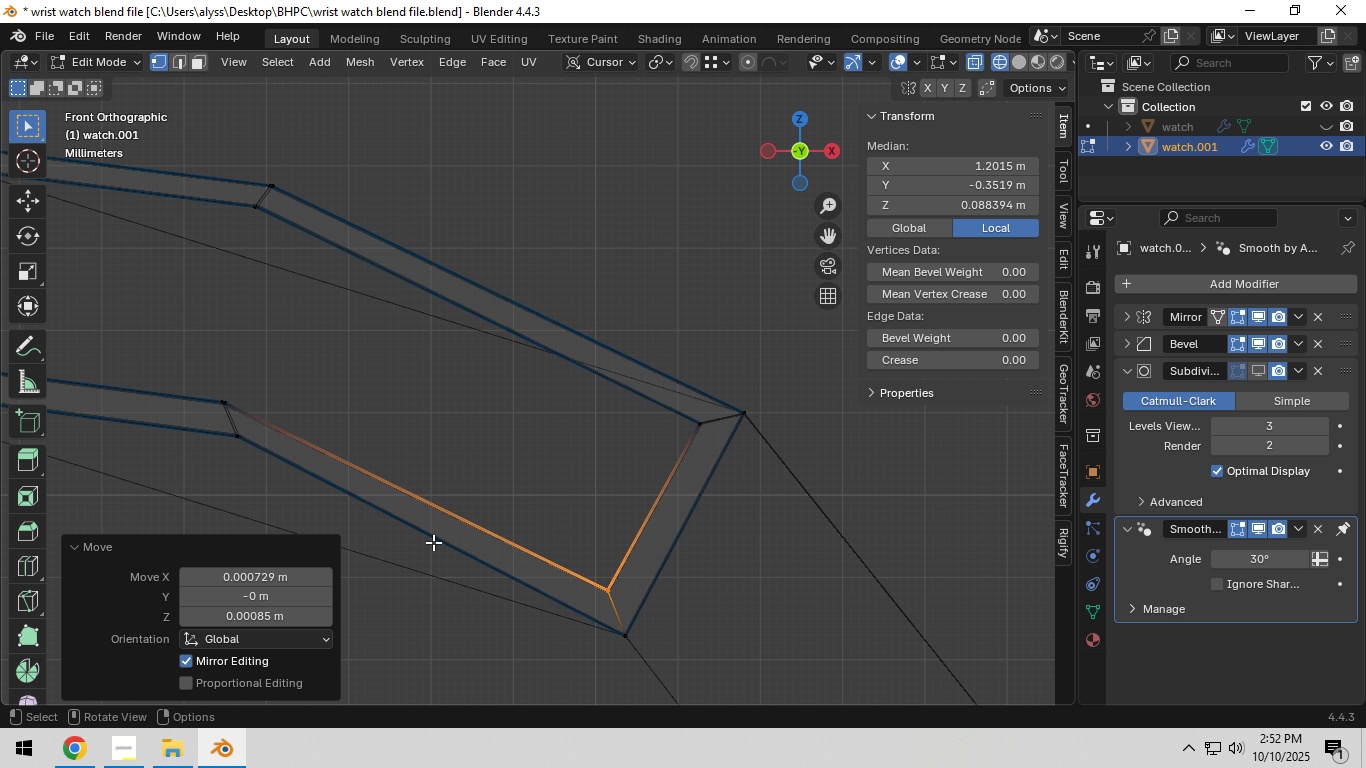 
scroll: coordinate [430, 537], scroll_direction: down, amount: 2.0
 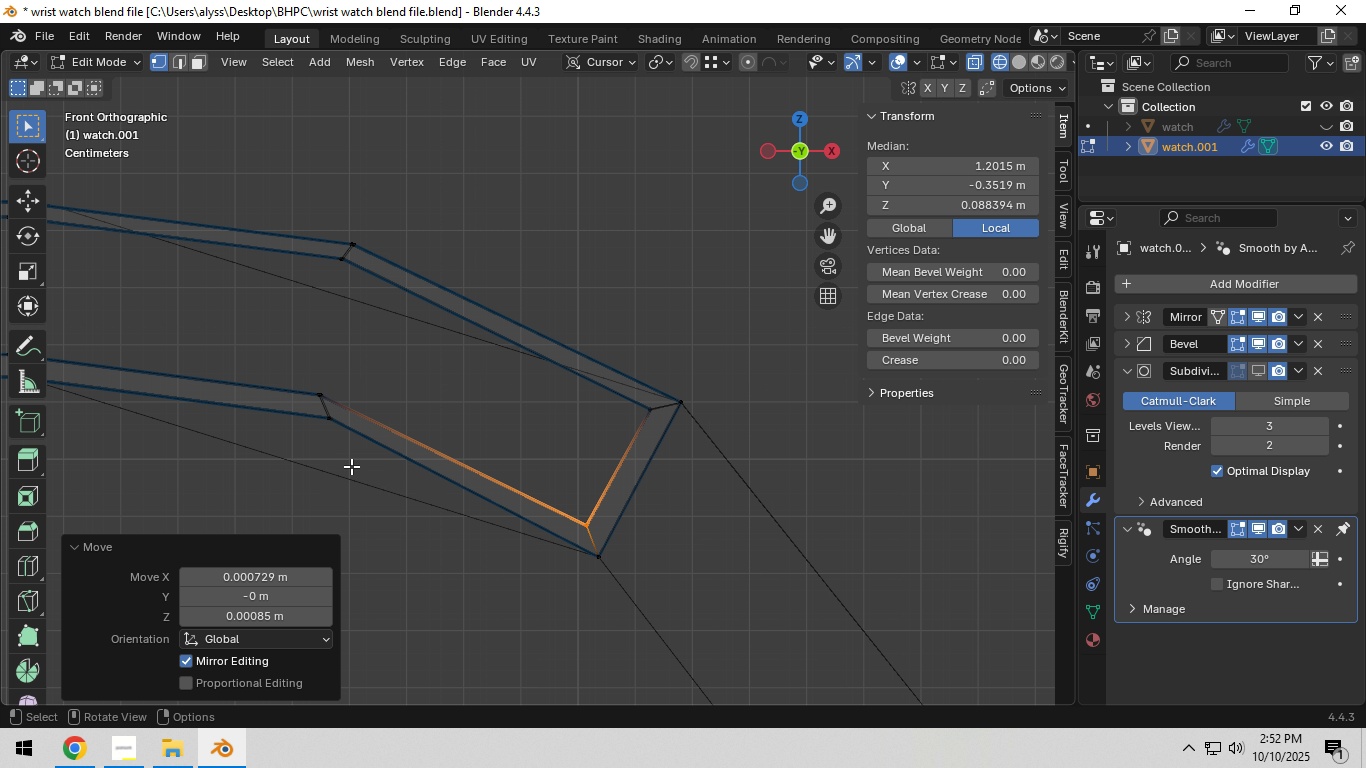 
hold_key(key=ShiftLeft, duration=0.61)
 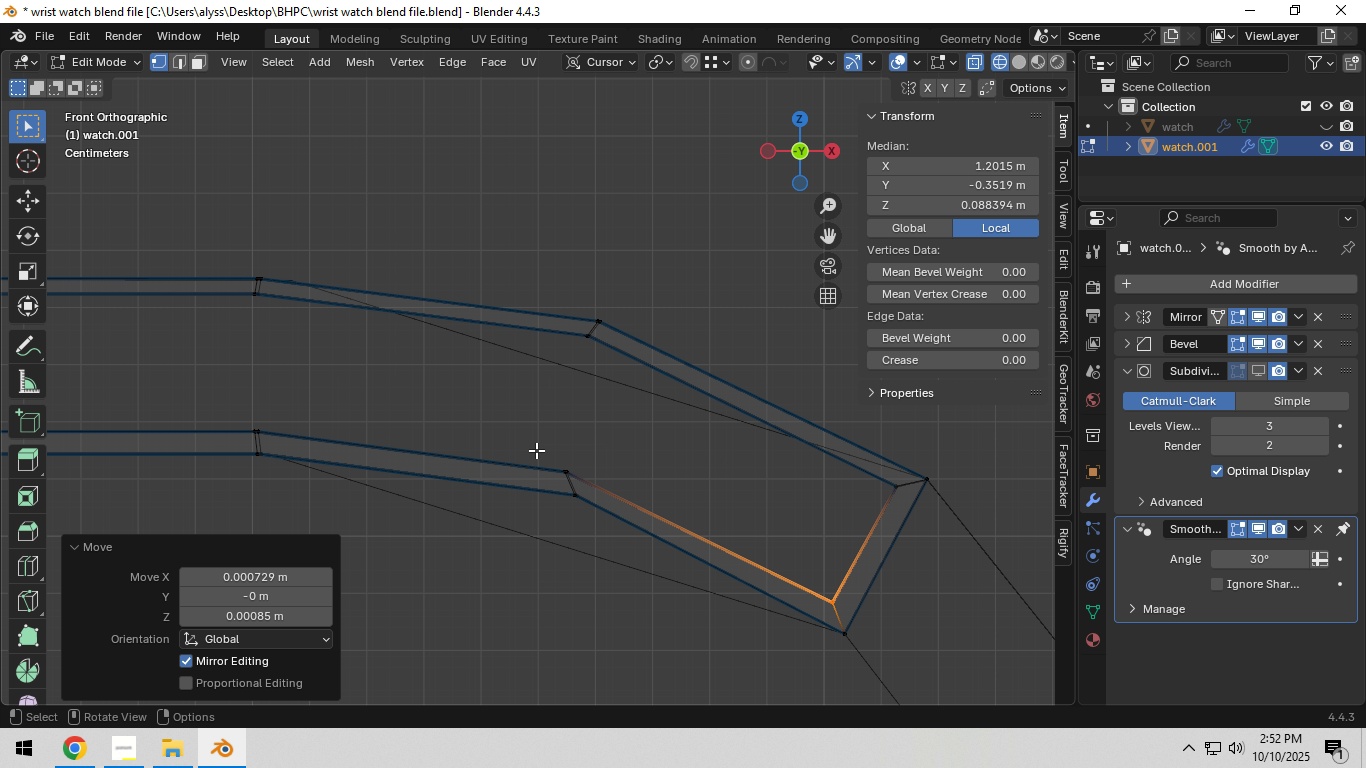 
left_click_drag(start_coordinate=[535, 450], to_coordinate=[611, 482])
 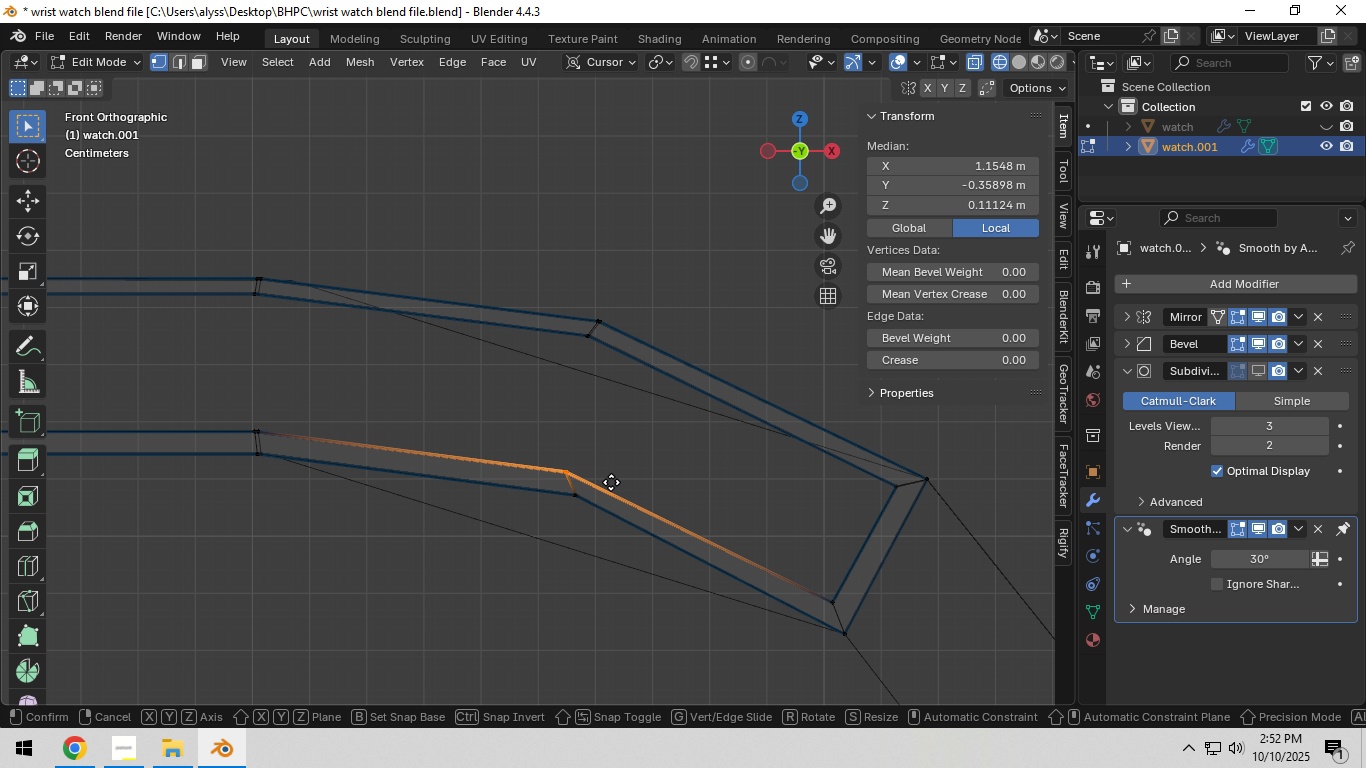 
key(G)
 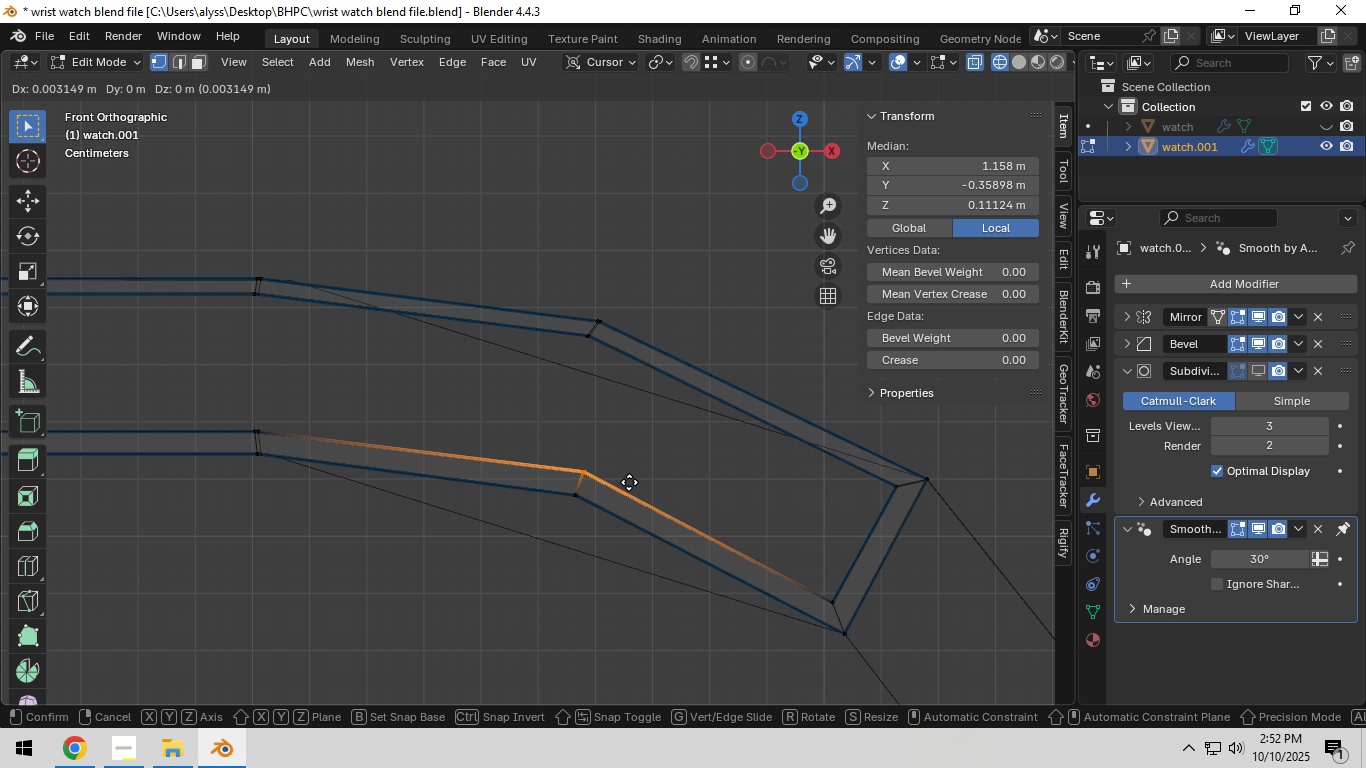 
left_click([629, 482])
 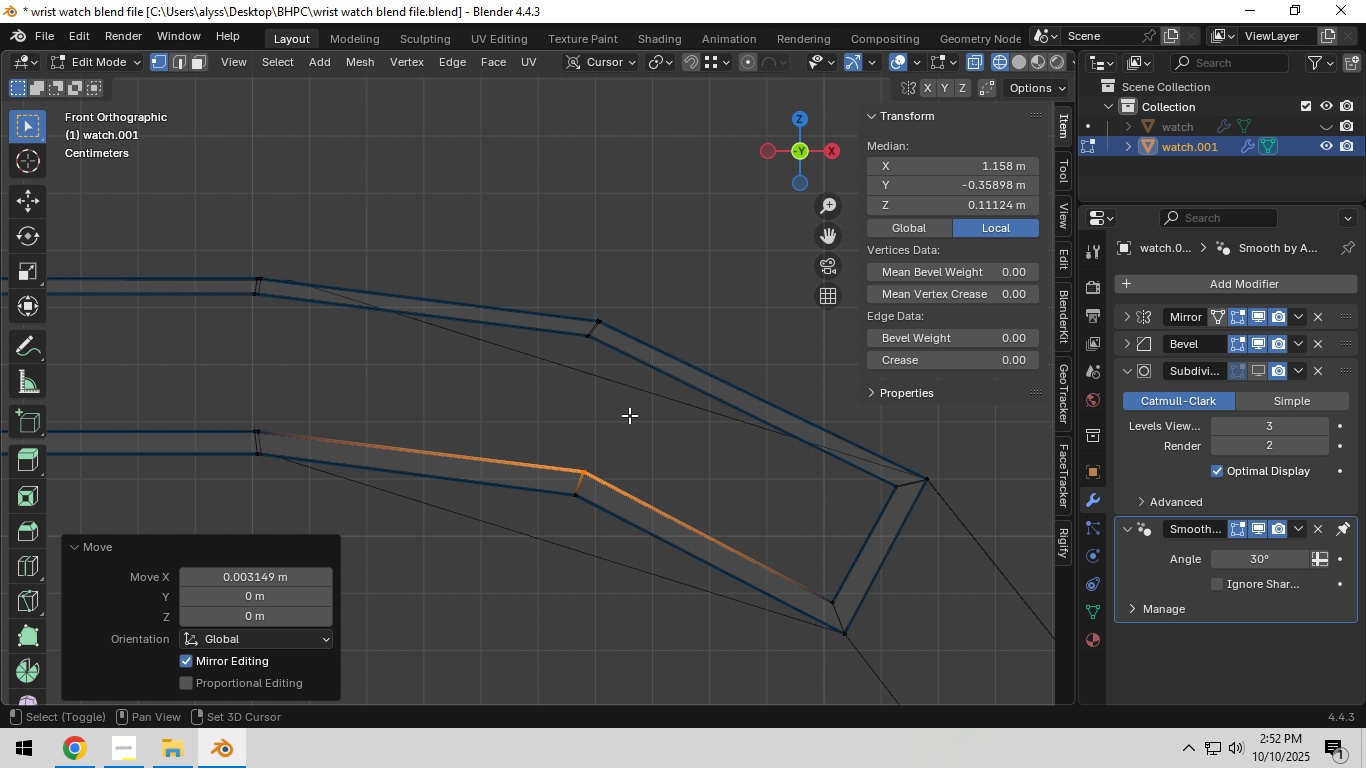 
hold_key(key=ShiftLeft, duration=0.68)
 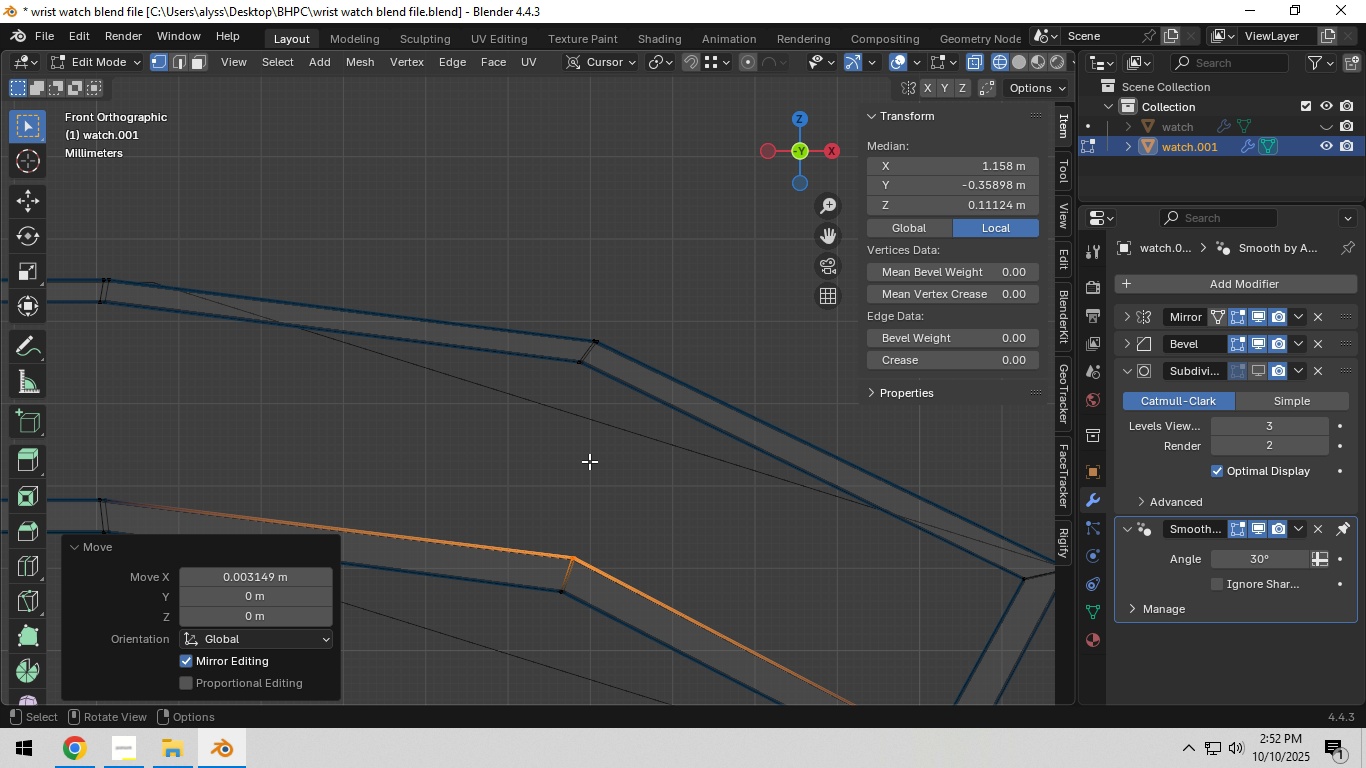 
scroll: coordinate [587, 451], scroll_direction: up, amount: 4.0
 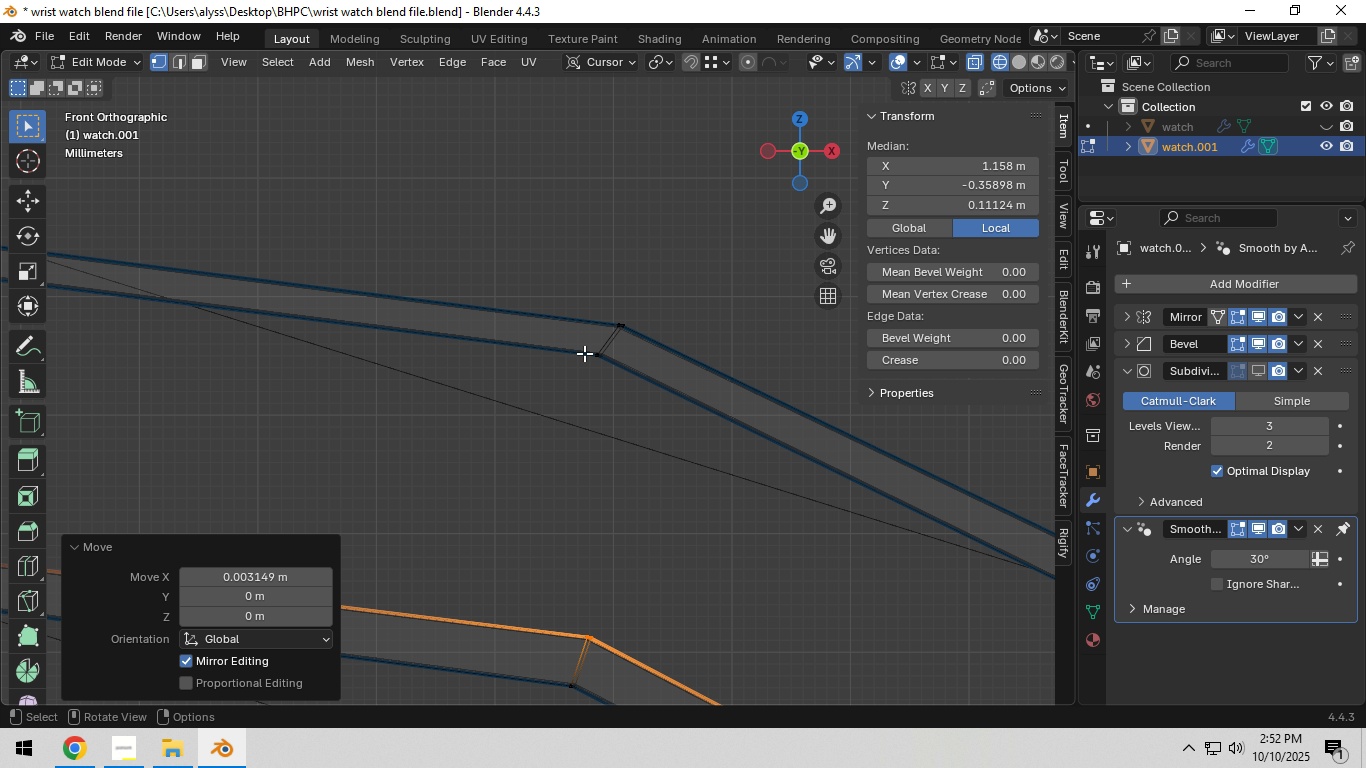 
left_click_drag(start_coordinate=[579, 350], to_coordinate=[620, 378])
 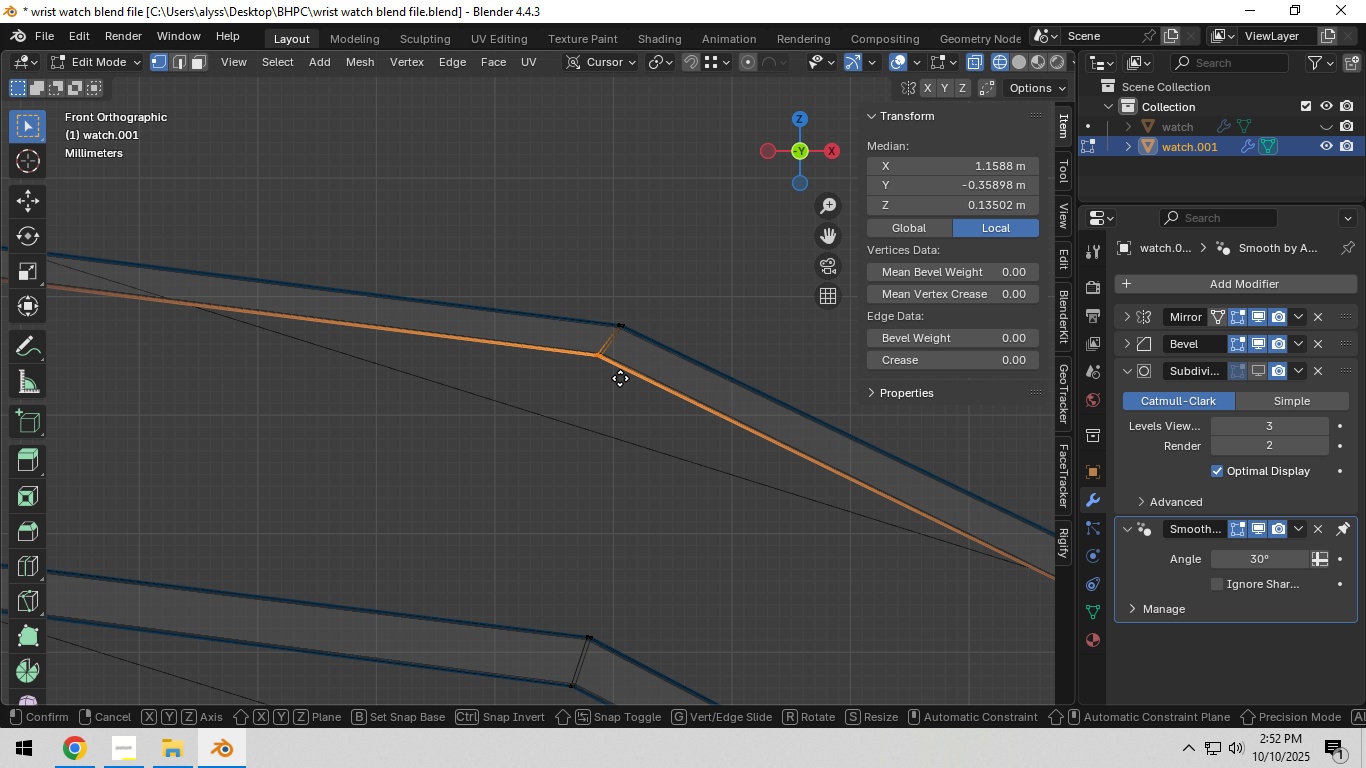 
key(G)
 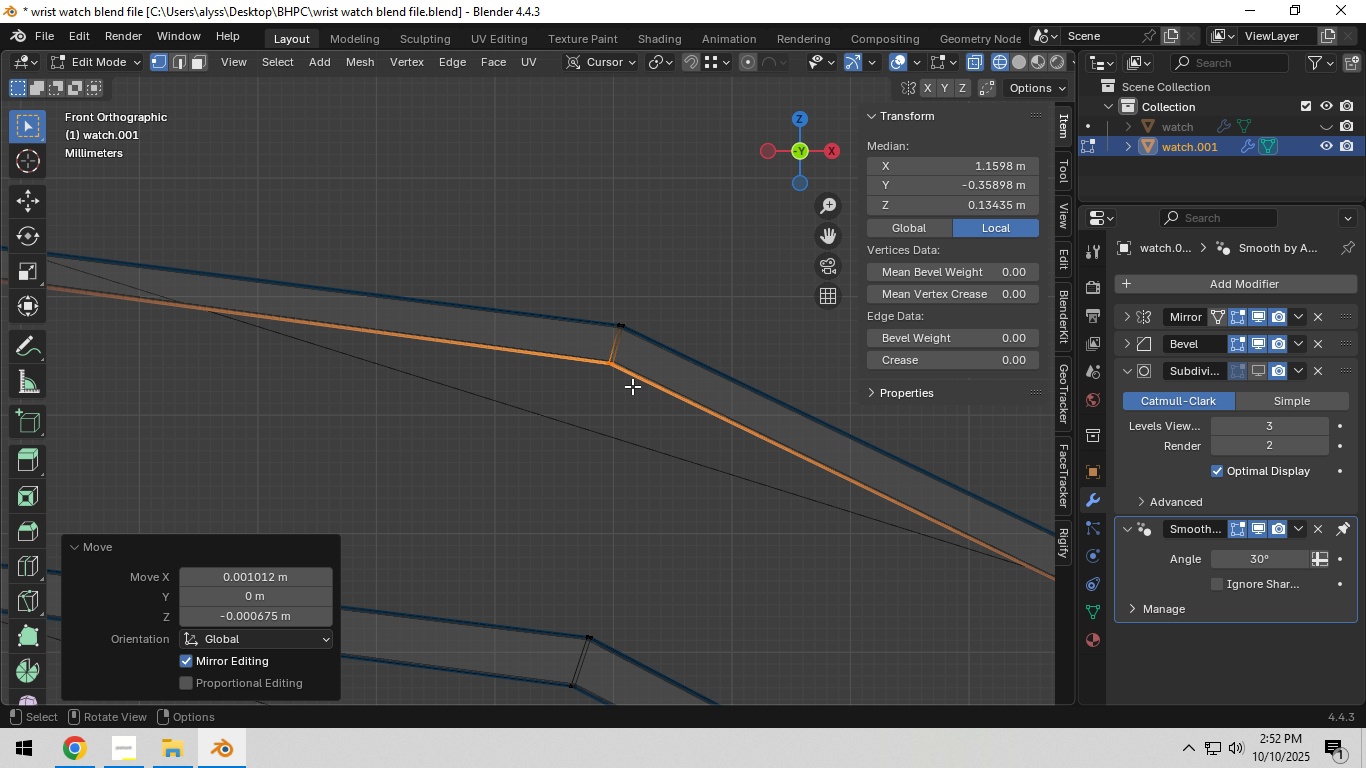 
left_click([632, 386])
 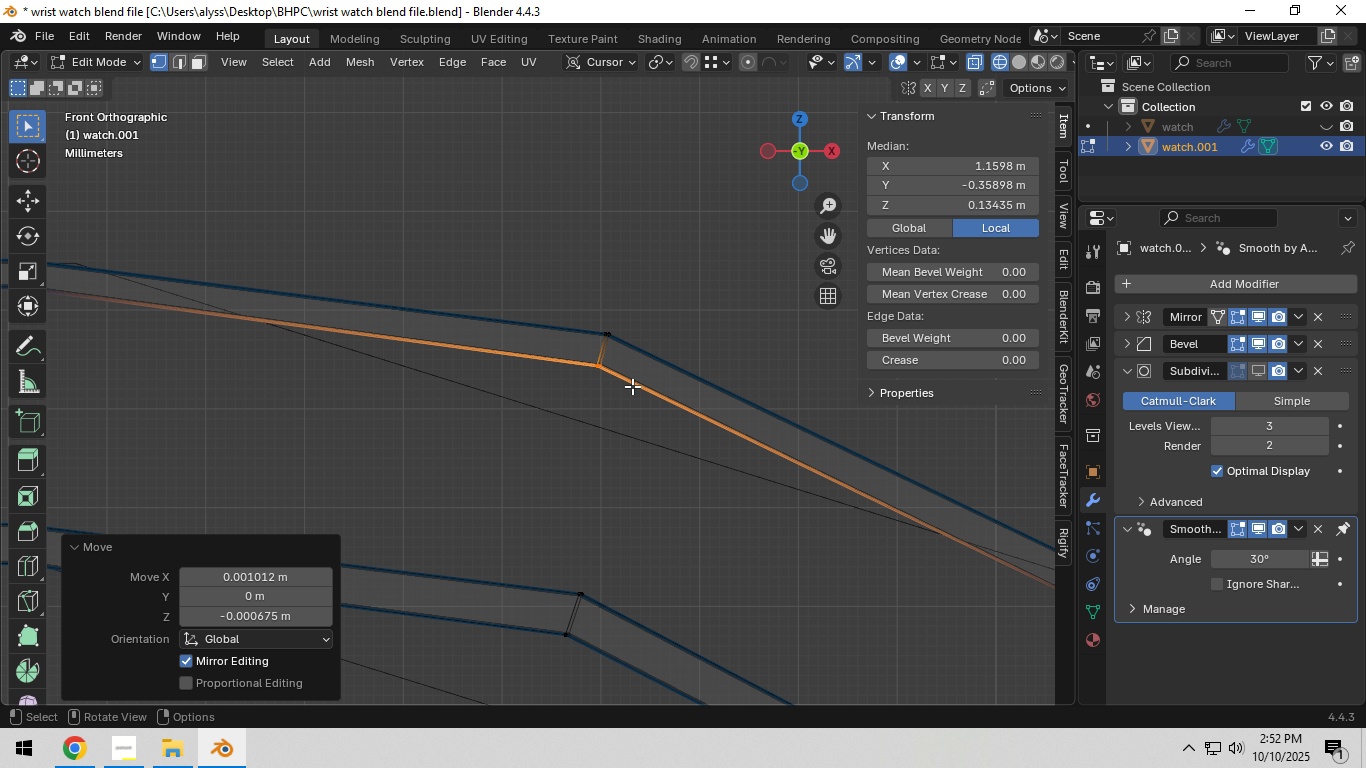 
scroll: coordinate [632, 386], scroll_direction: down, amount: 4.0
 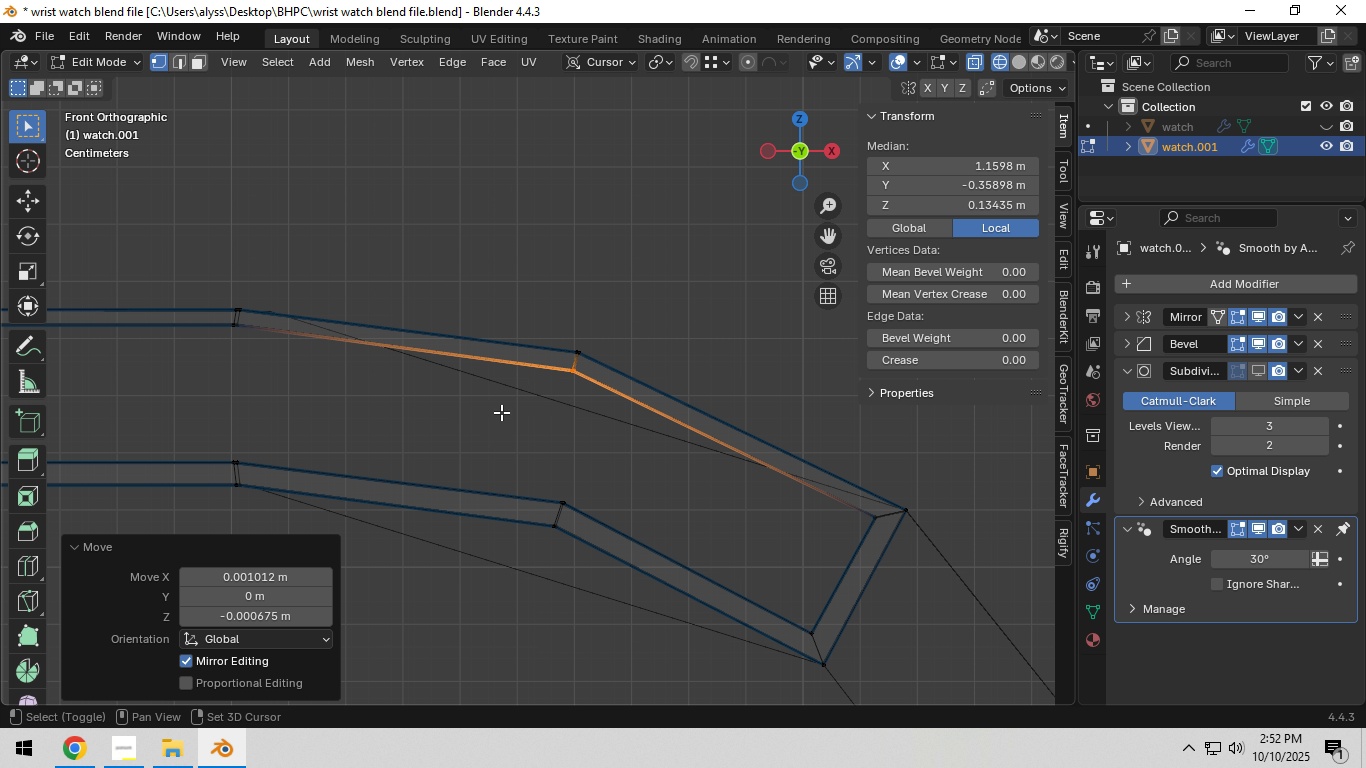 
hold_key(key=ShiftLeft, duration=0.53)
 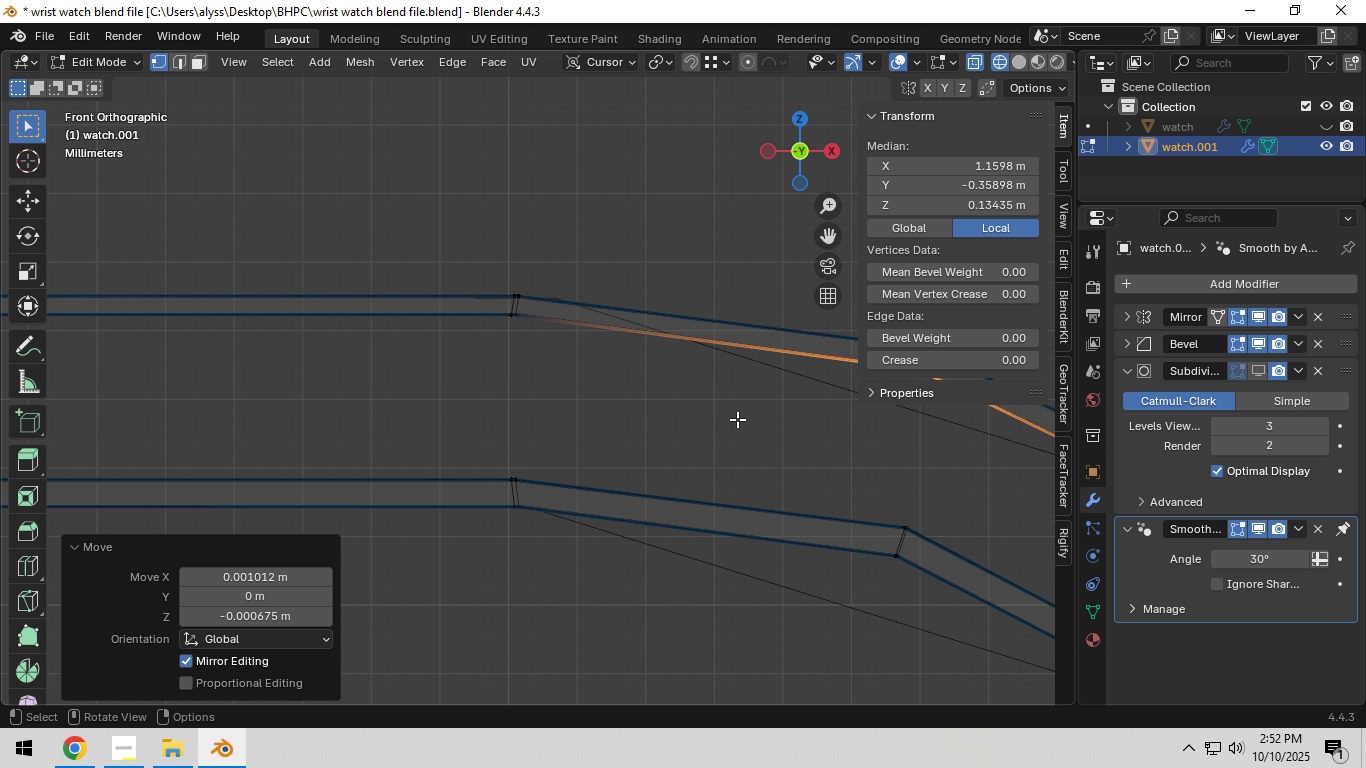 
scroll: coordinate [736, 420], scroll_direction: up, amount: 5.0
 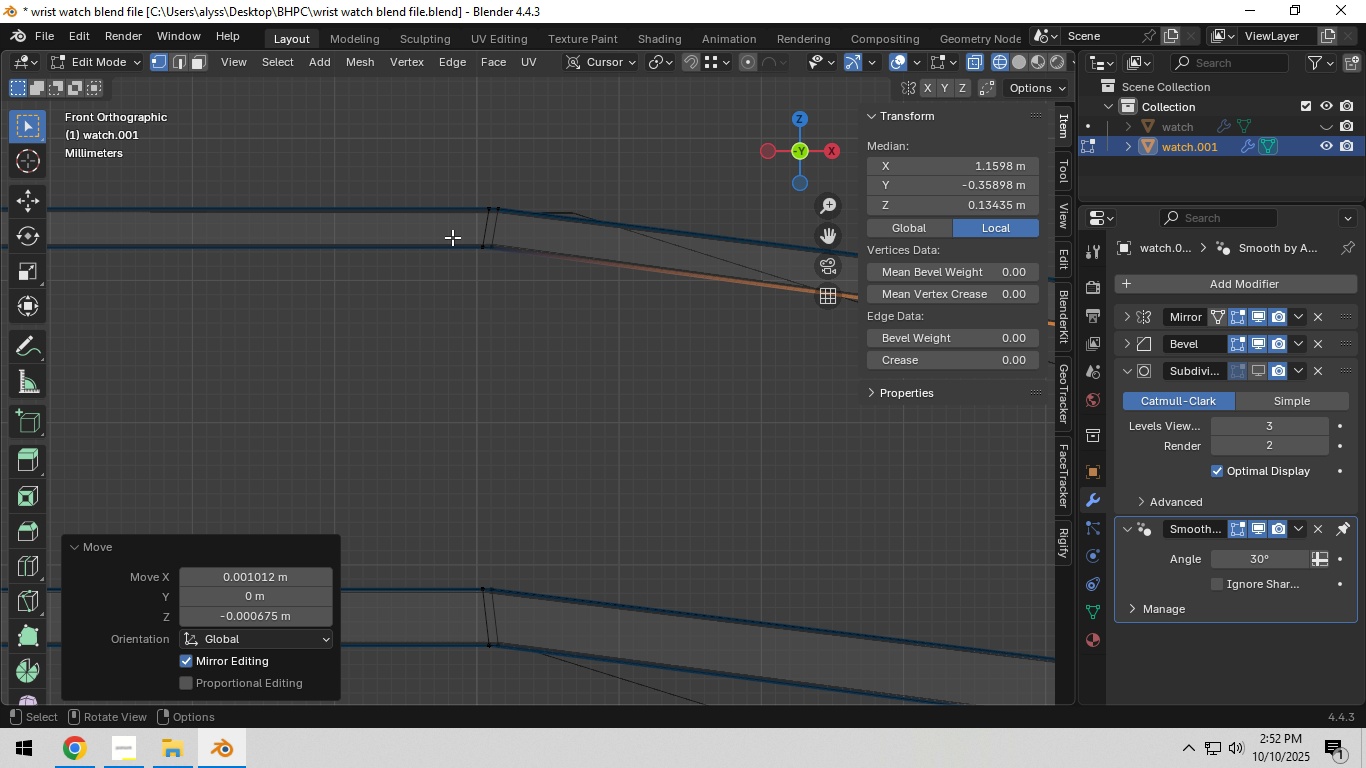 
left_click_drag(start_coordinate=[452, 237], to_coordinate=[533, 270])
 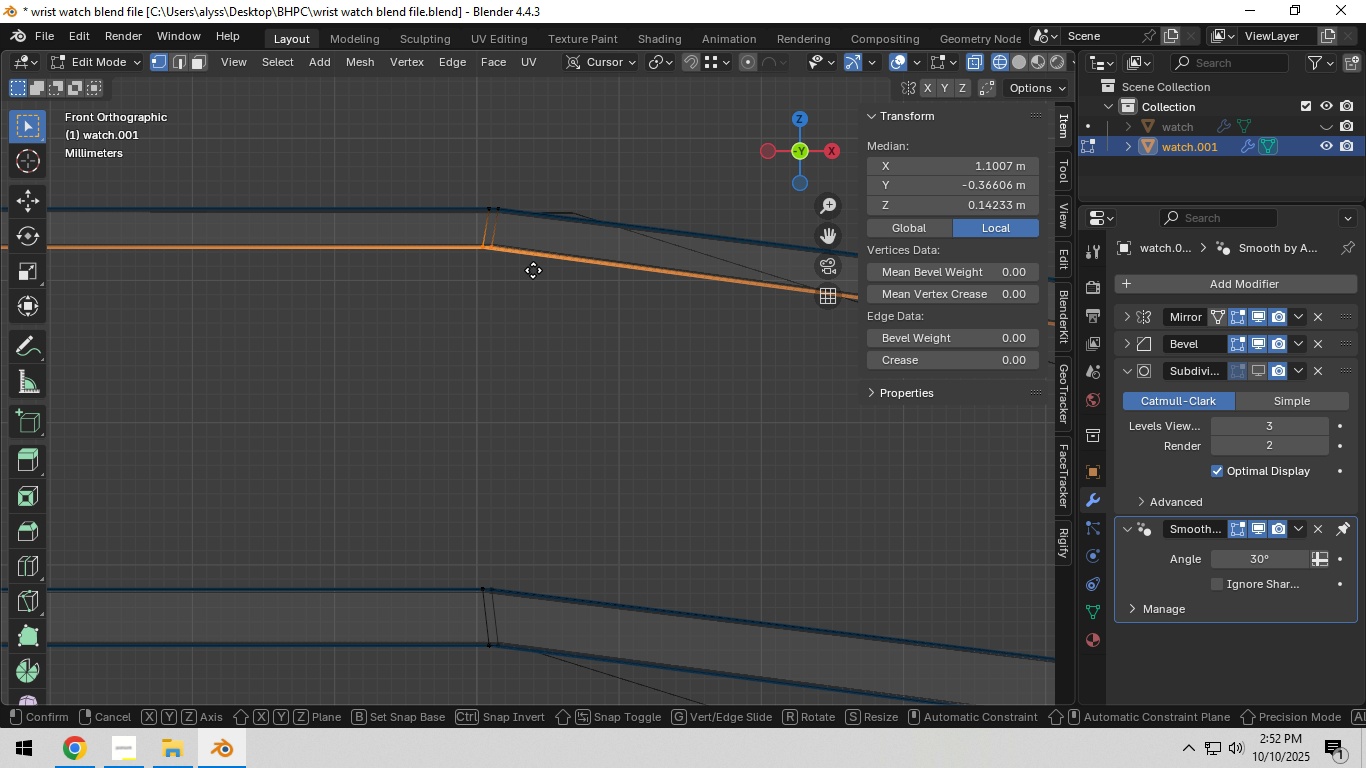 
key(G)
 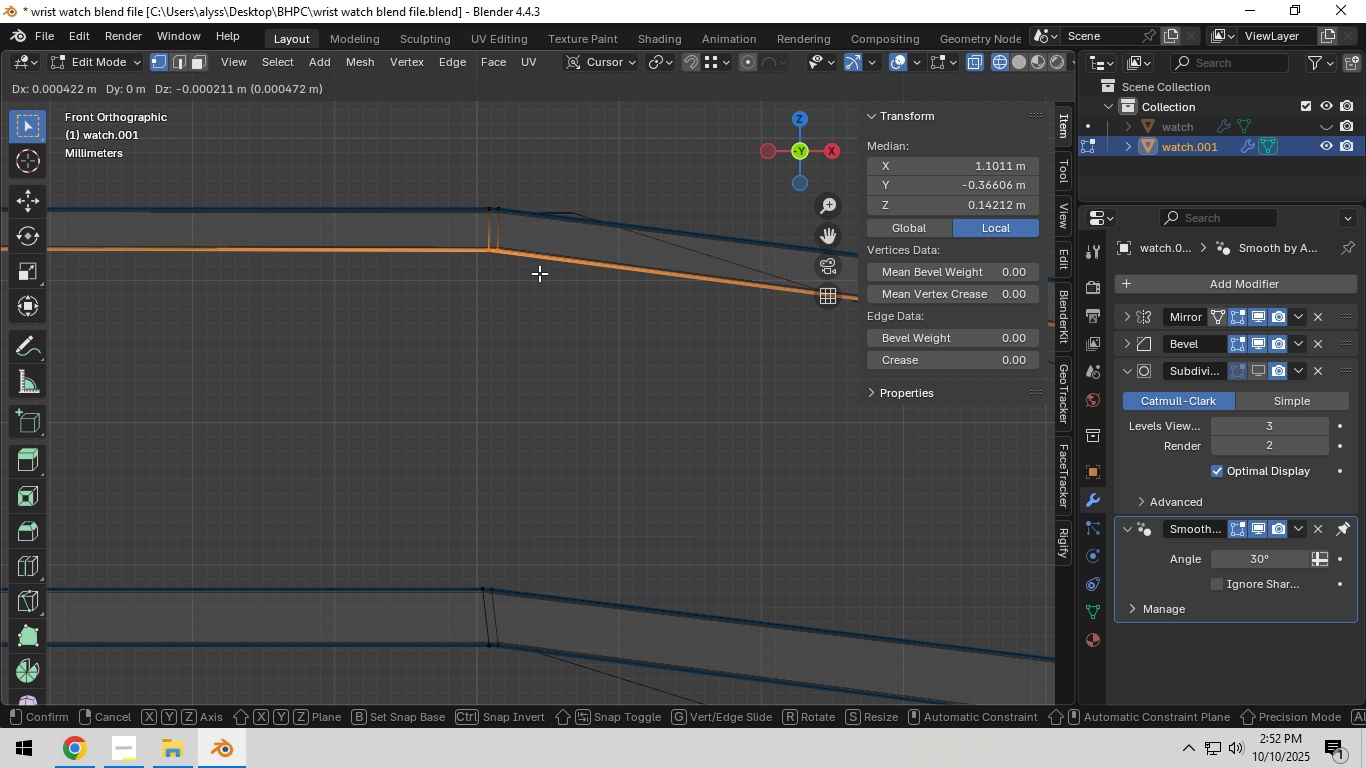 
left_click([539, 273])
 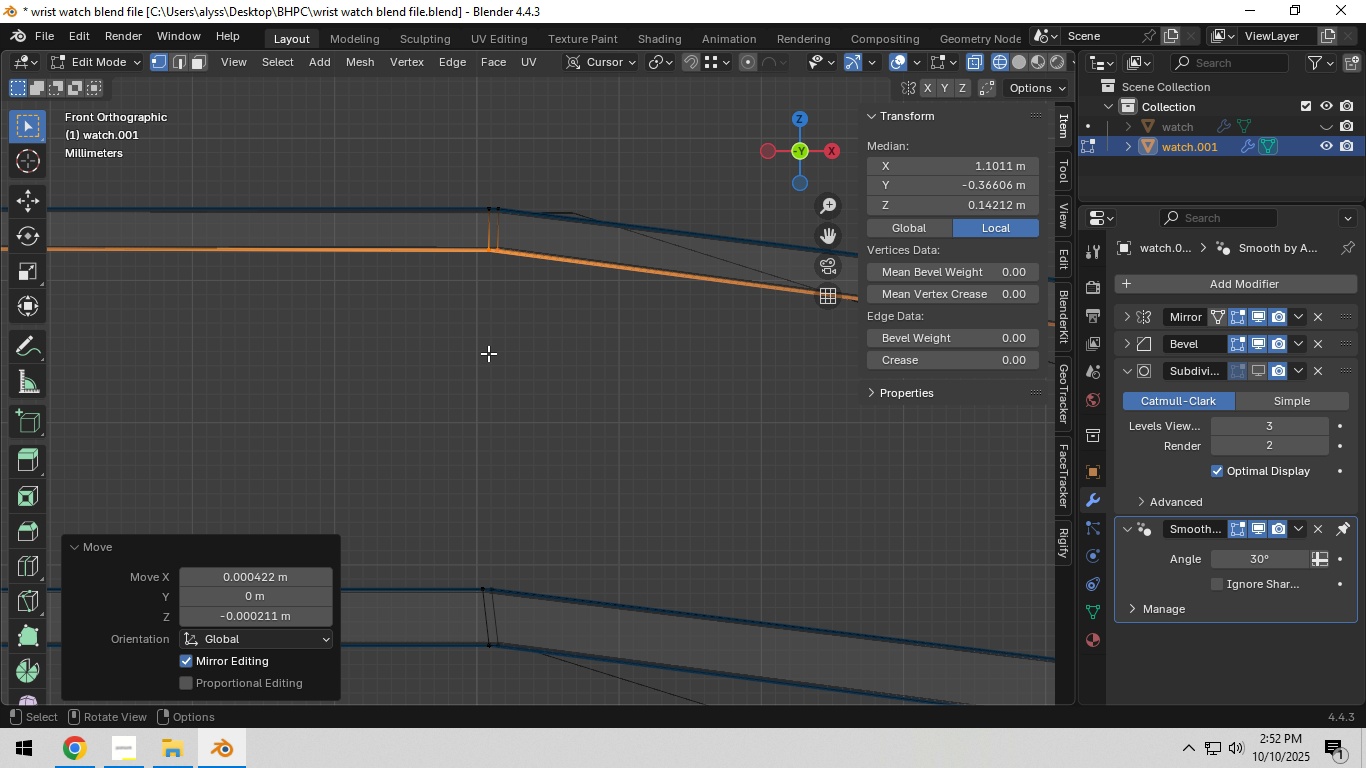 
scroll: coordinate [486, 359], scroll_direction: down, amount: 6.0
 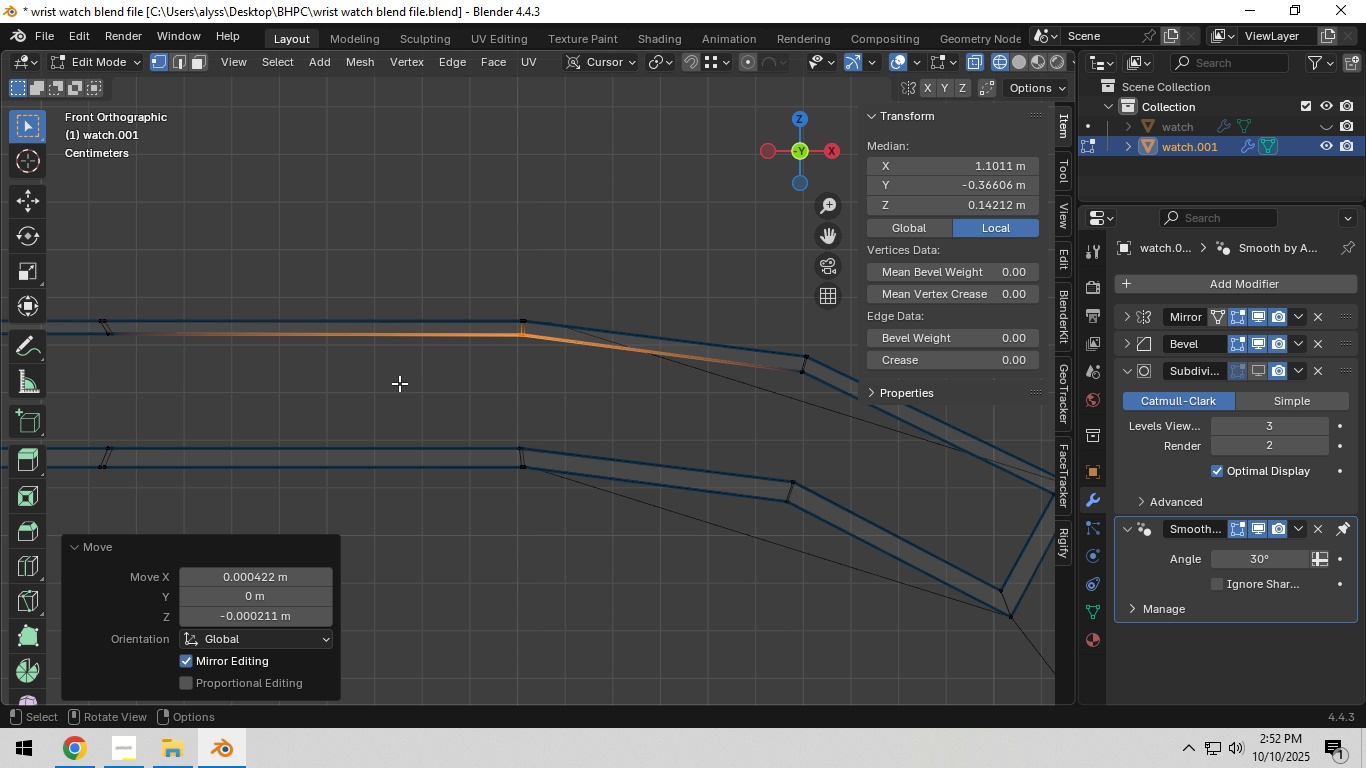 
hold_key(key=ShiftLeft, duration=0.57)
 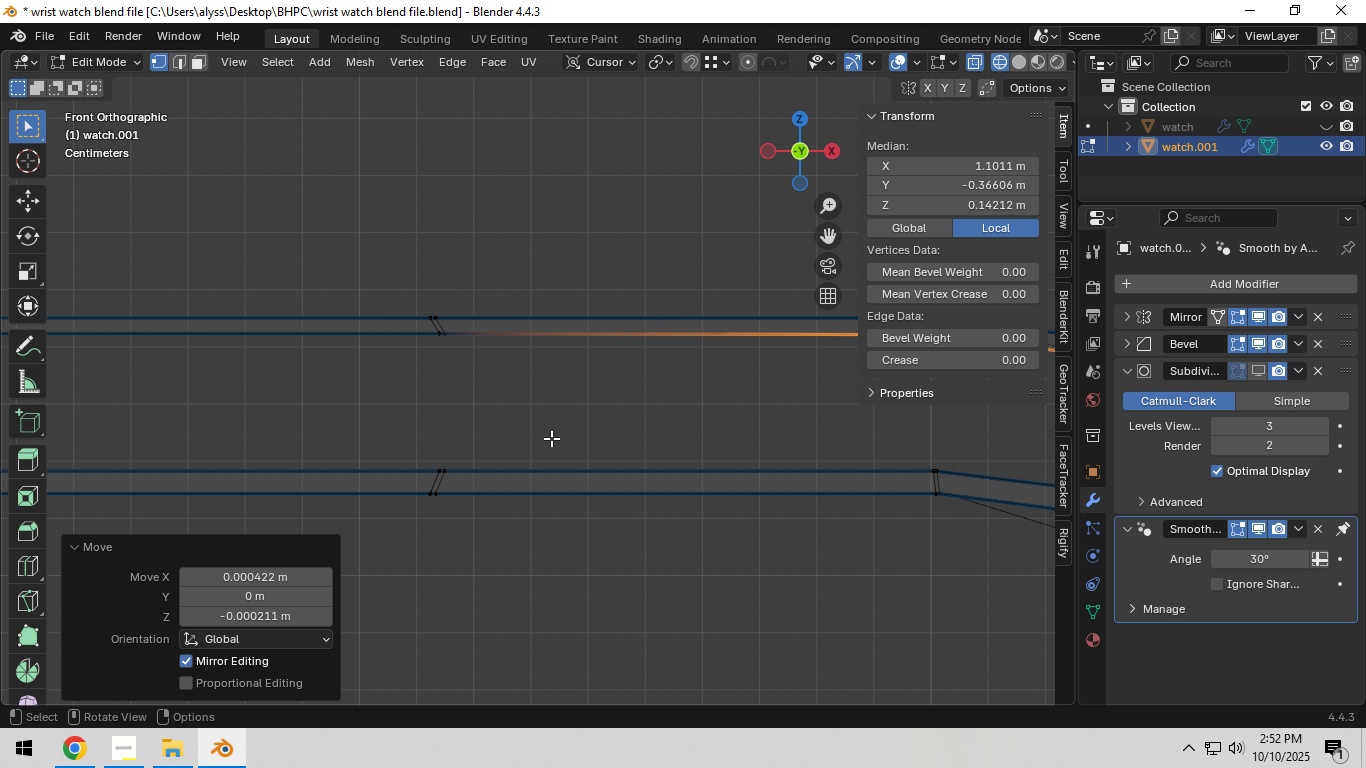 
scroll: coordinate [551, 438], scroll_direction: up, amount: 4.0
 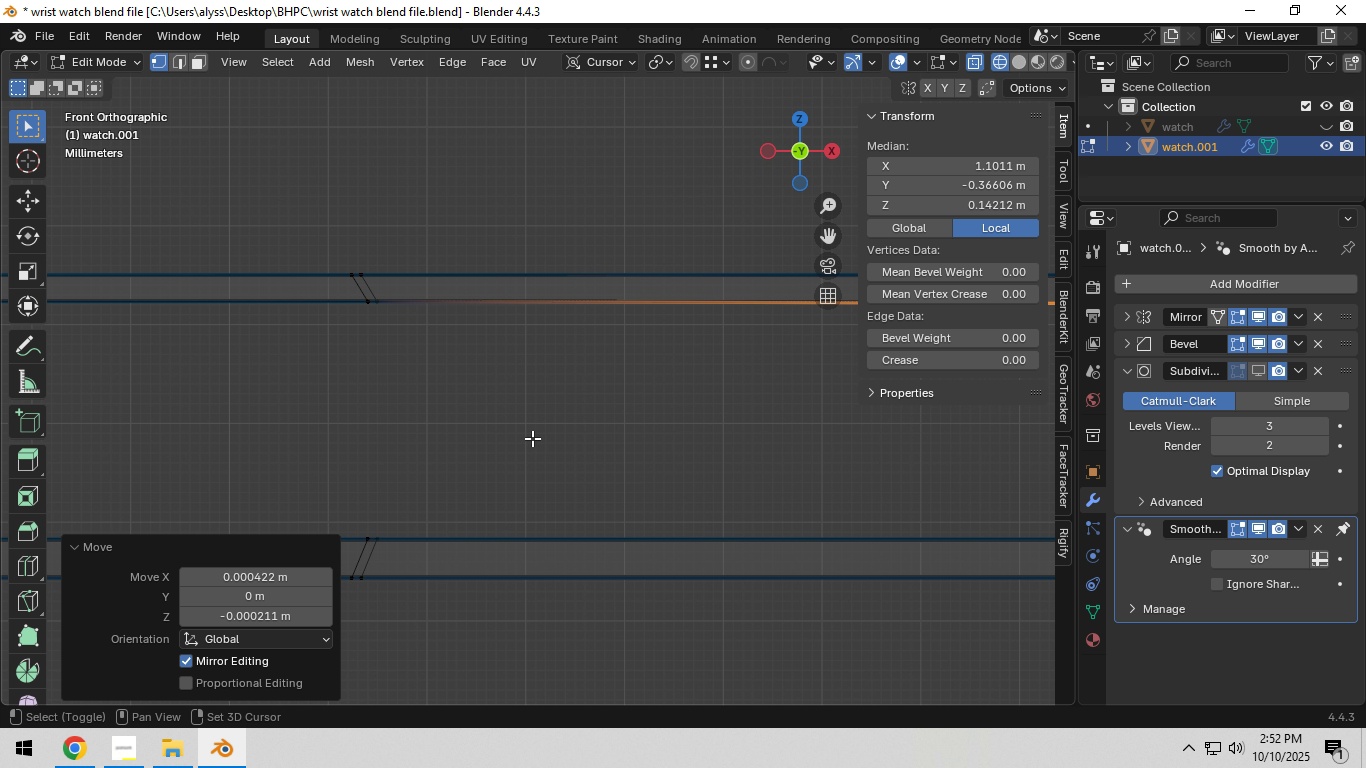 
hold_key(key=ShiftLeft, duration=0.36)
 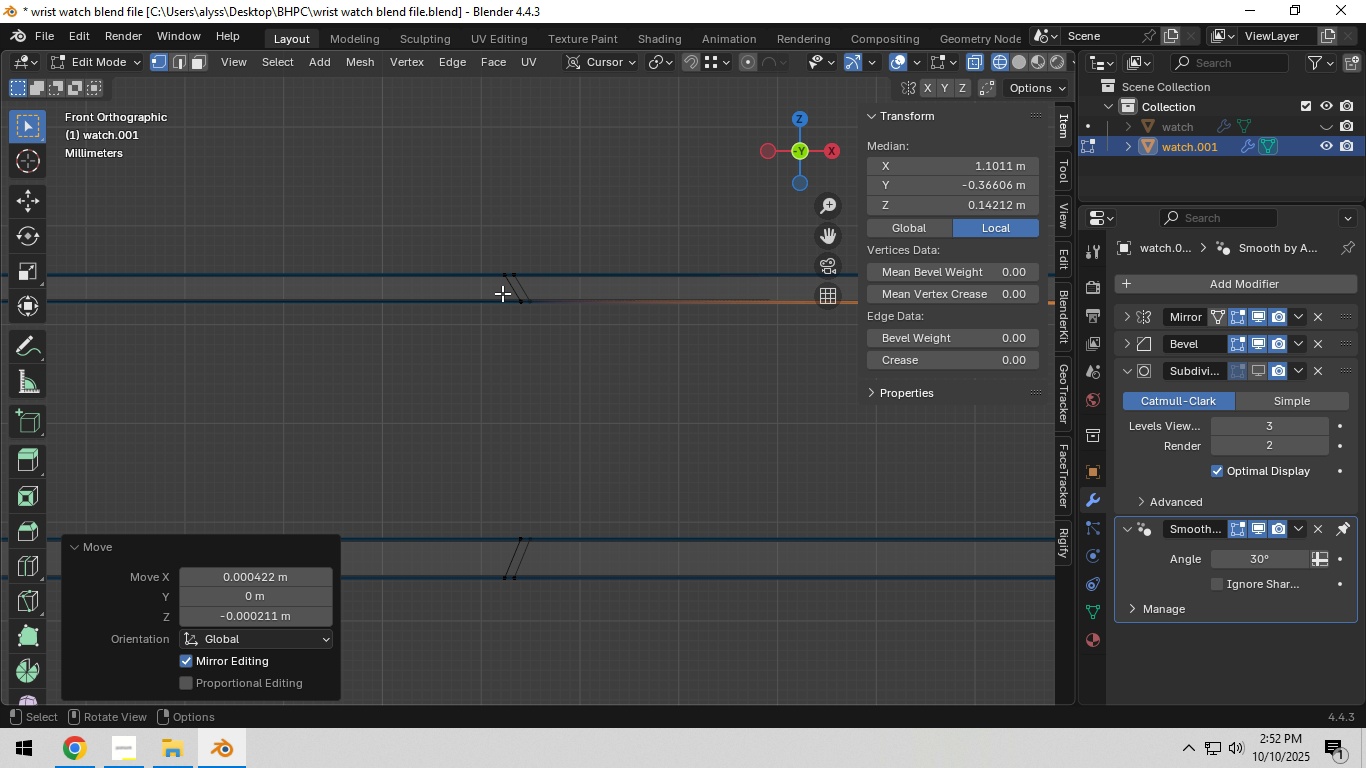 
left_click_drag(start_coordinate=[502, 293], to_coordinate=[578, 332])
 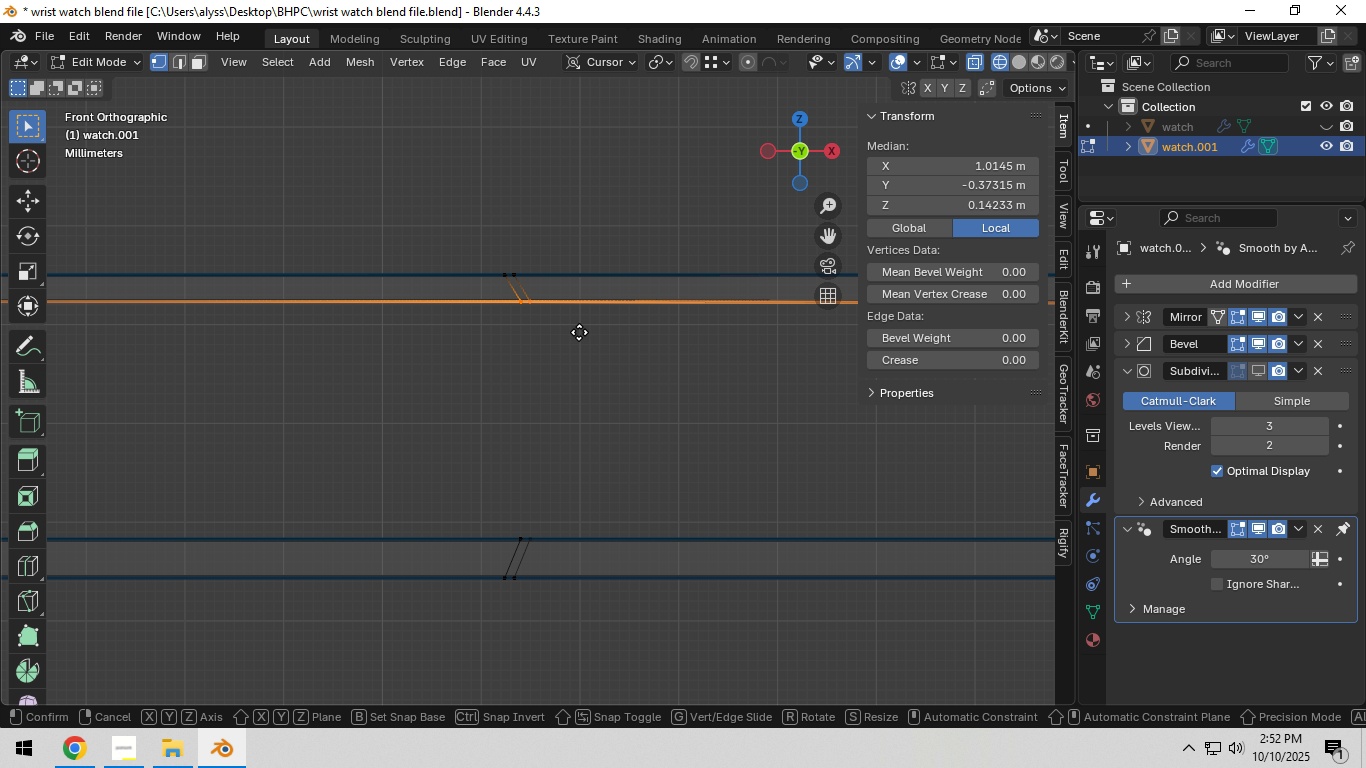 
type(gg)
 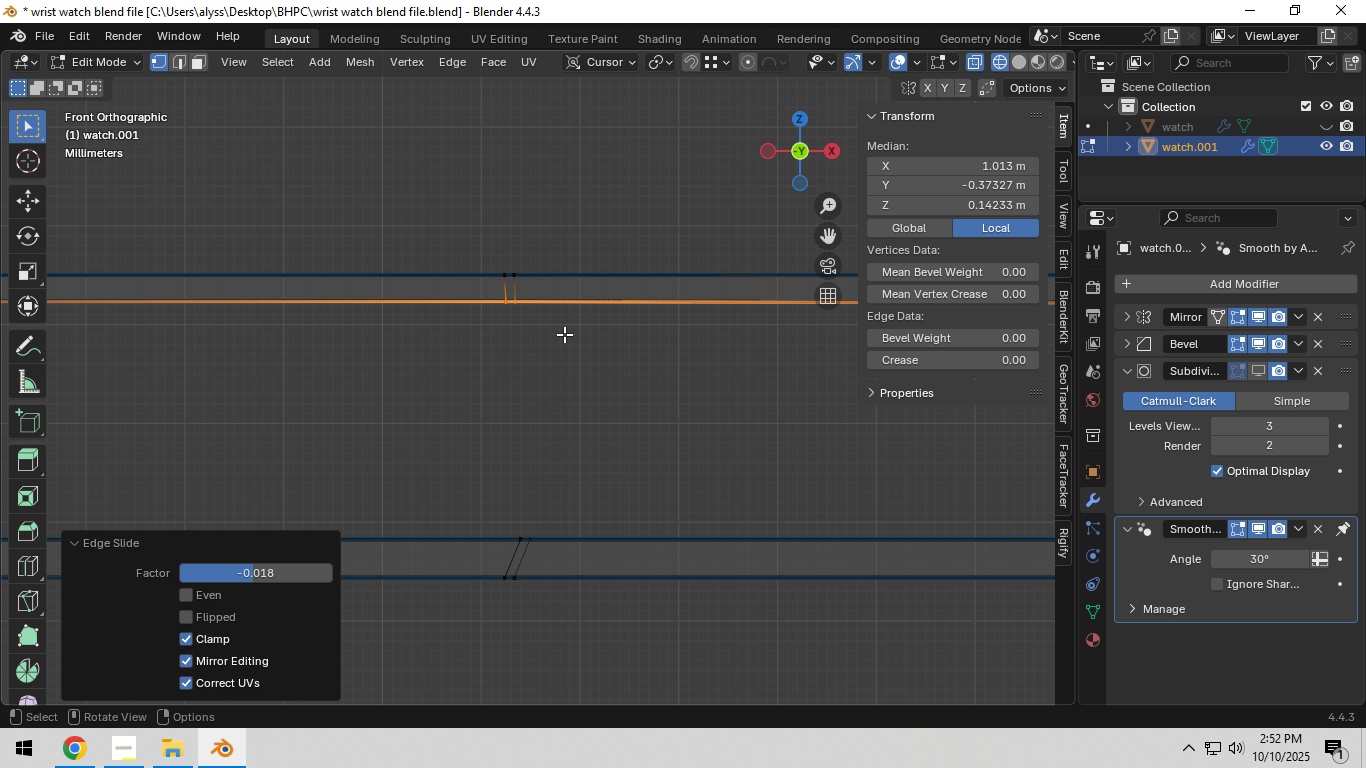 
left_click([564, 334])
 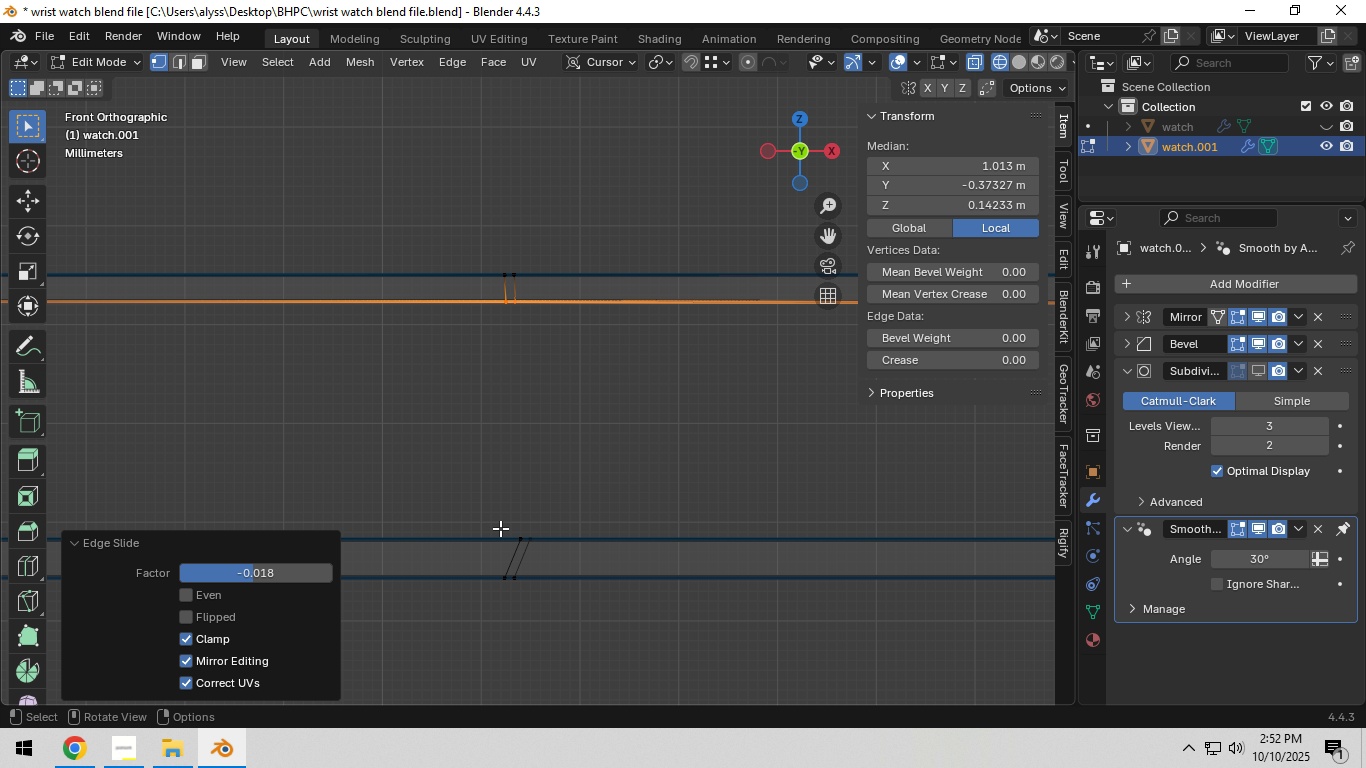 
left_click_drag(start_coordinate=[497, 522], to_coordinate=[581, 555])
 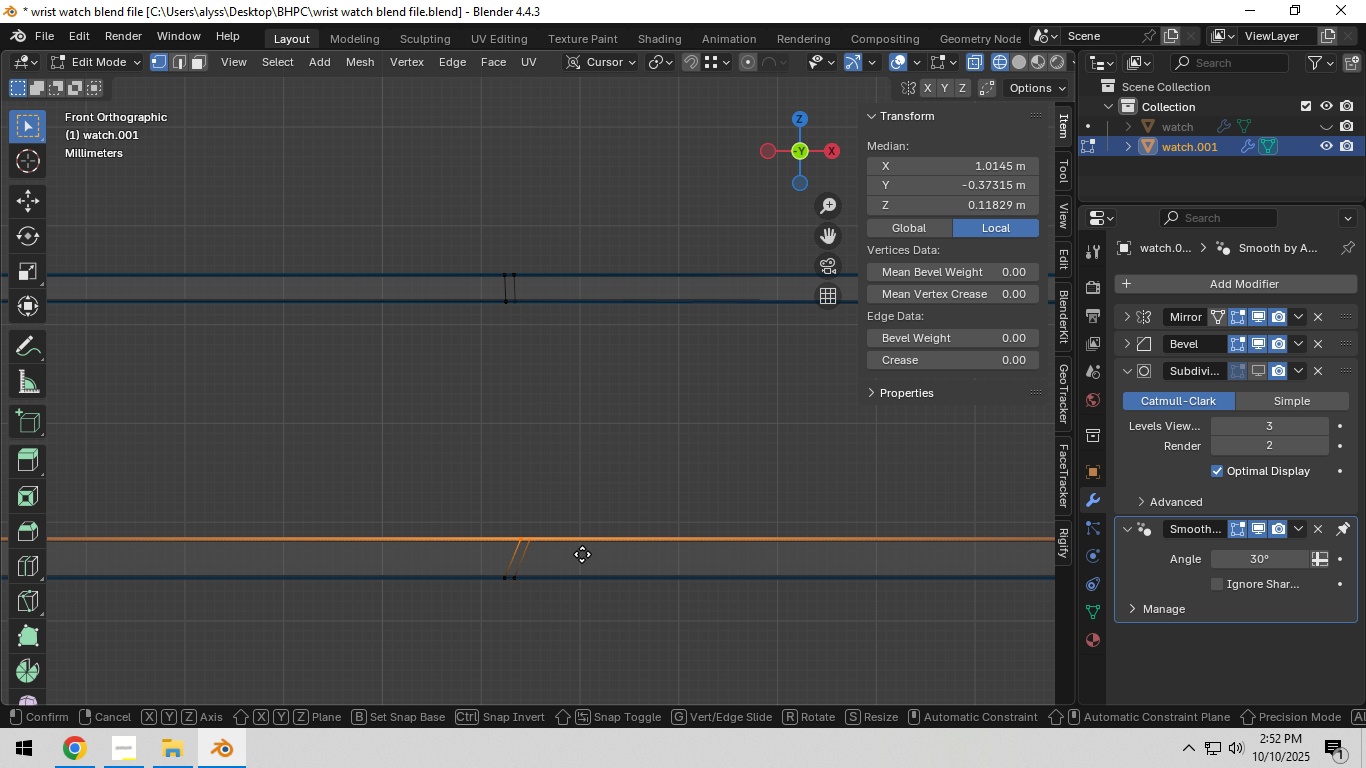 
type(gg)
 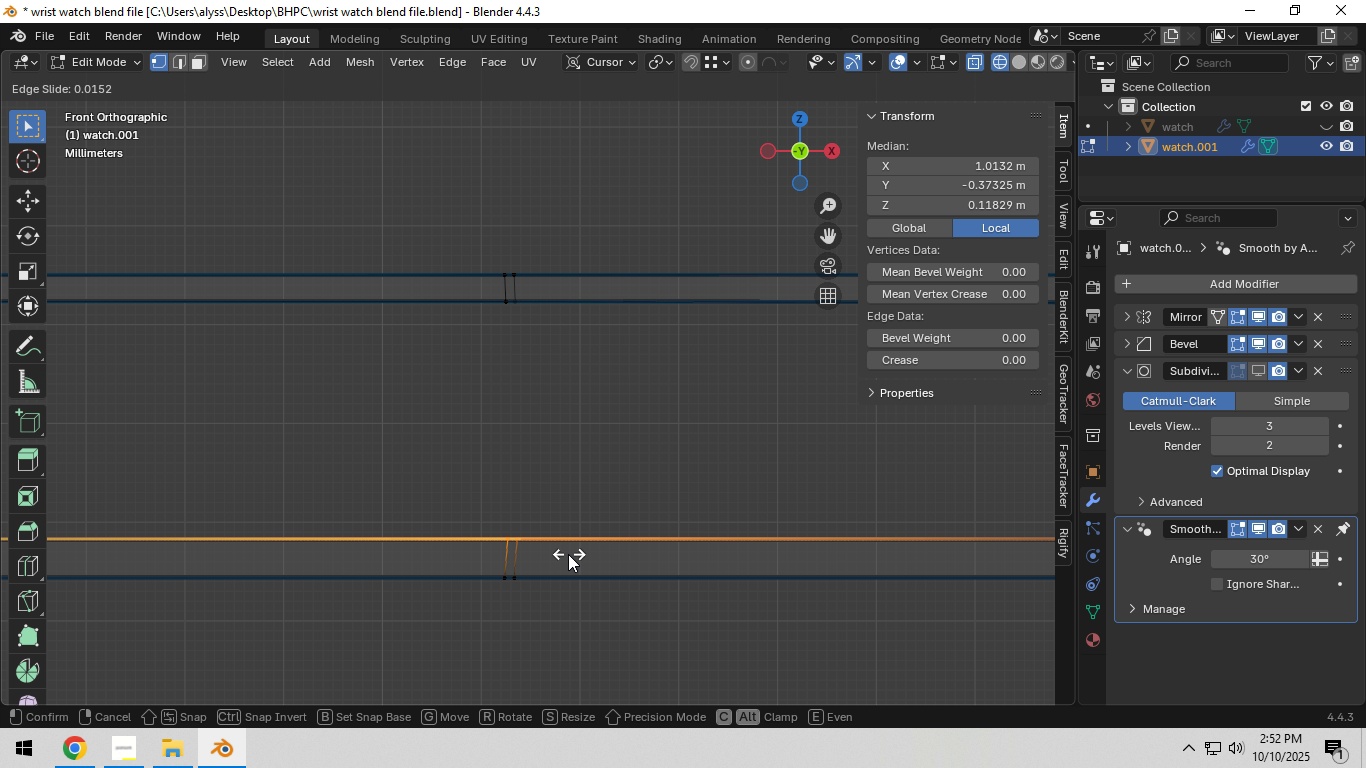 
left_click([568, 554])
 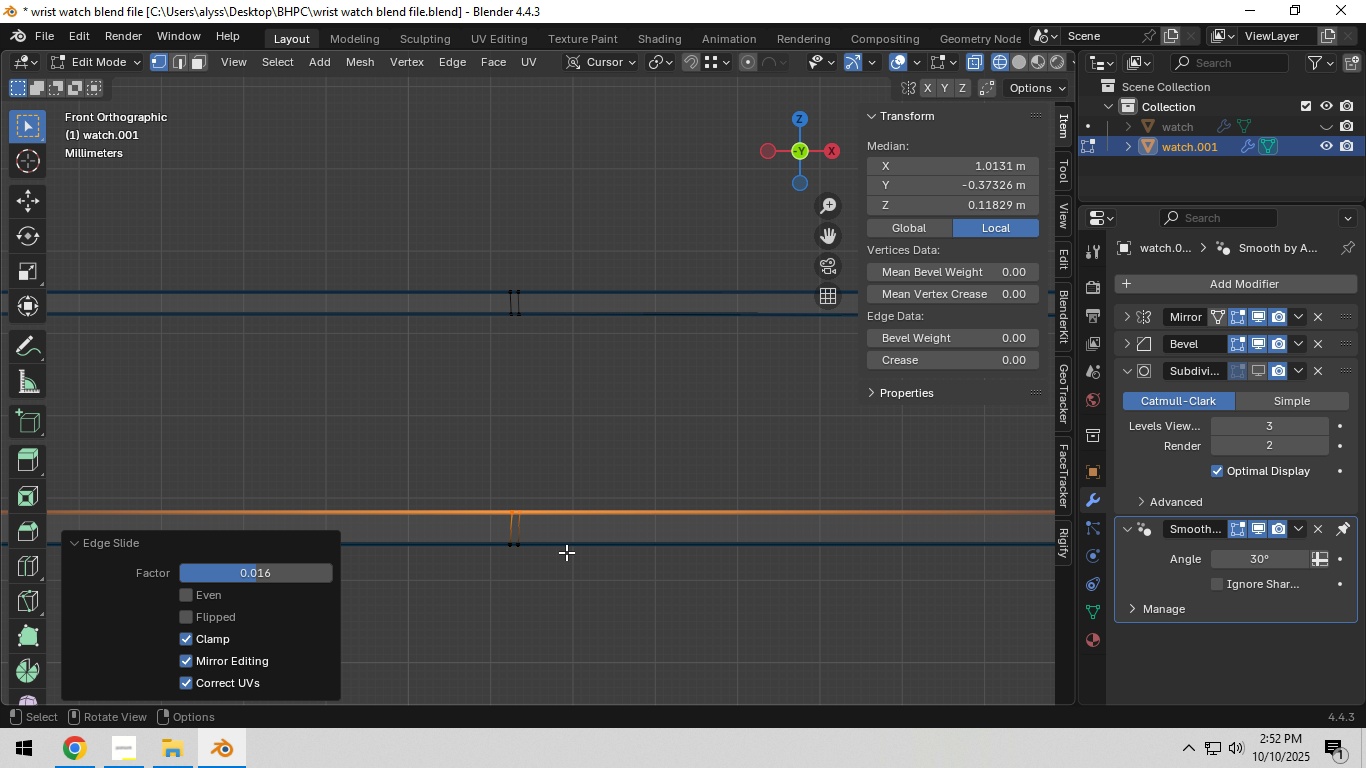 
scroll: coordinate [566, 552], scroll_direction: down, amount: 5.0
 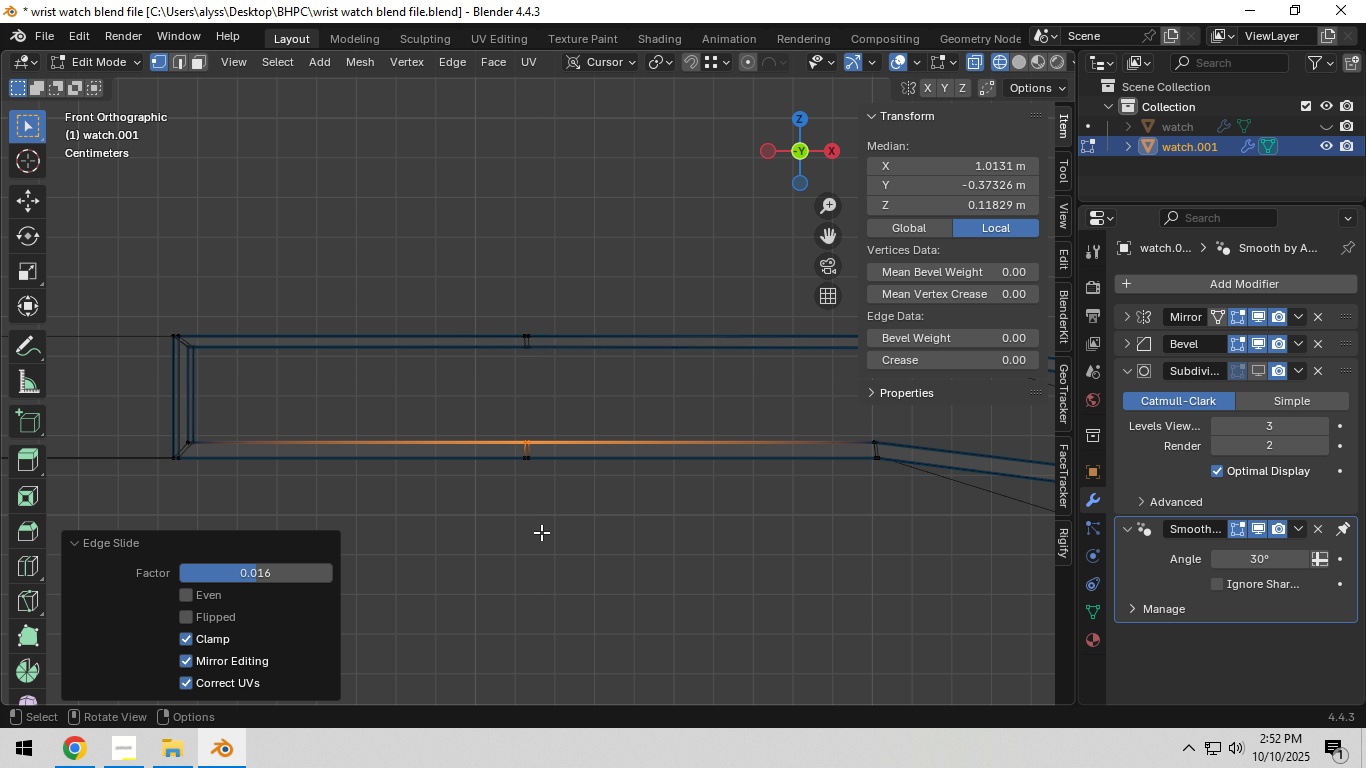 
hold_key(key=ShiftLeft, duration=0.42)
 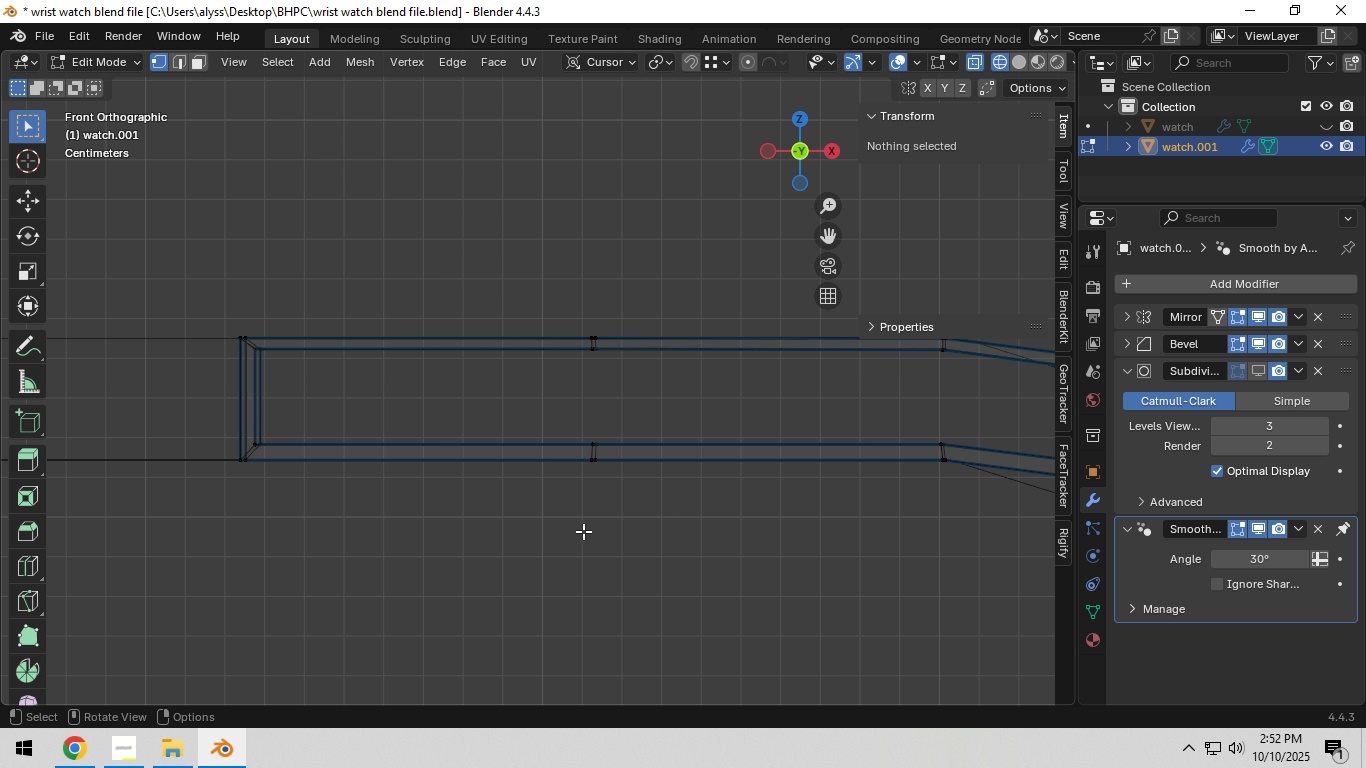 
left_click([583, 530])
 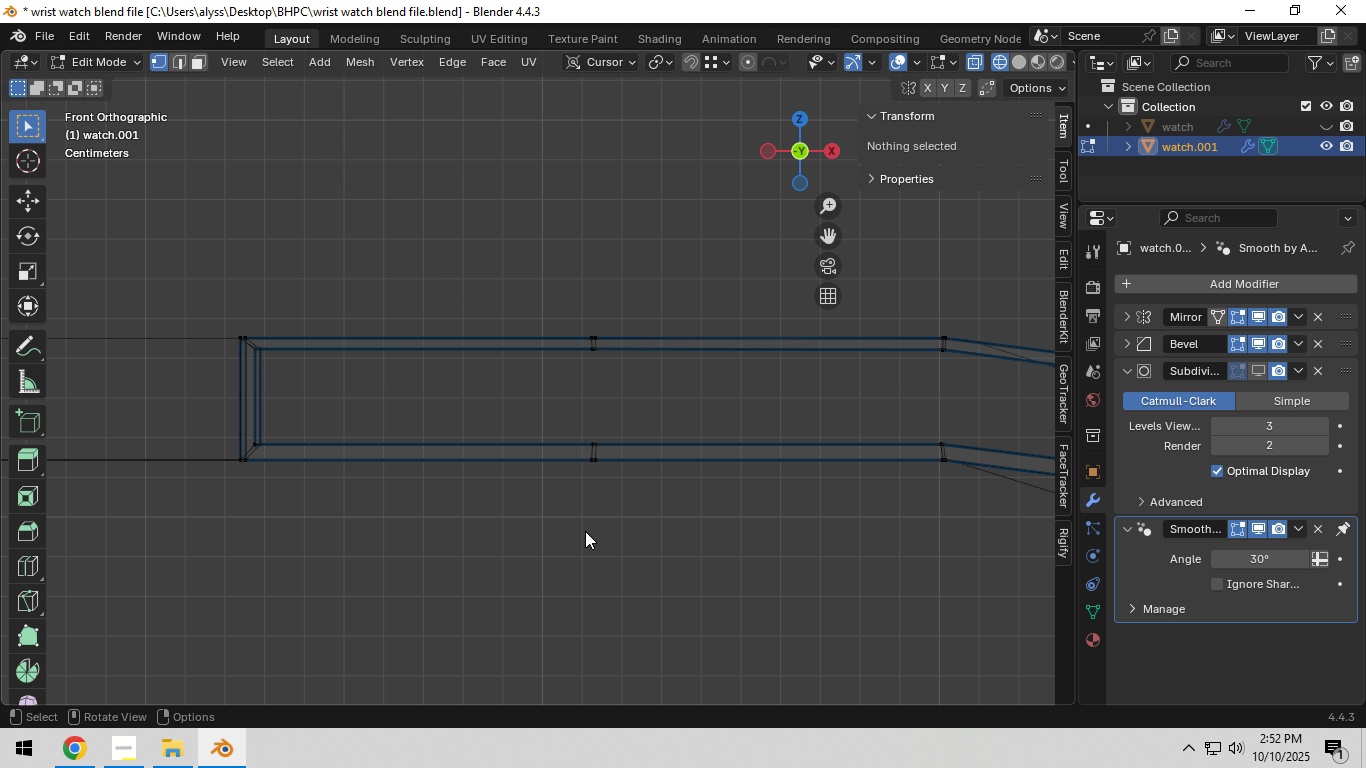 
key(Z)
 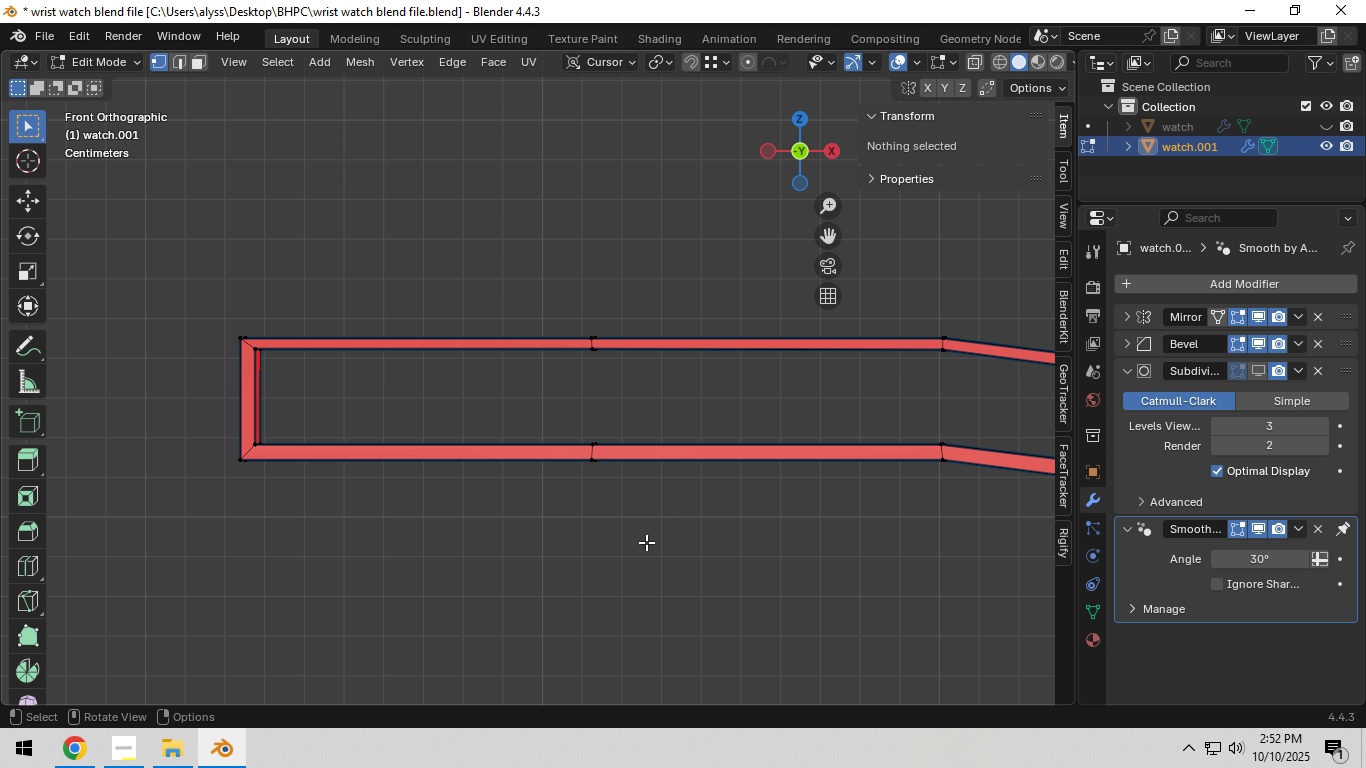 
left_click([646, 542])
 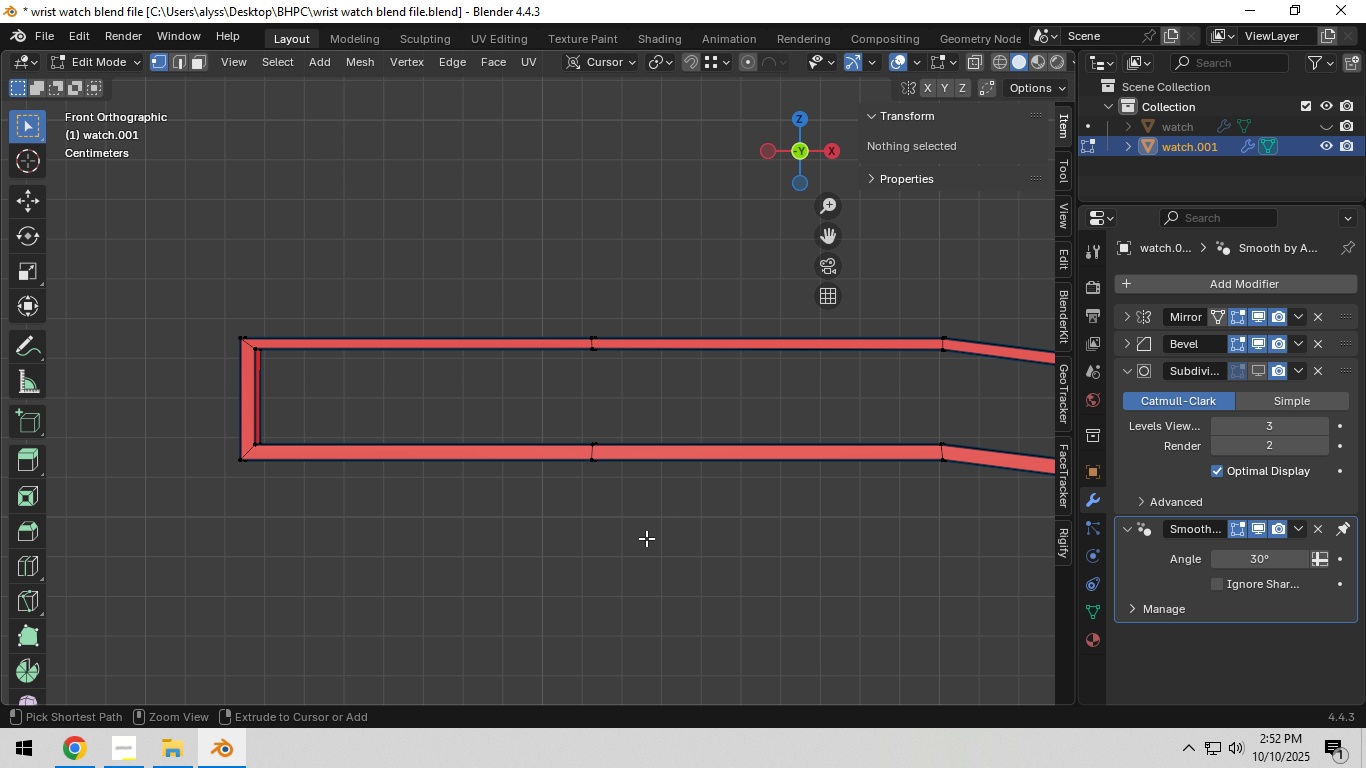 
key(Control+S)
 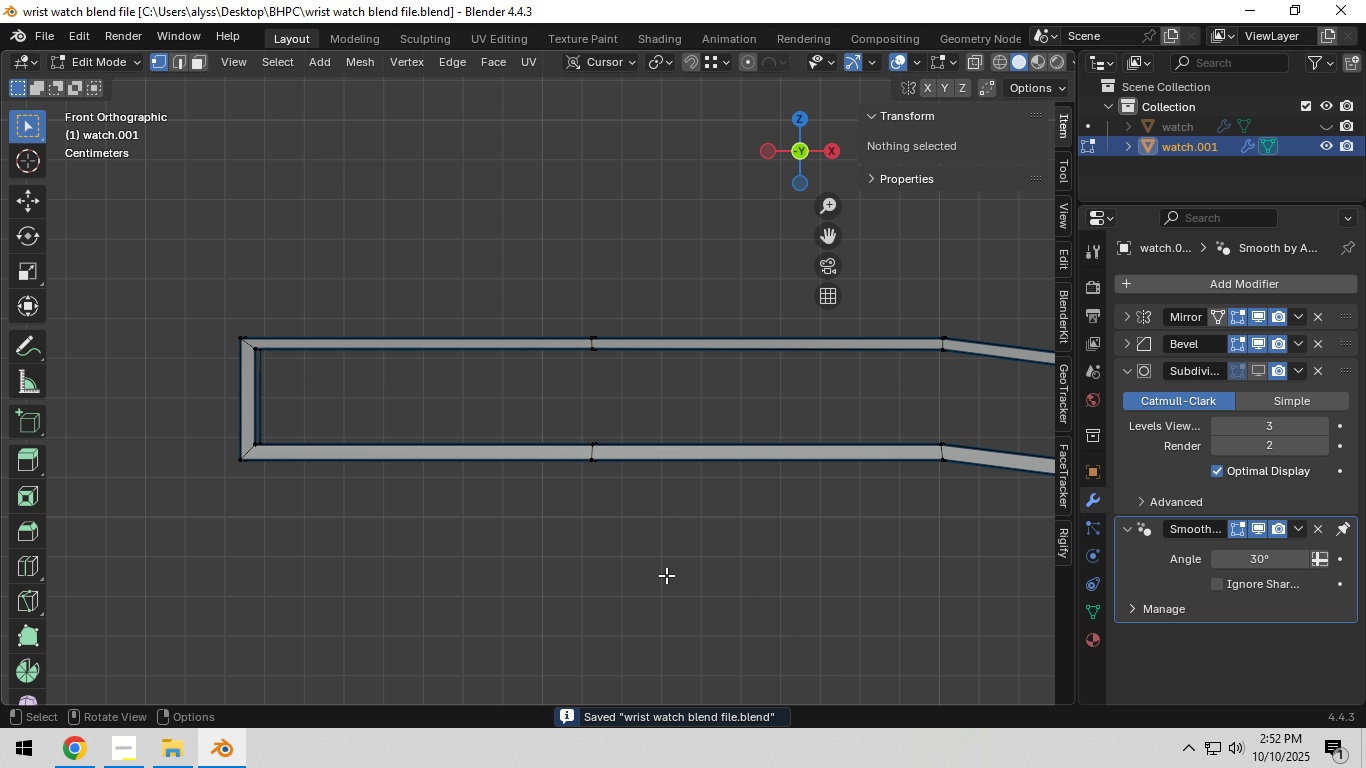 
key(End)
 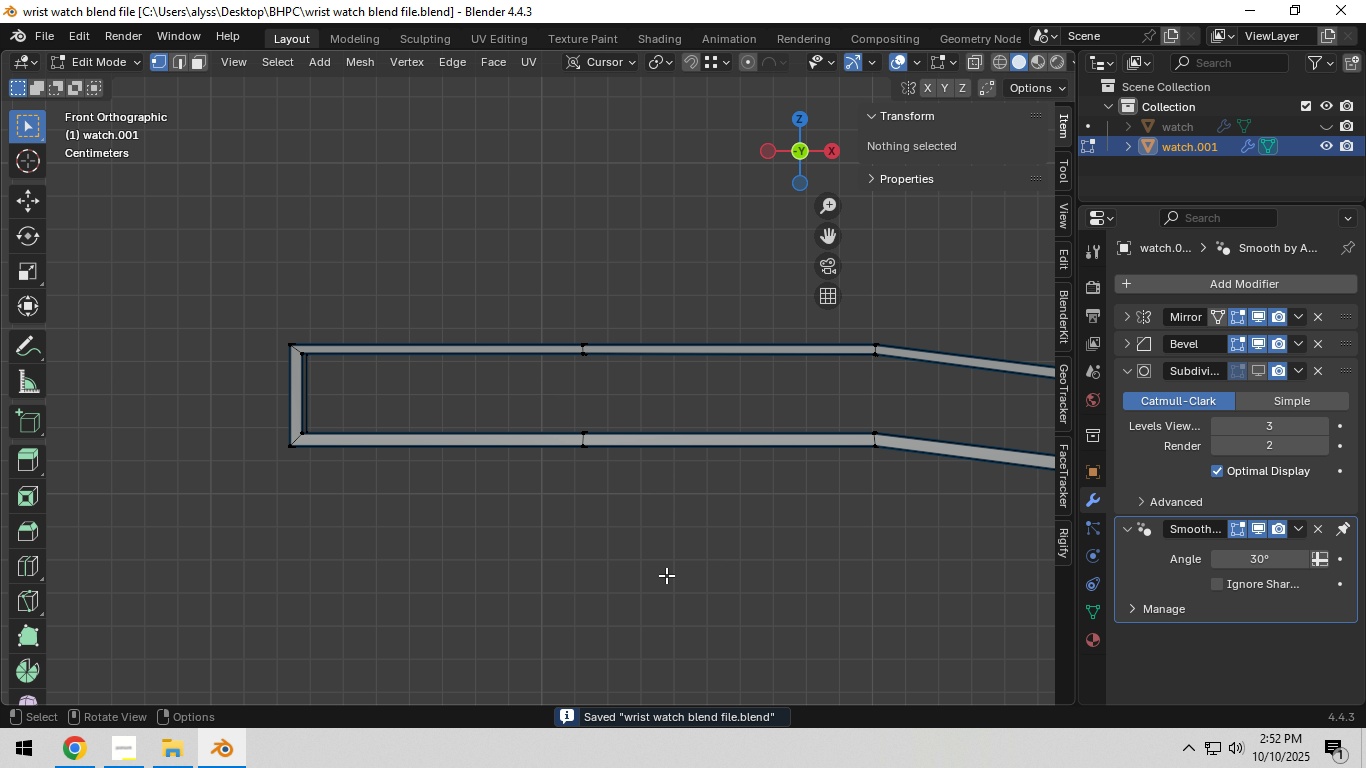 
scroll: coordinate [666, 575], scroll_direction: down, amount: 3.0
 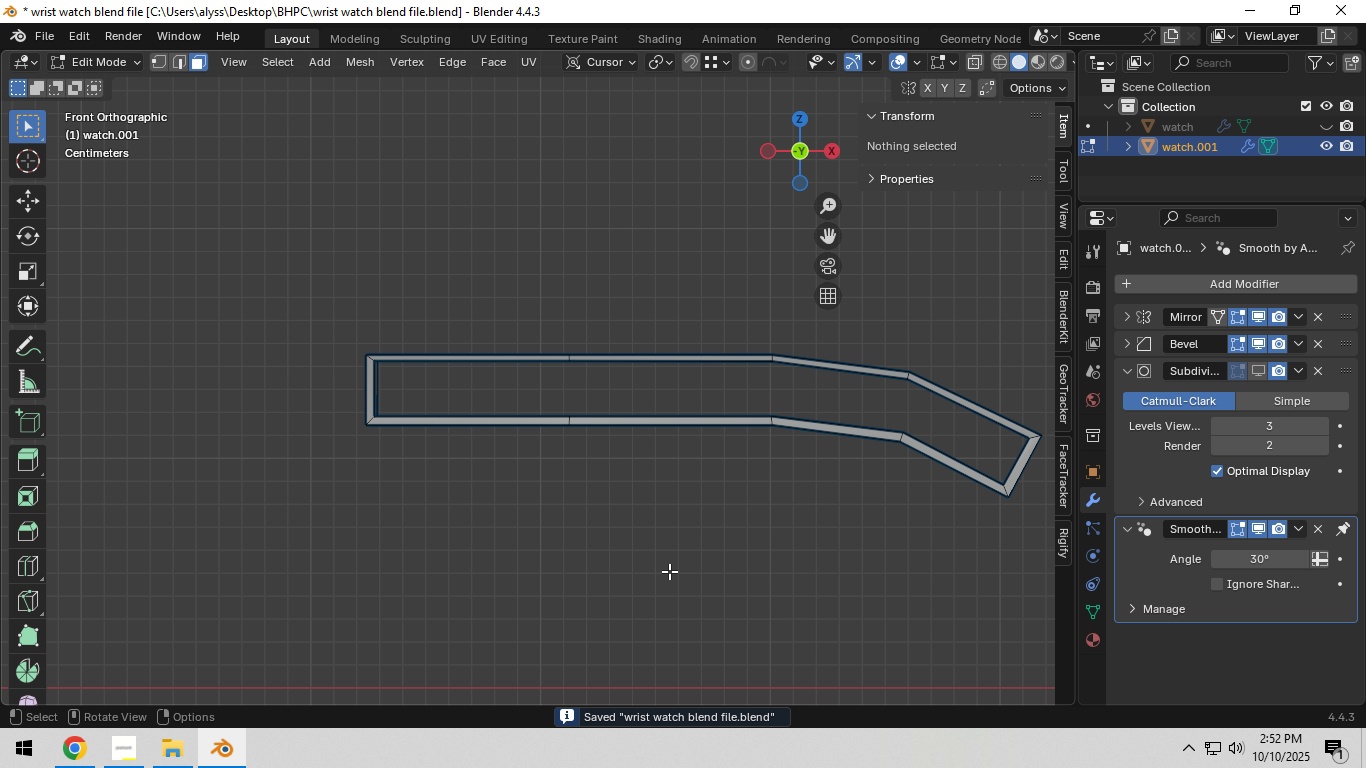 
key(3)
 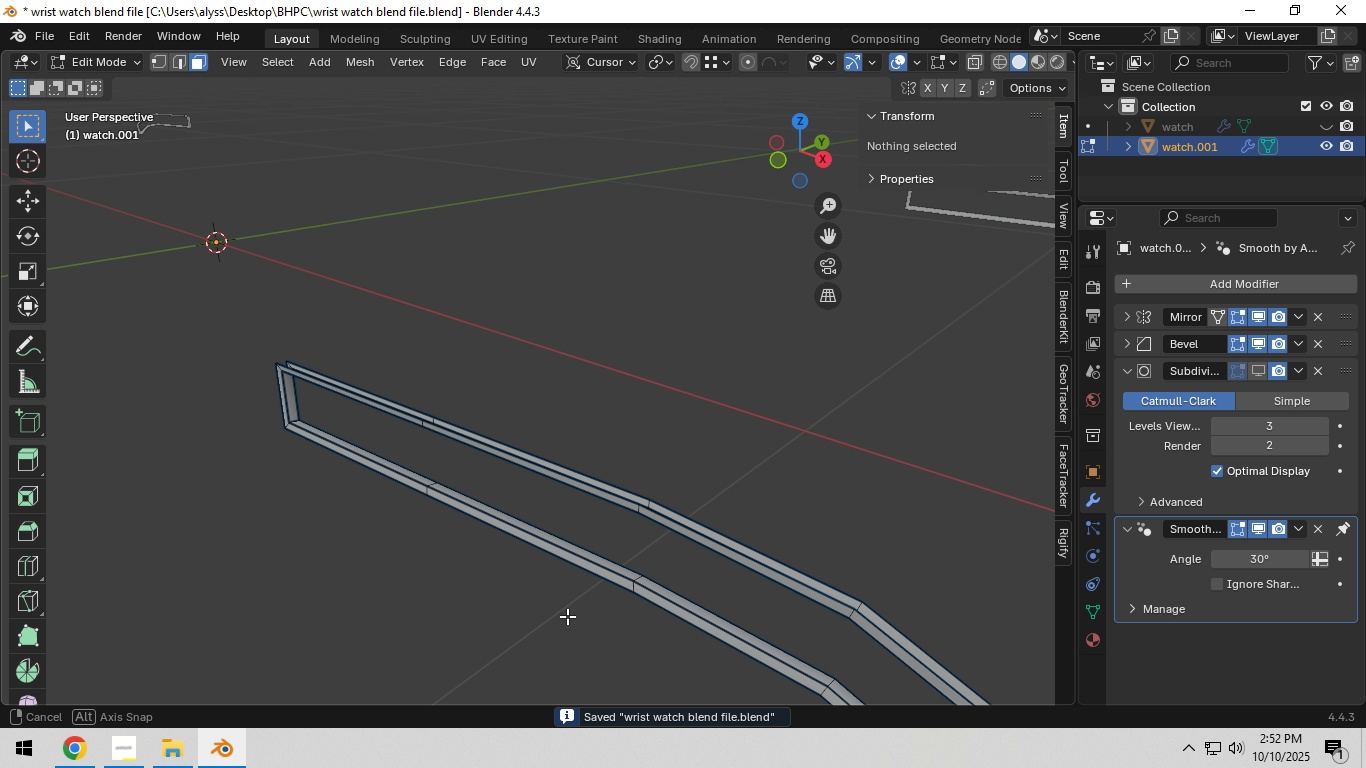 
scroll: coordinate [567, 616], scroll_direction: up, amount: 3.0
 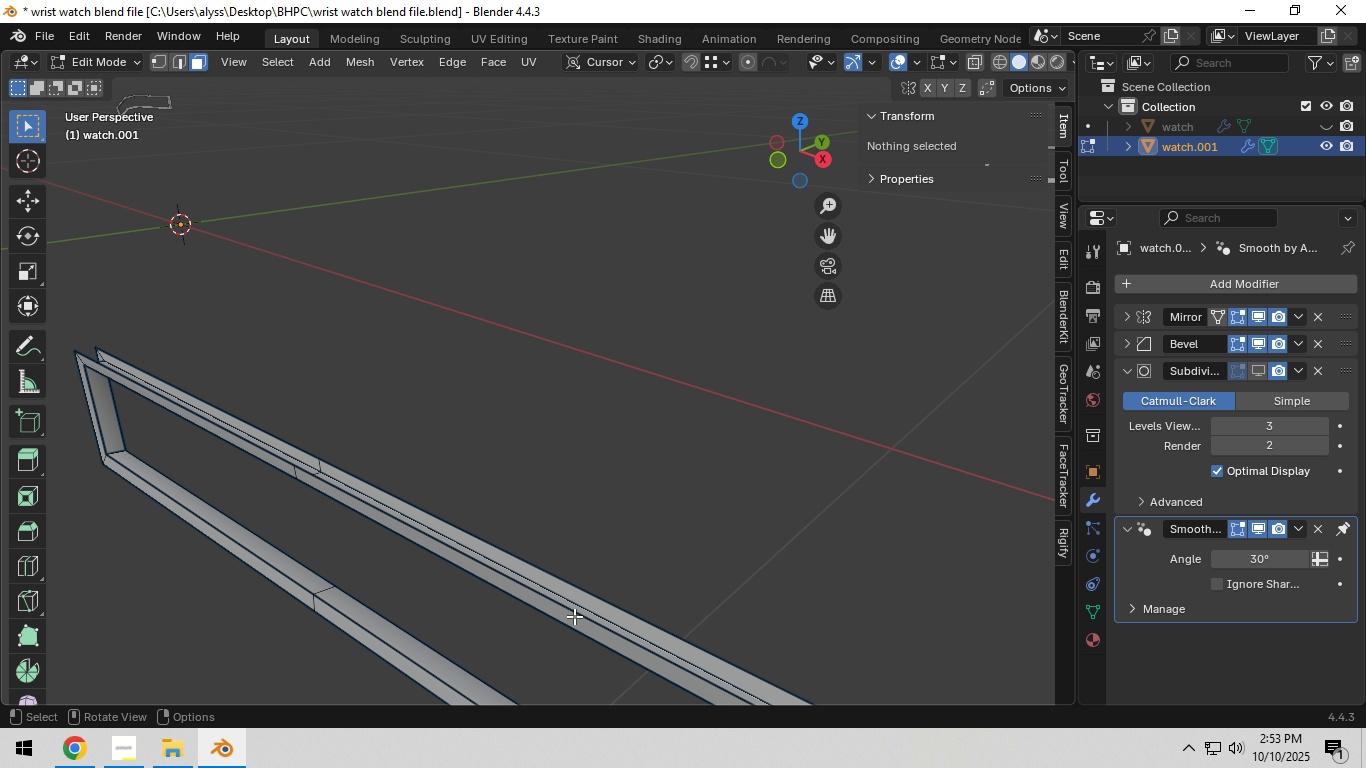 
hold_key(key=ShiftLeft, duration=0.39)
 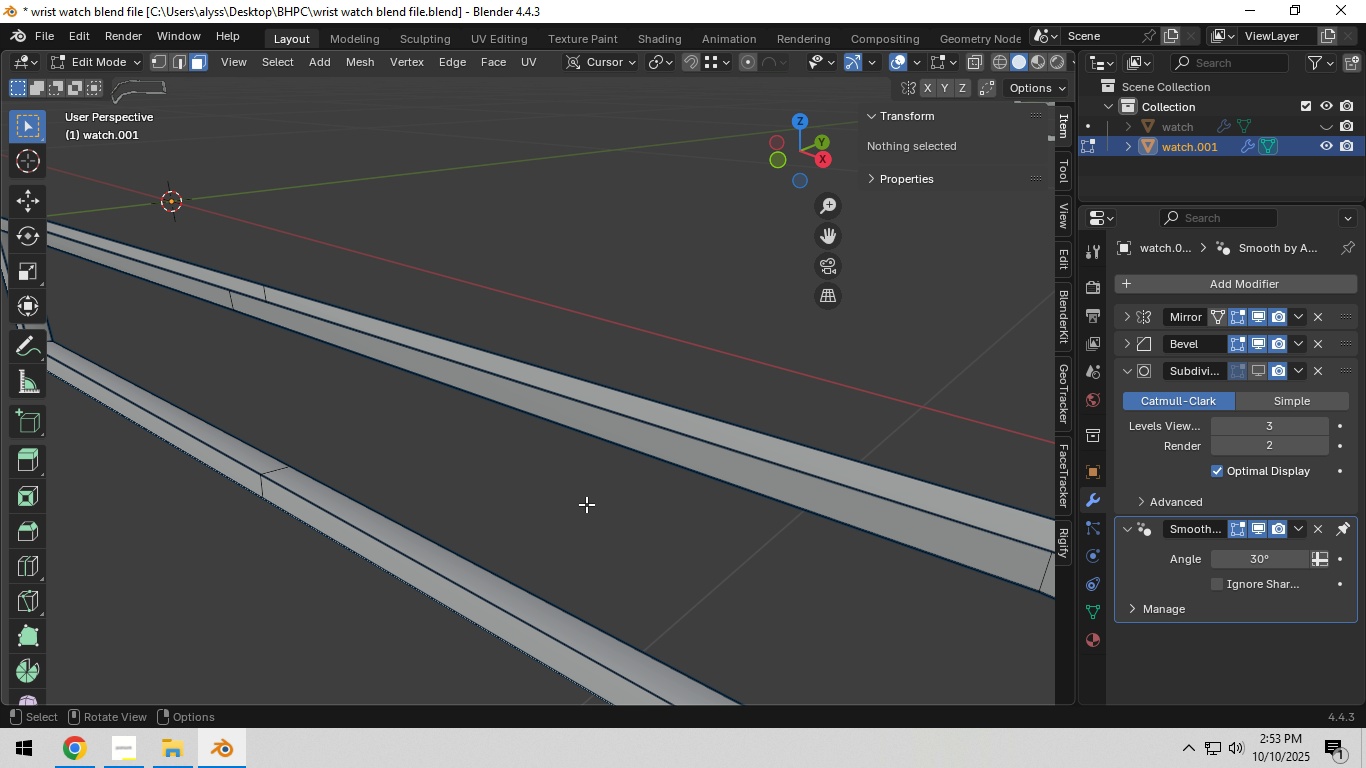 
scroll: coordinate [586, 504], scroll_direction: up, amount: 1.0
 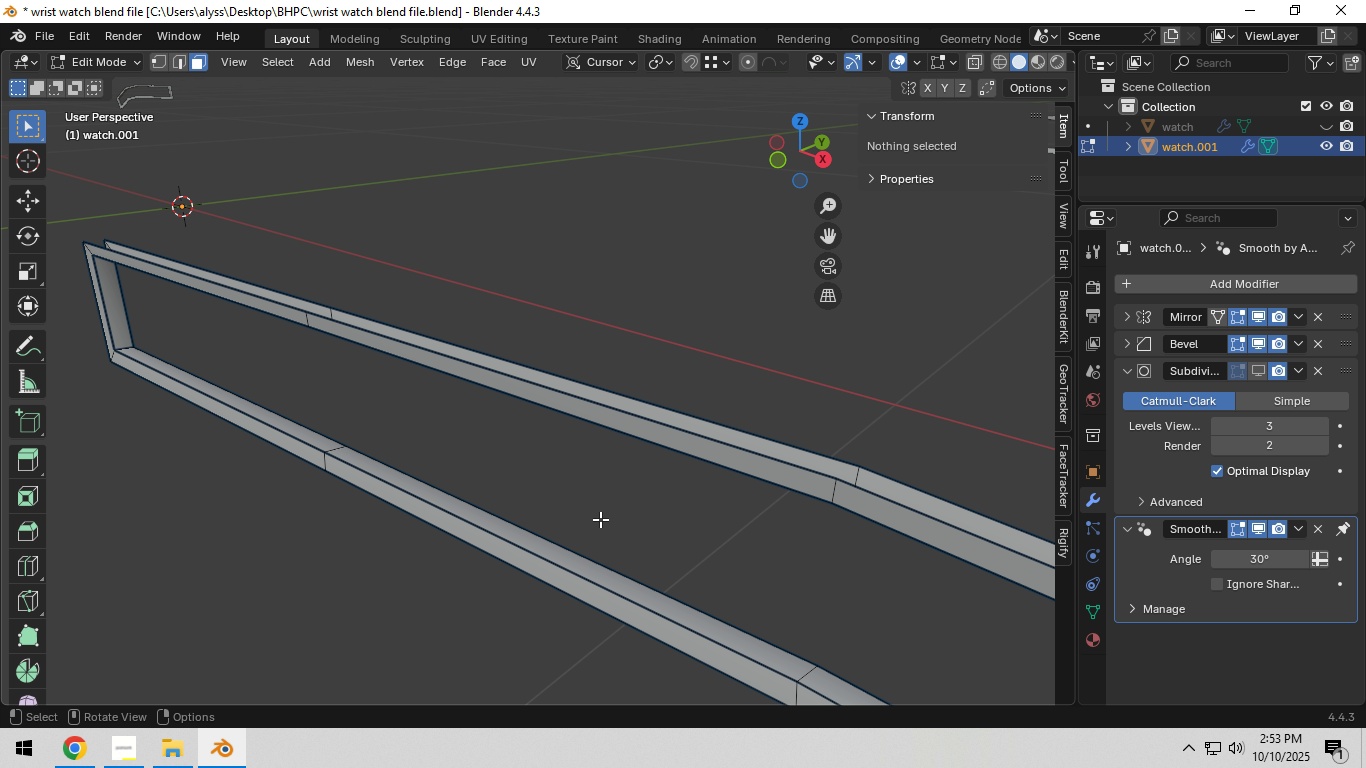 
scroll: coordinate [520, 535], scroll_direction: down, amount: 7.0
 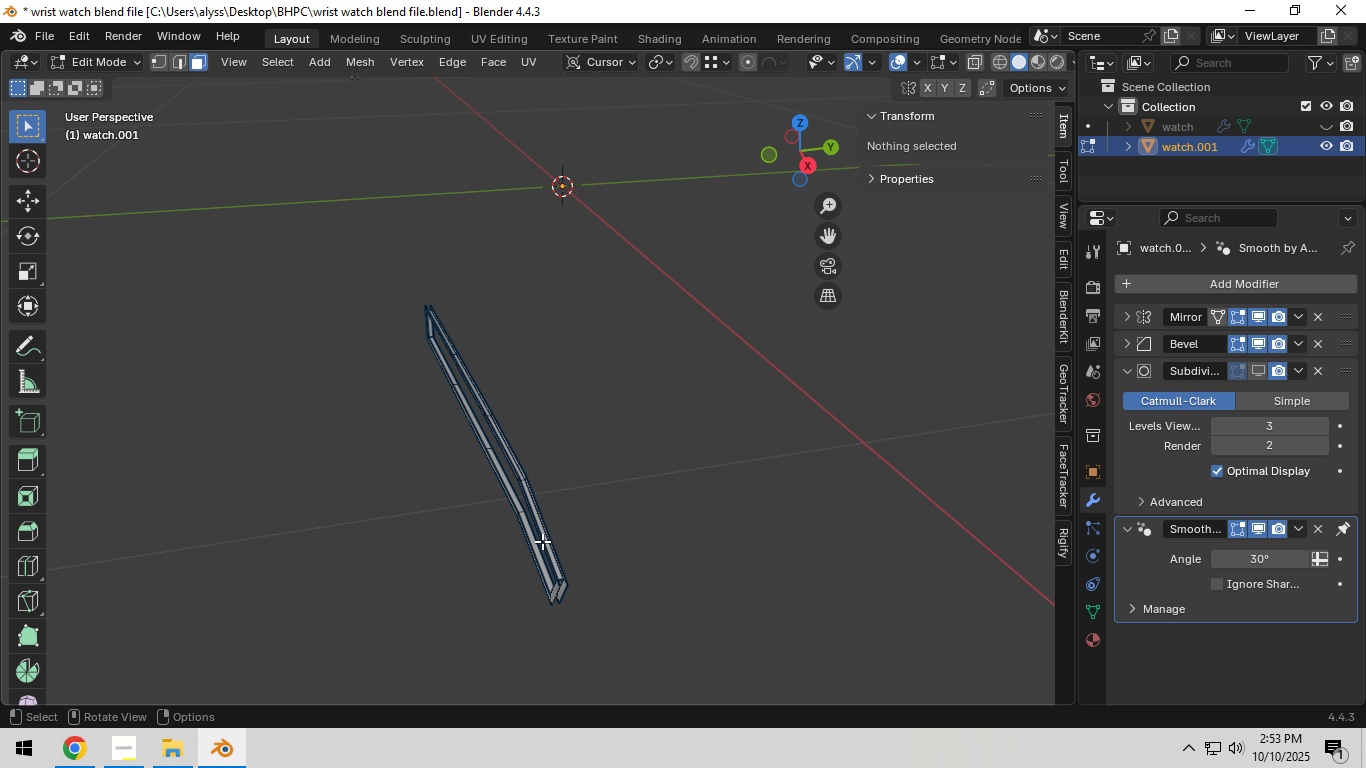 
key(Alt+H)
 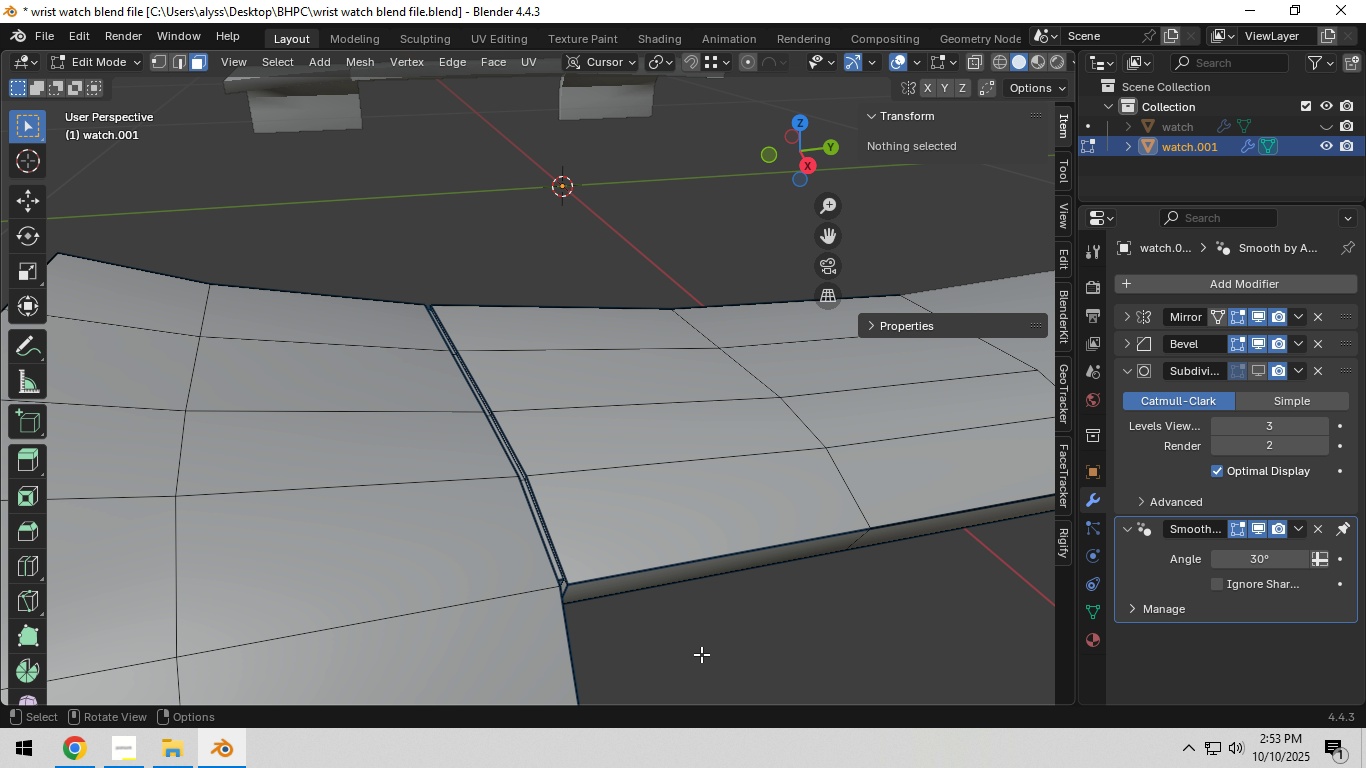 
left_click([701, 654])
 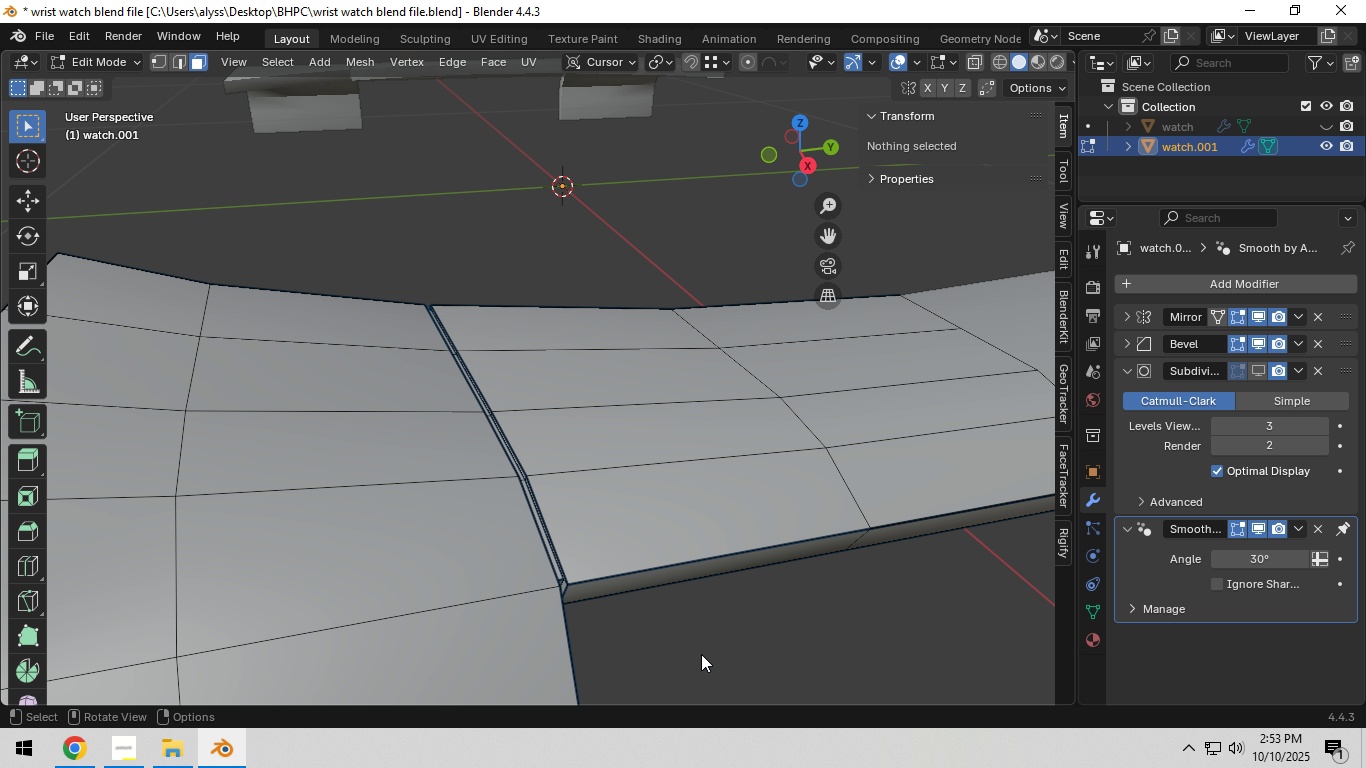 
key(Tab)
 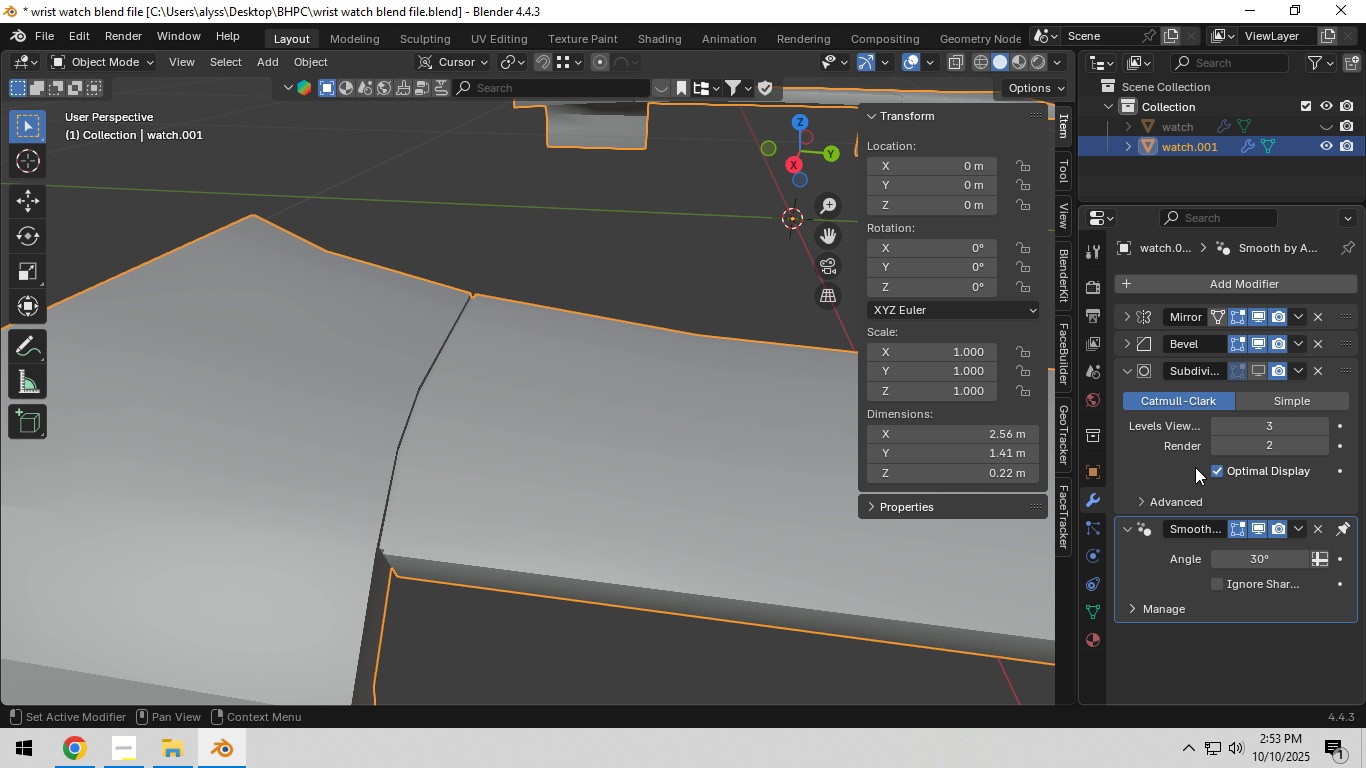 
left_click([1254, 370])
 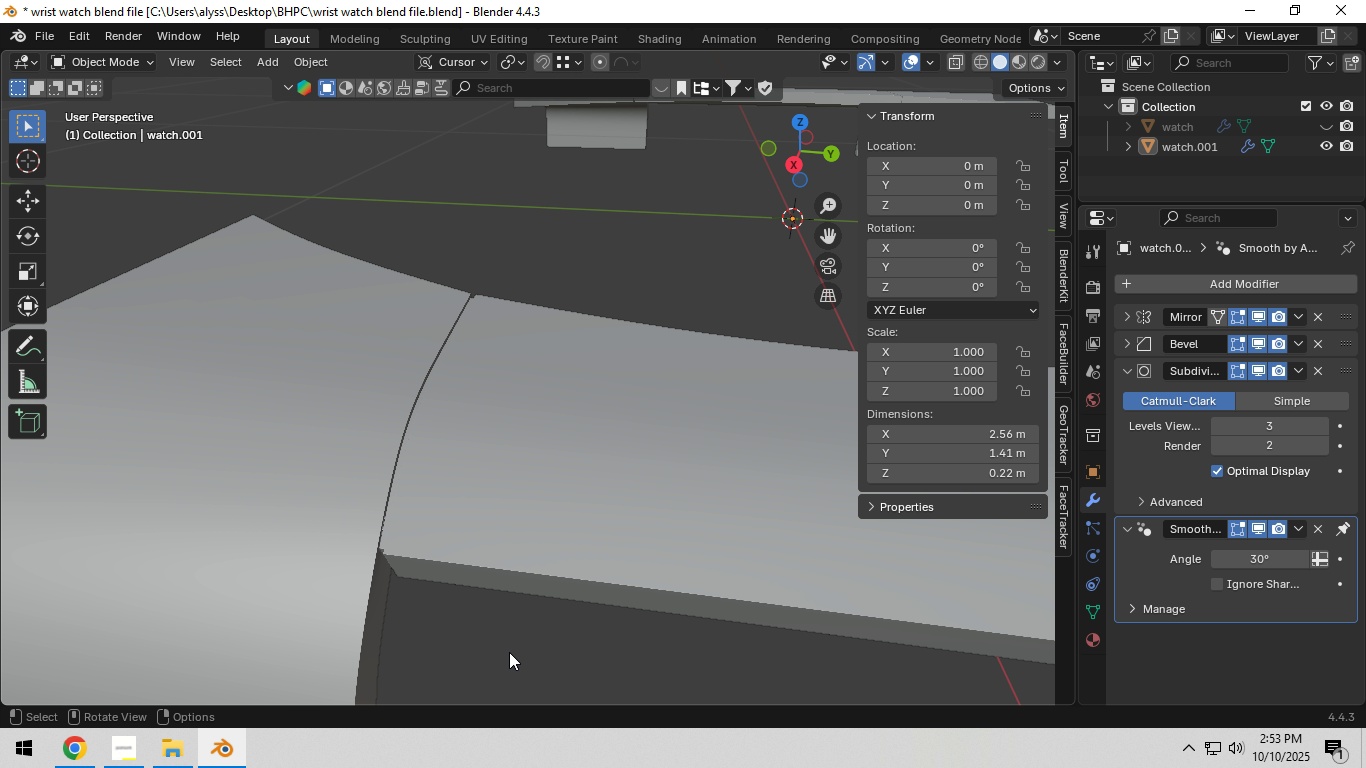 
key(Control+S)
 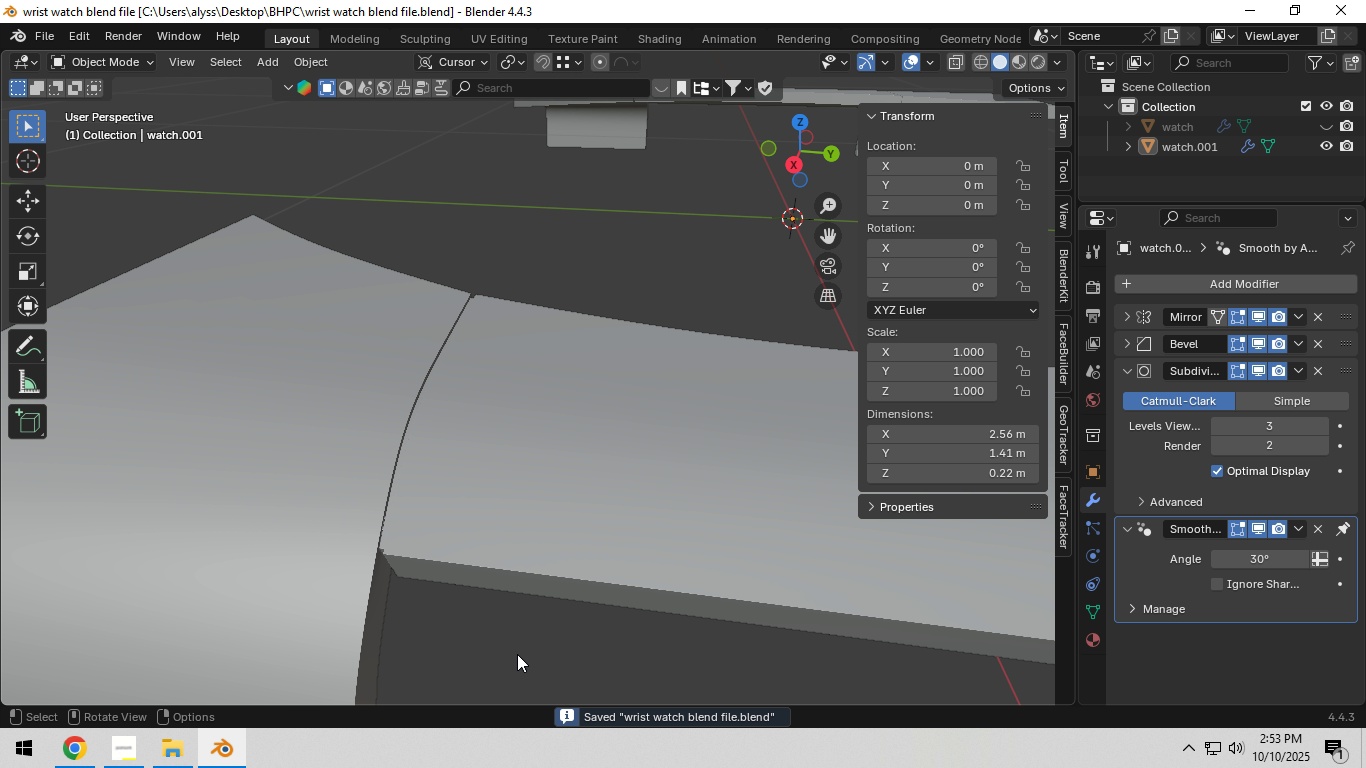 
scroll: coordinate [517, 654], scroll_direction: down, amount: 5.0
 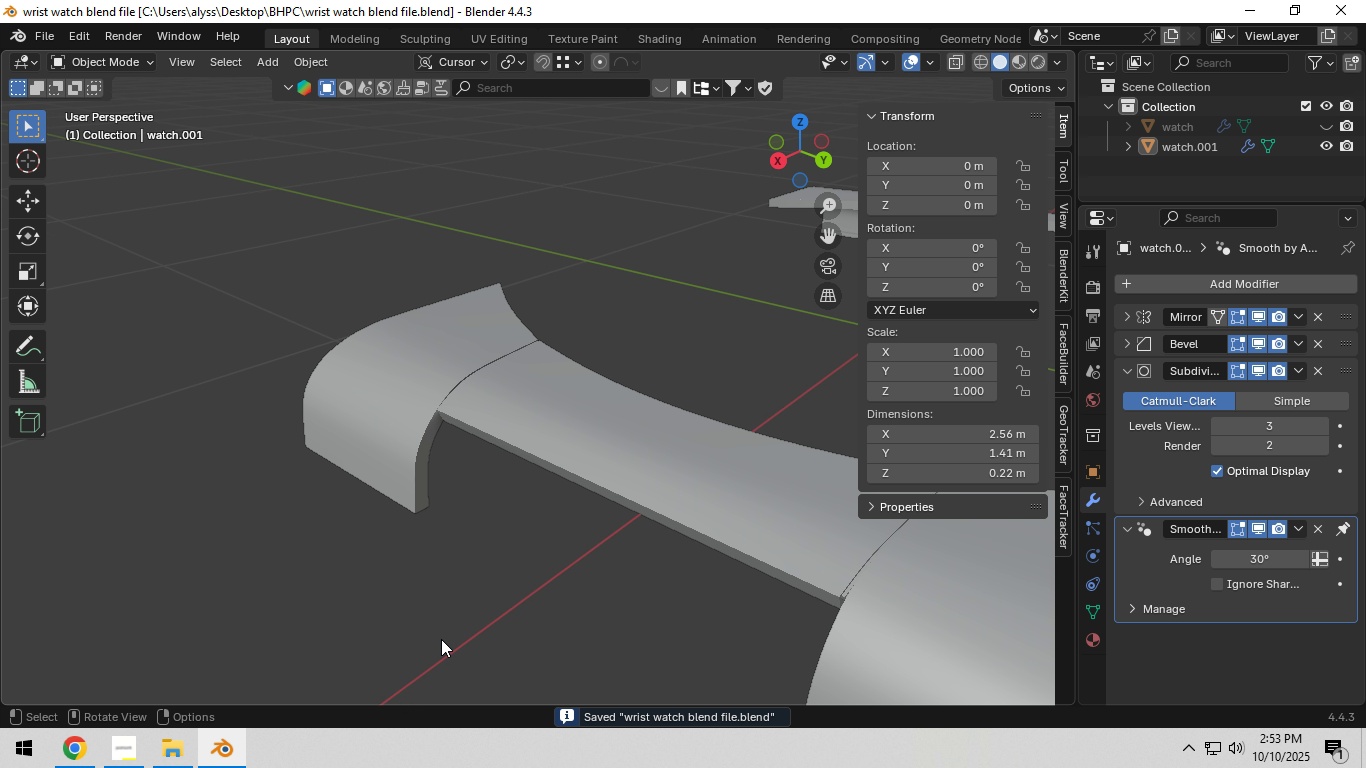 
scroll: coordinate [444, 639], scroll_direction: up, amount: 5.0
 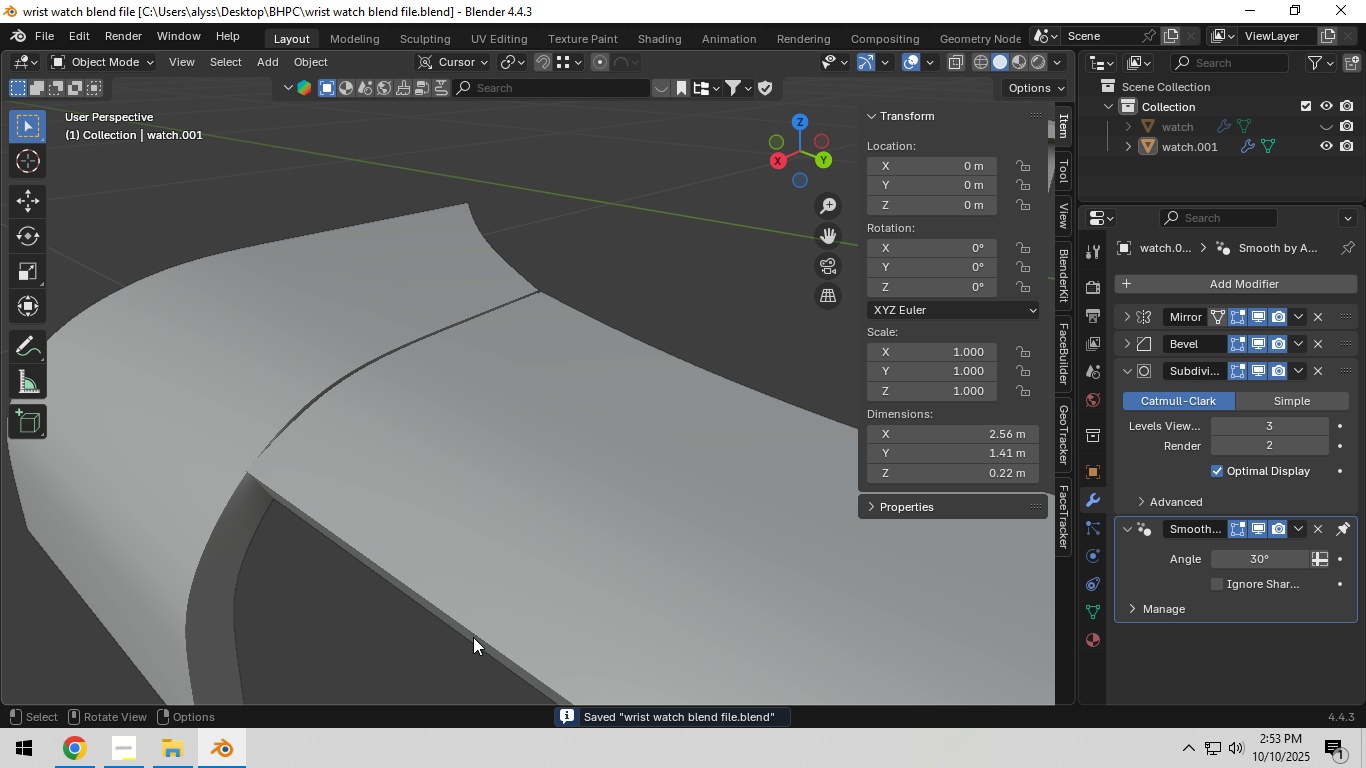 
hold_key(key=ShiftLeft, duration=0.32)
 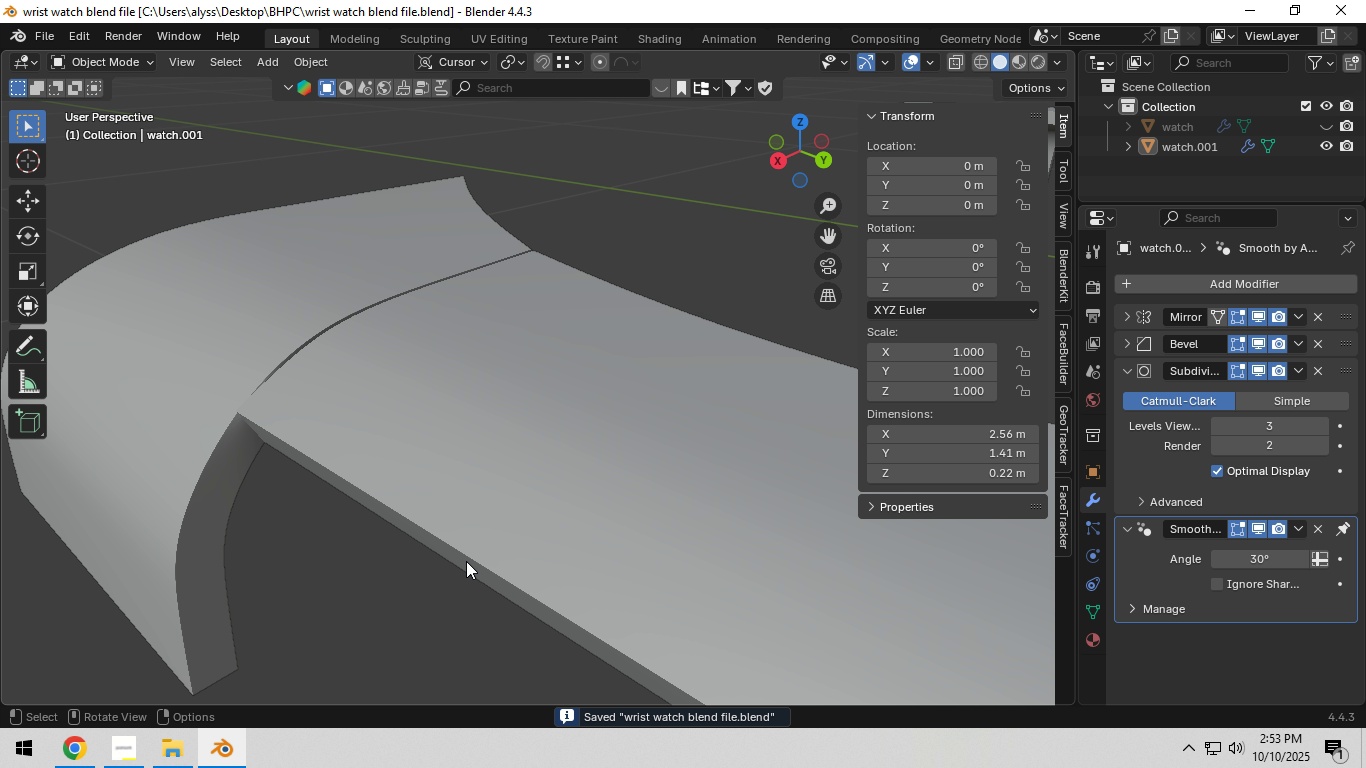 
key(Control+Tab)
 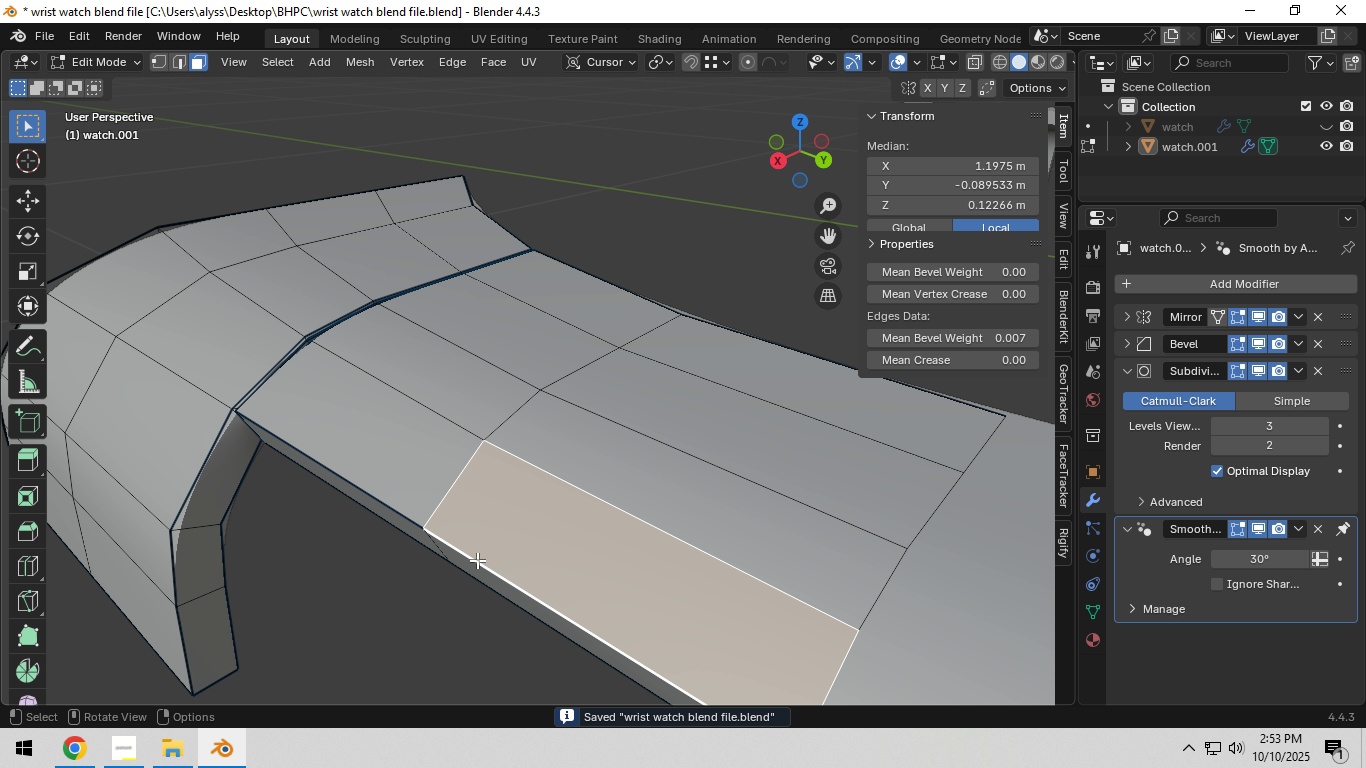 
left_click([477, 560])
 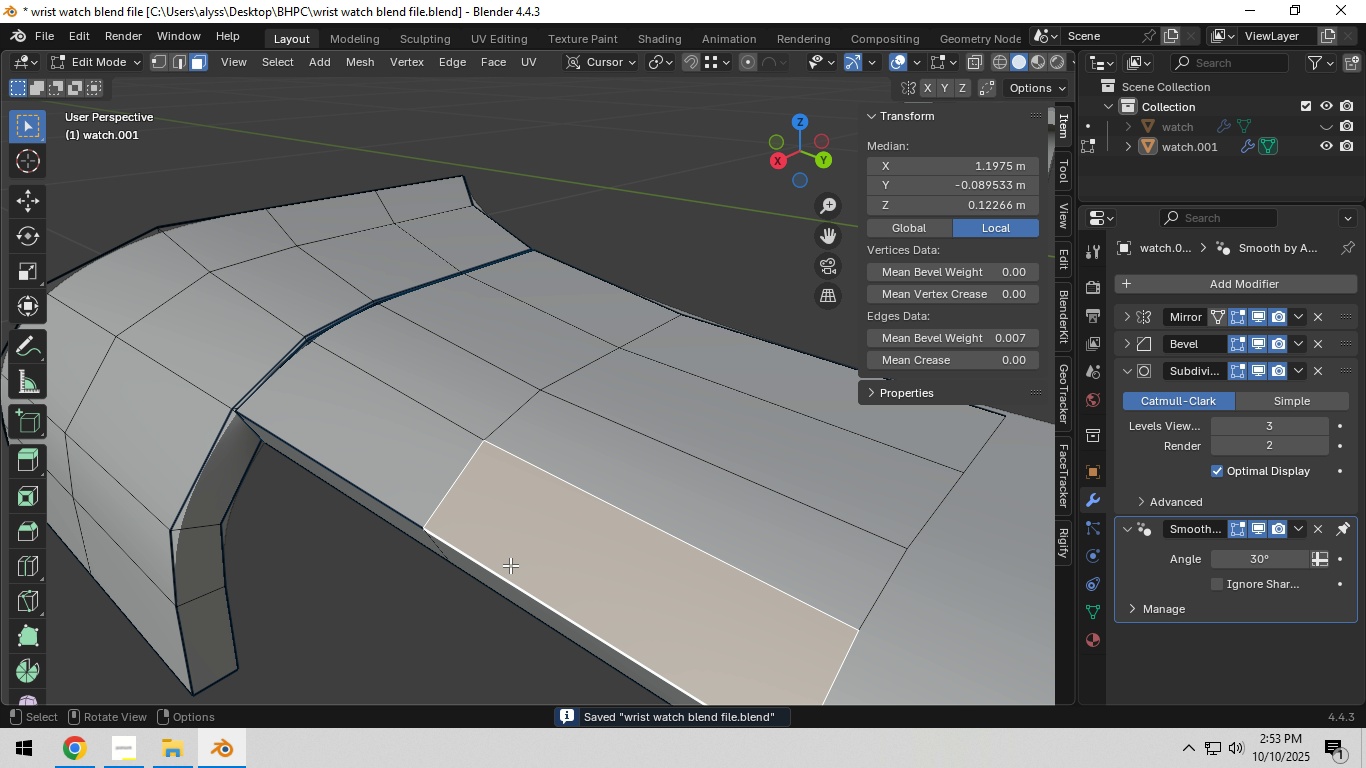 
key(2)
 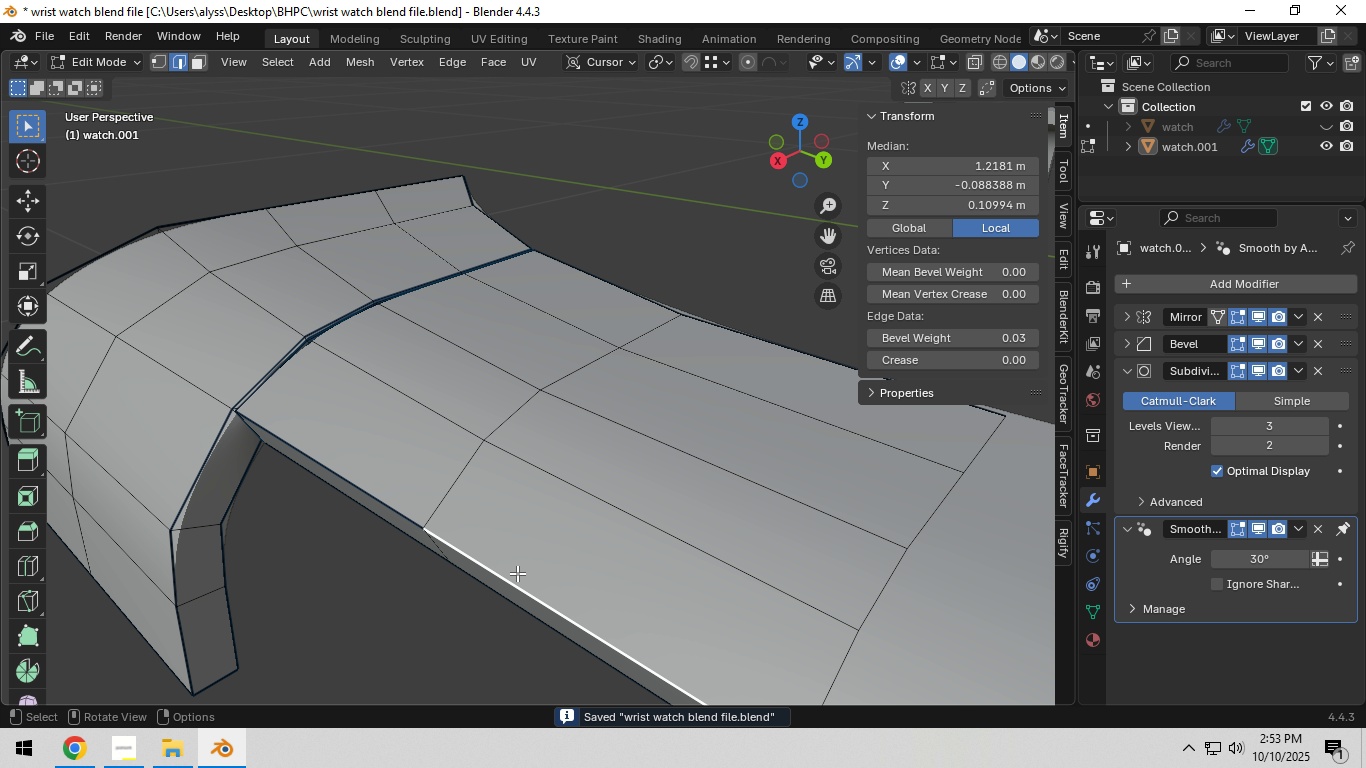 
left_click([517, 573])
 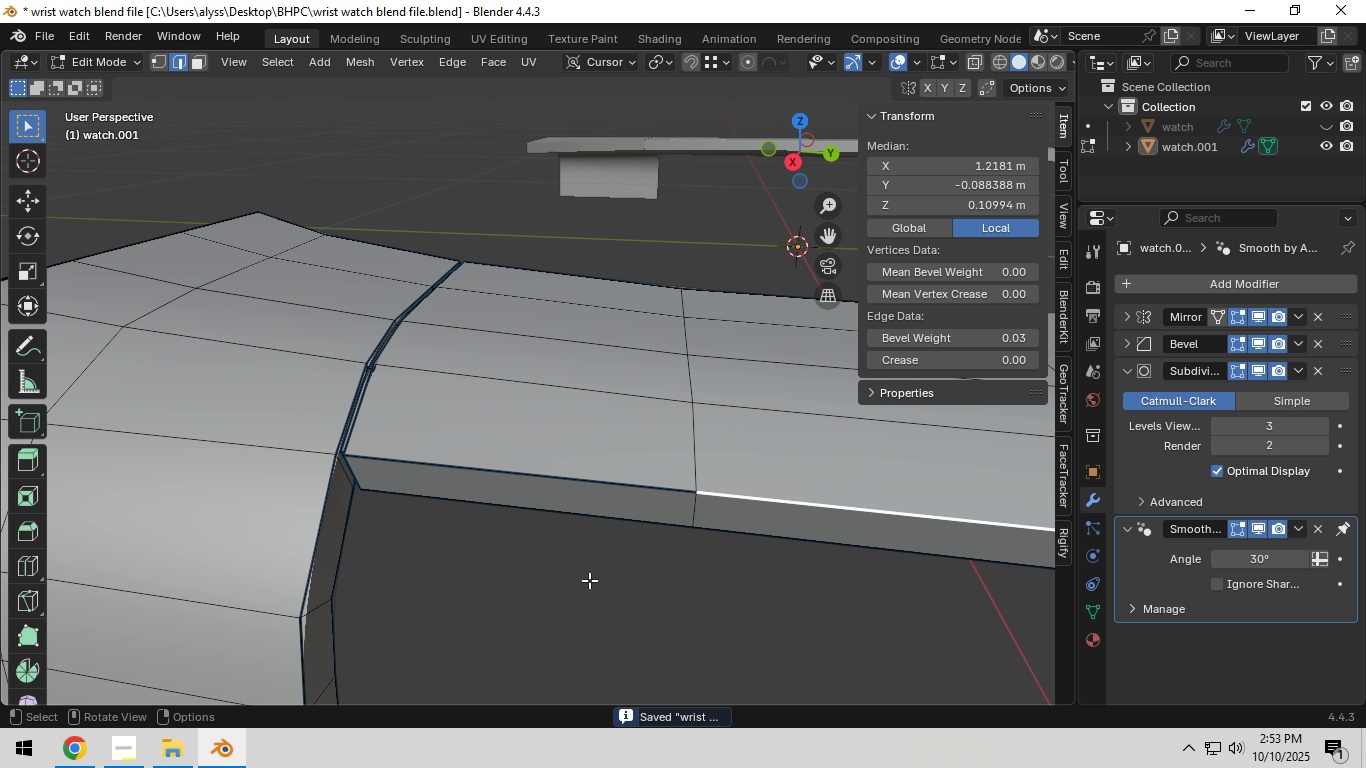 
hold_key(key=ShiftLeft, duration=0.81)
 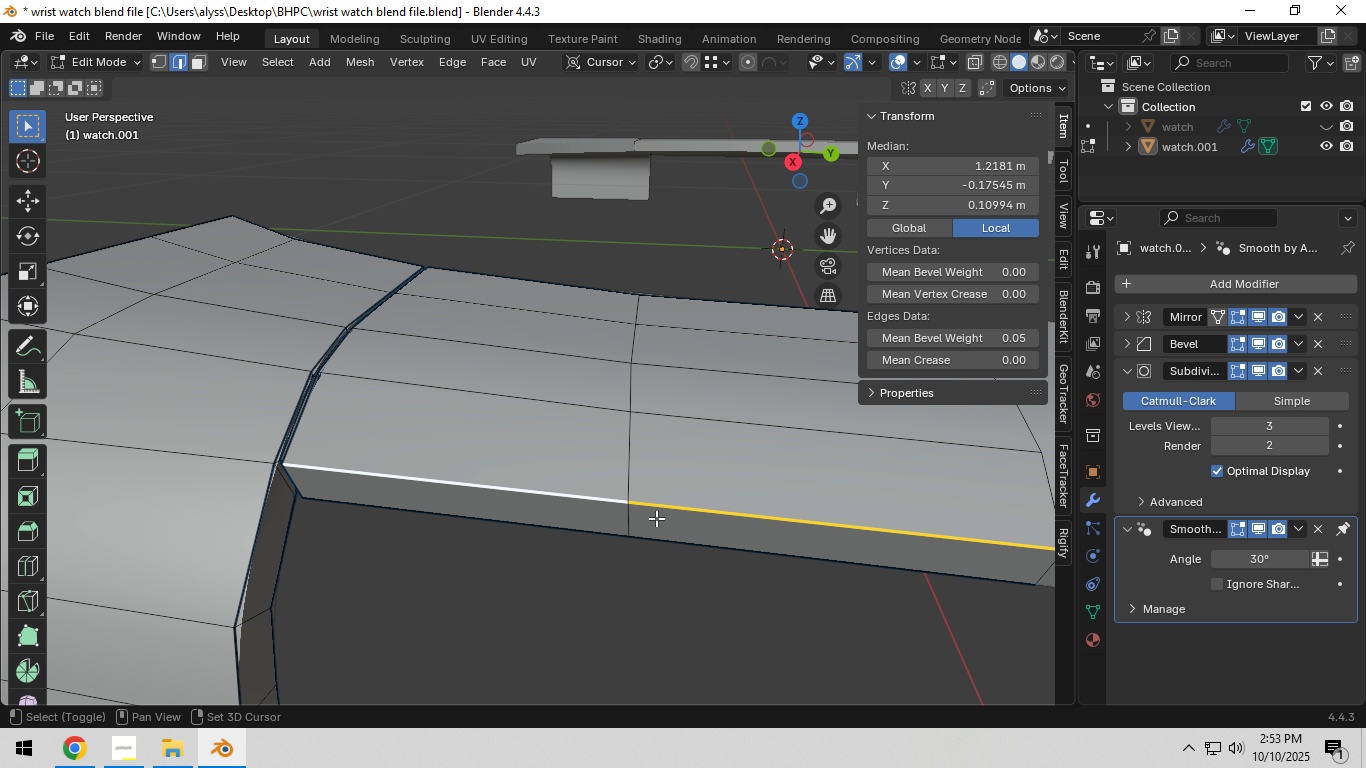 
hold_key(key=ShiftLeft, duration=0.62)
 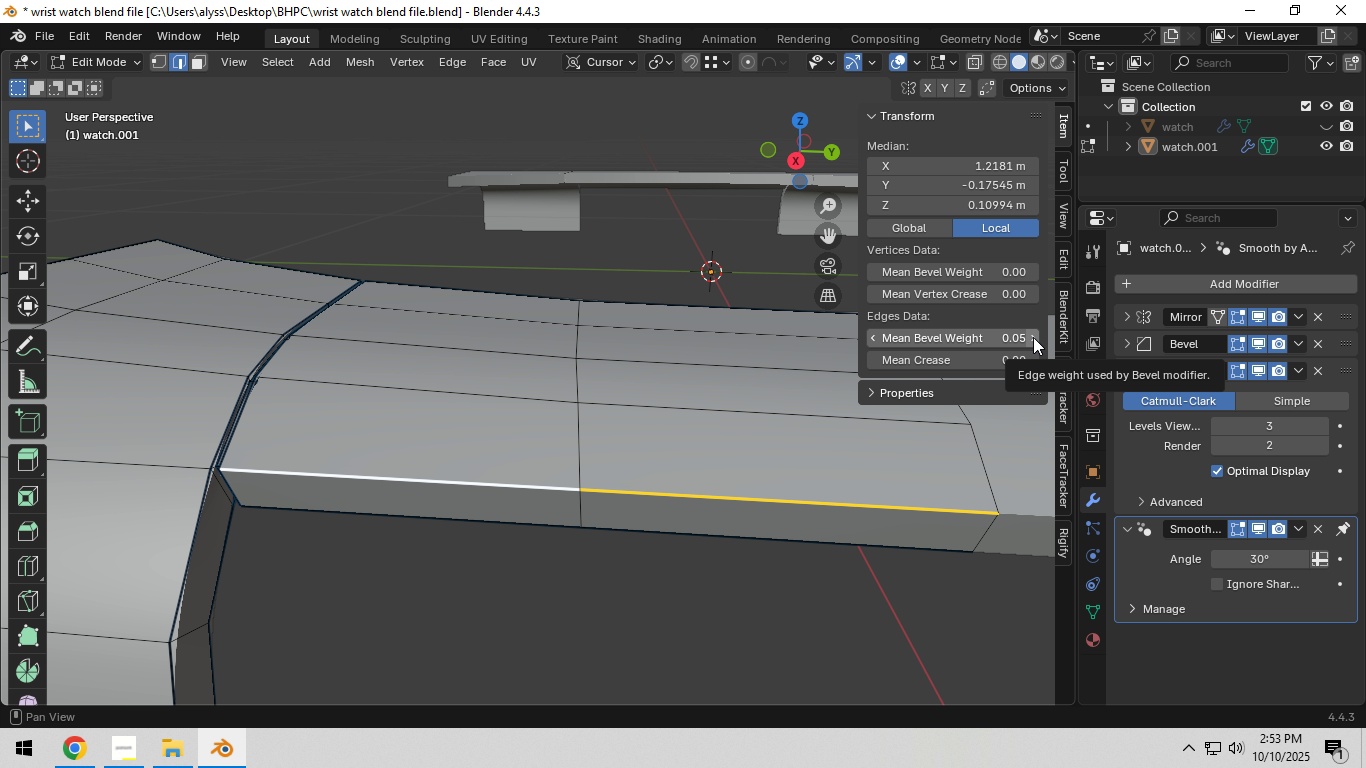 
left_click_drag(start_coordinate=[1003, 338], to_coordinate=[822, 350])
 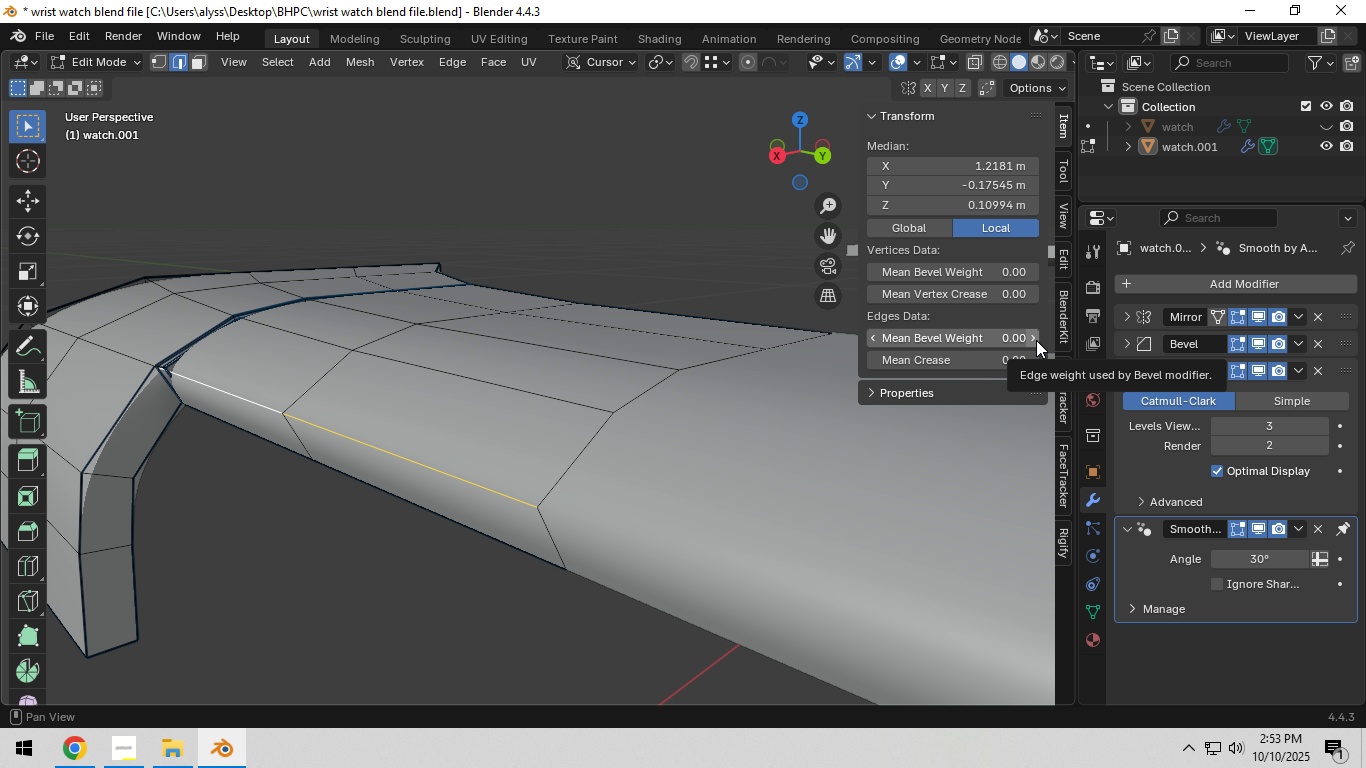 
wait(5.05)
 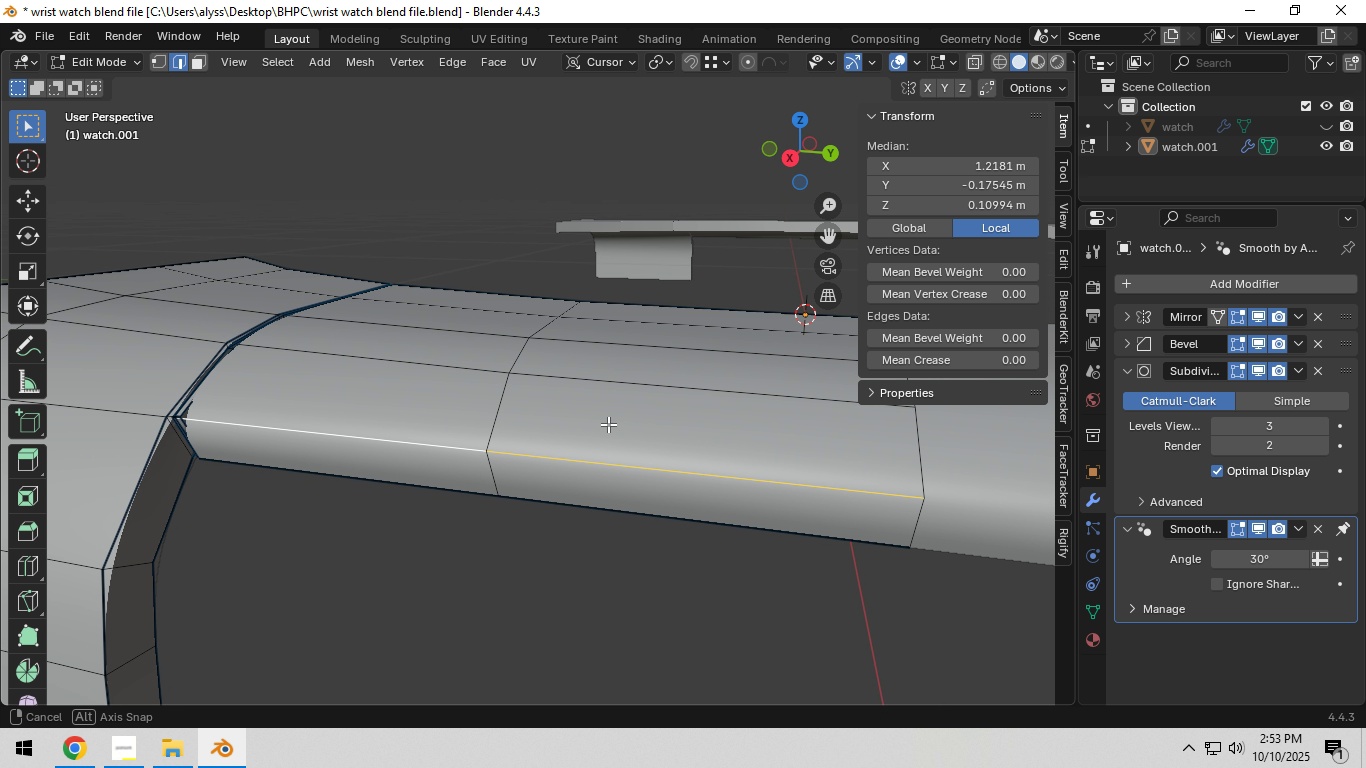 
left_click_drag(start_coordinate=[969, 342], to_coordinate=[398, 386])
 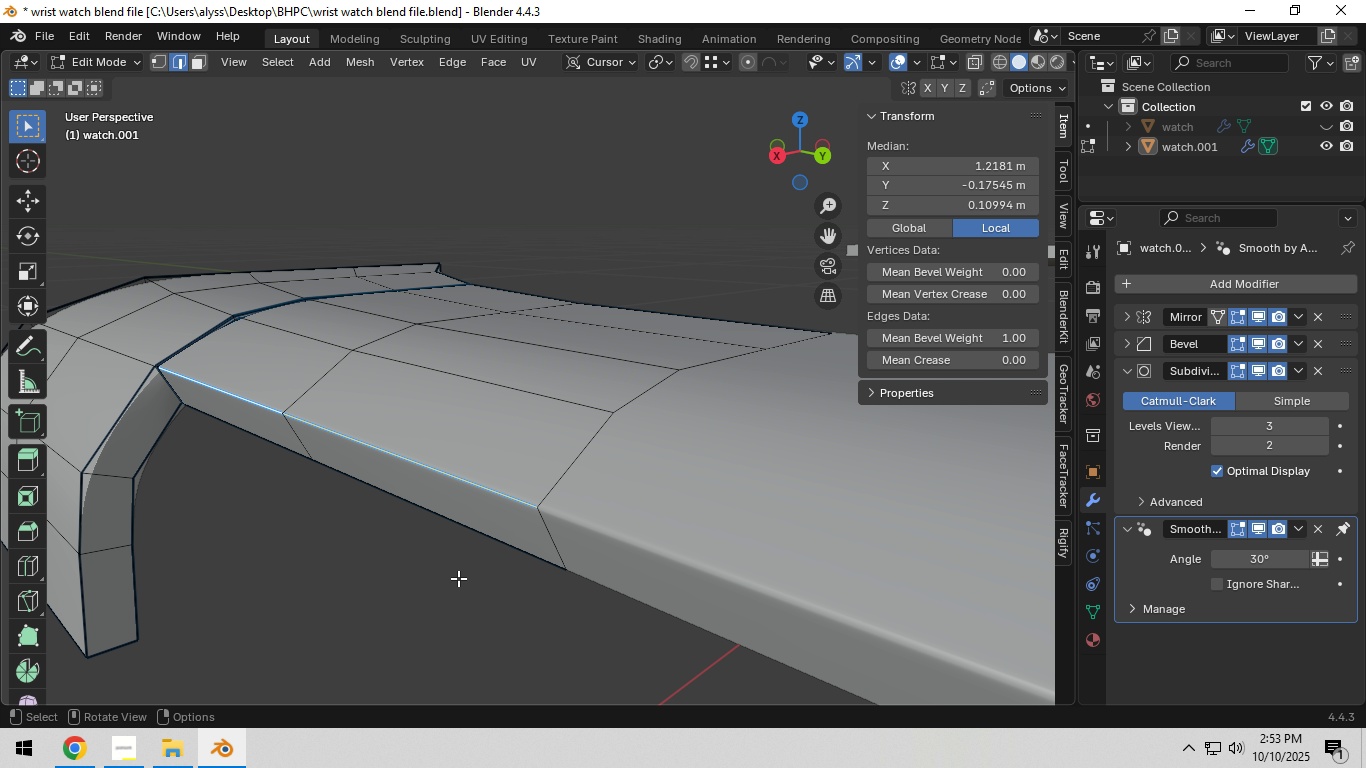 
left_click([458, 578])
 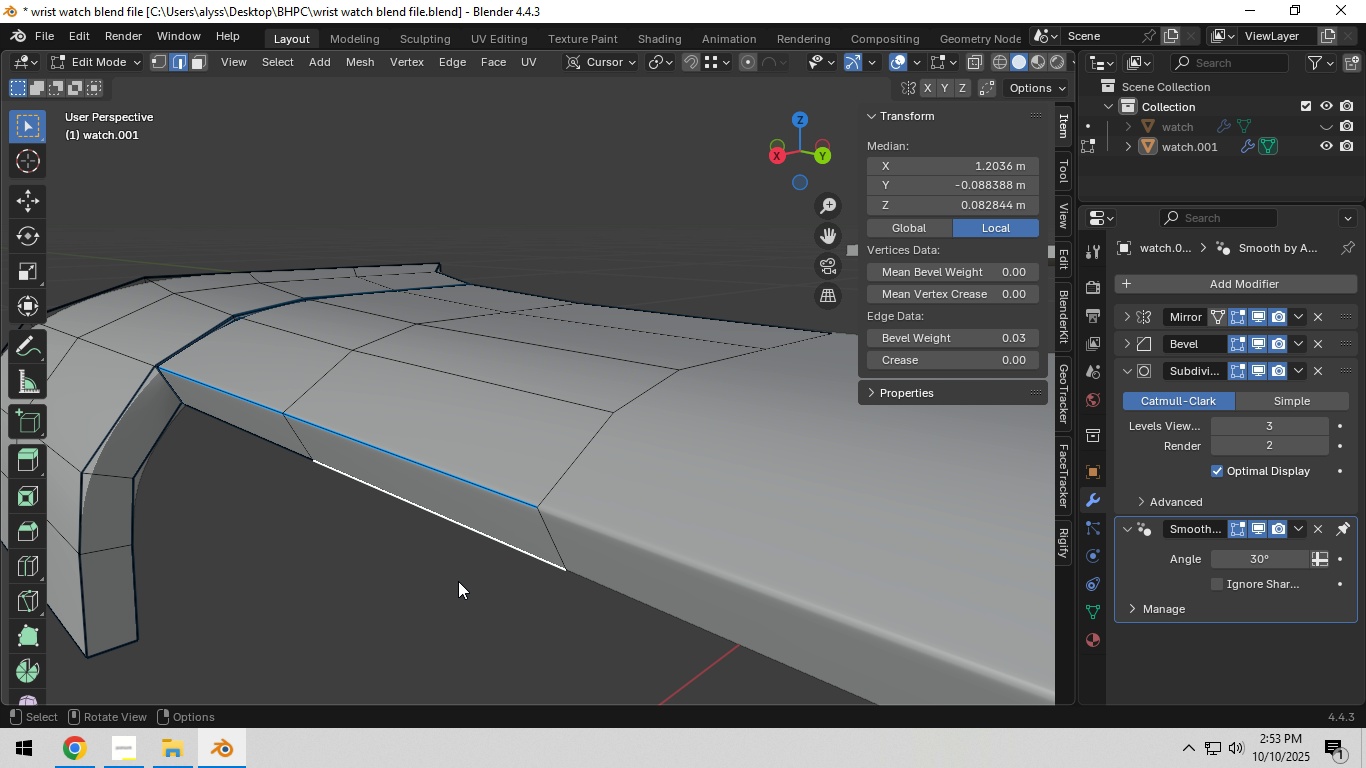 
key(Tab)
 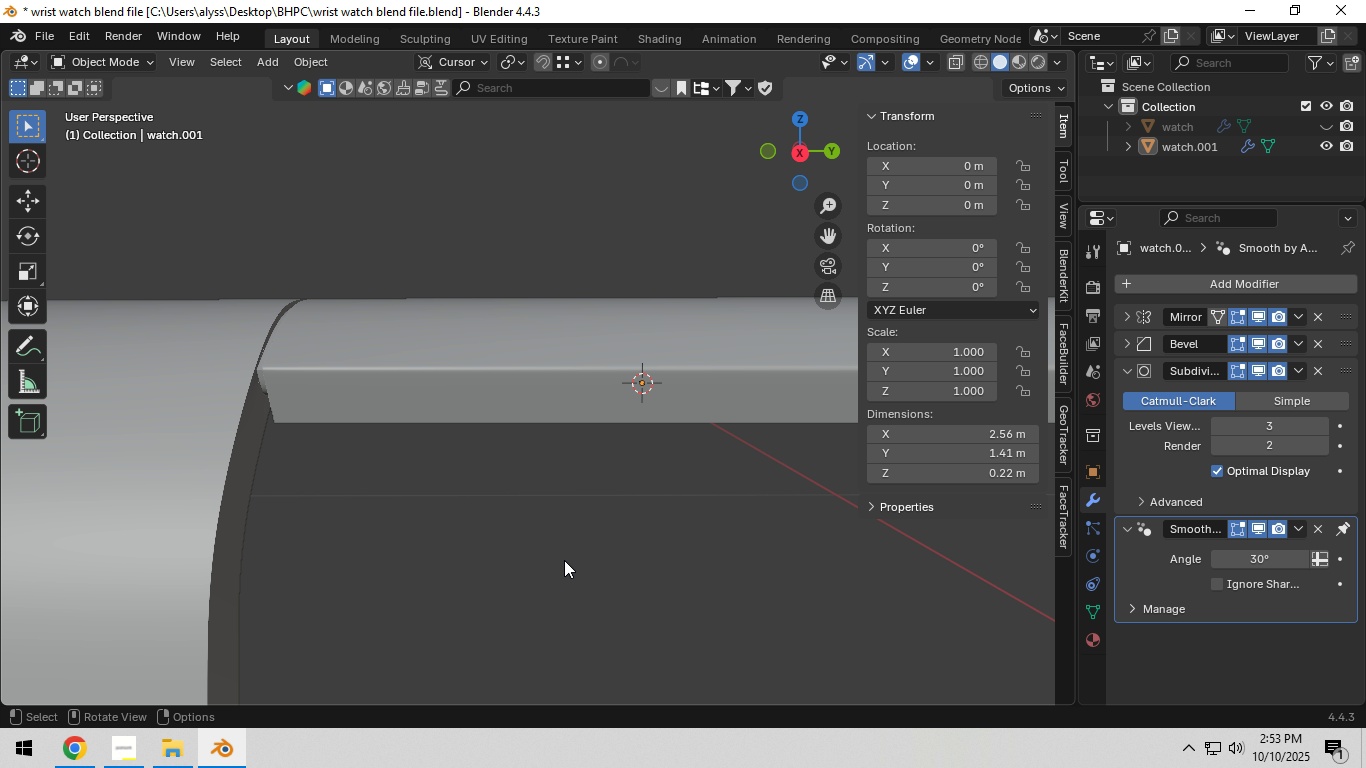 
hold_key(key=ShiftLeft, duration=0.37)
 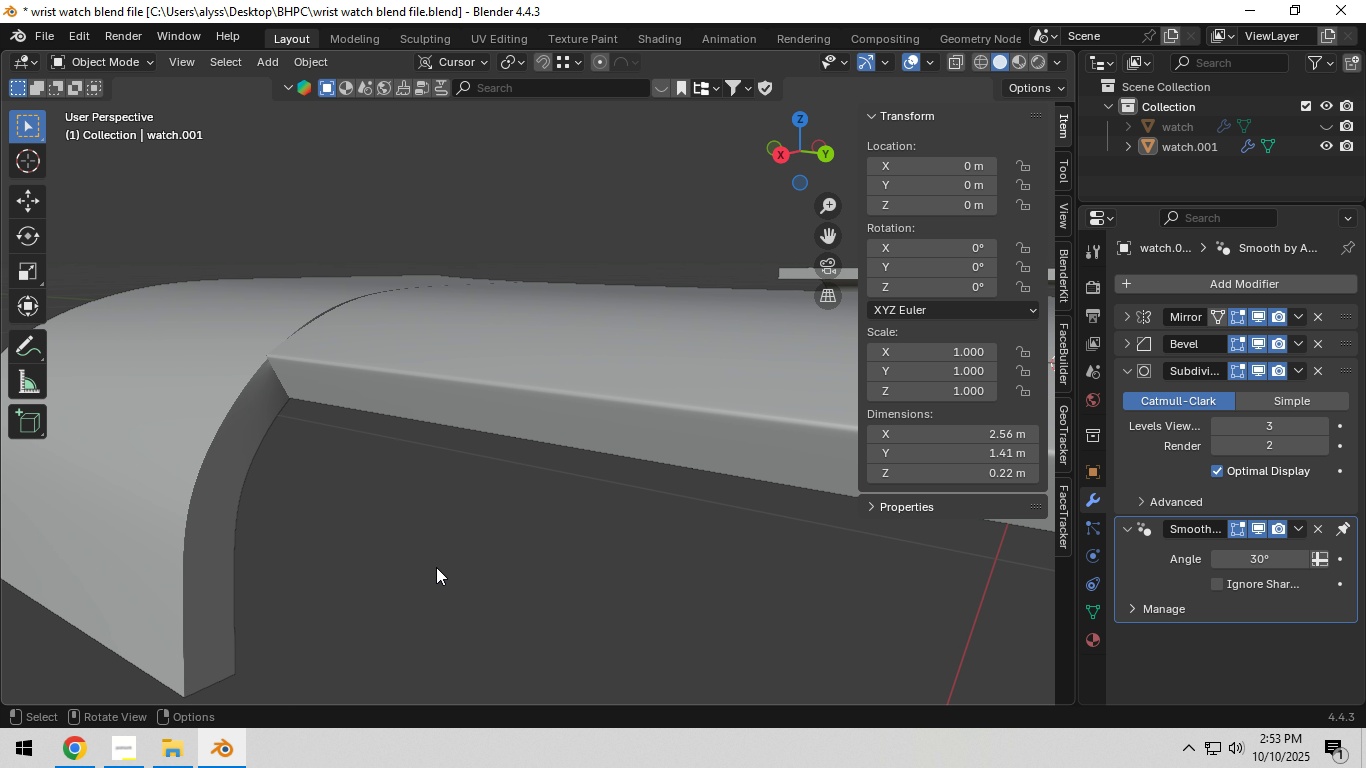 
key(Shift+ShiftLeft)
 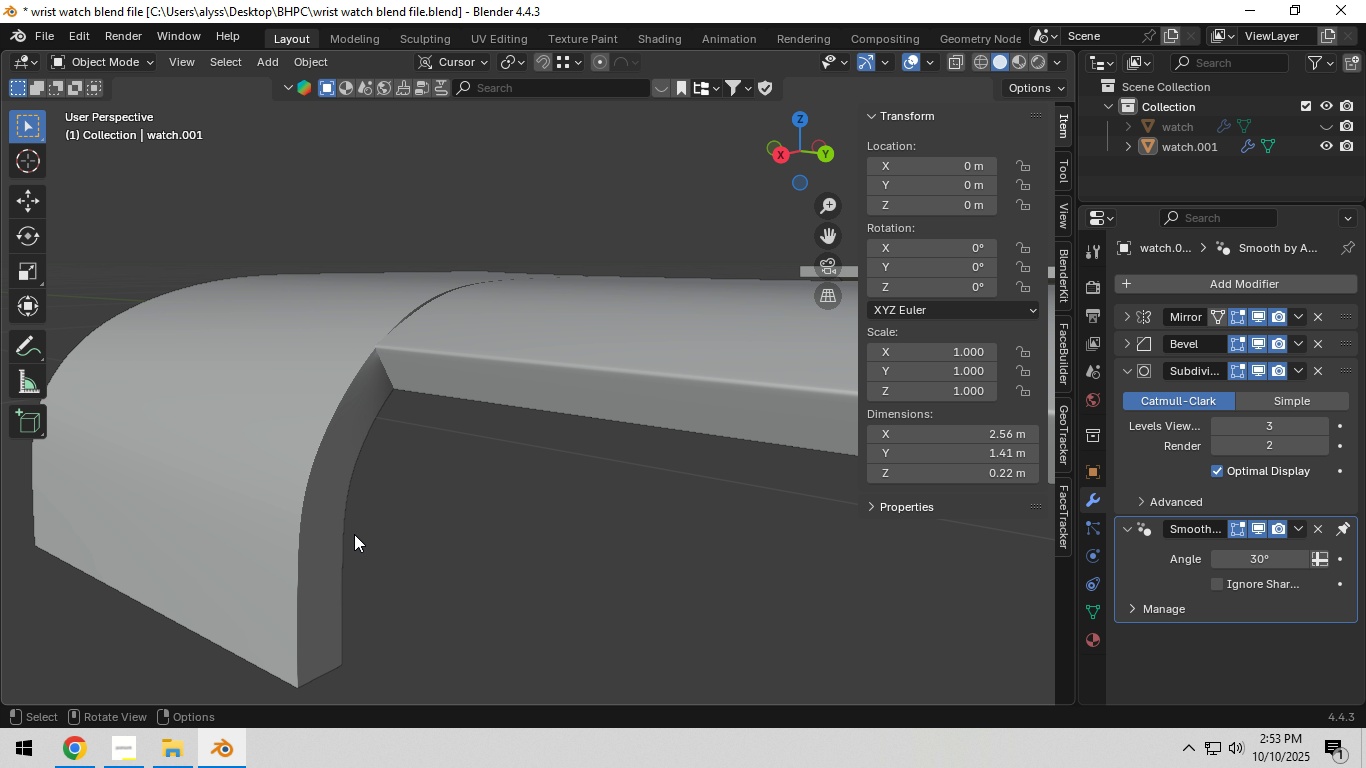 
key(Tab)
 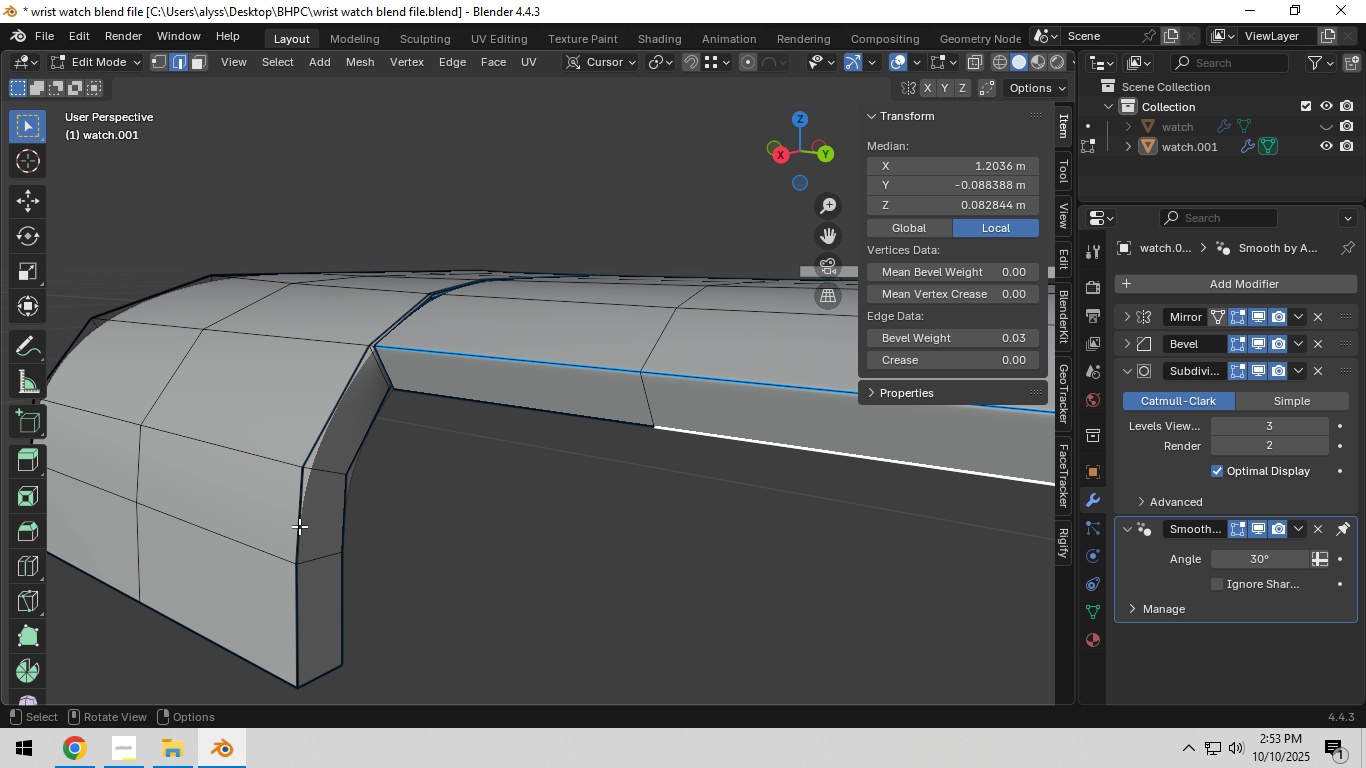 
hold_key(key=AltLeft, duration=0.76)
left_click([298, 526])
 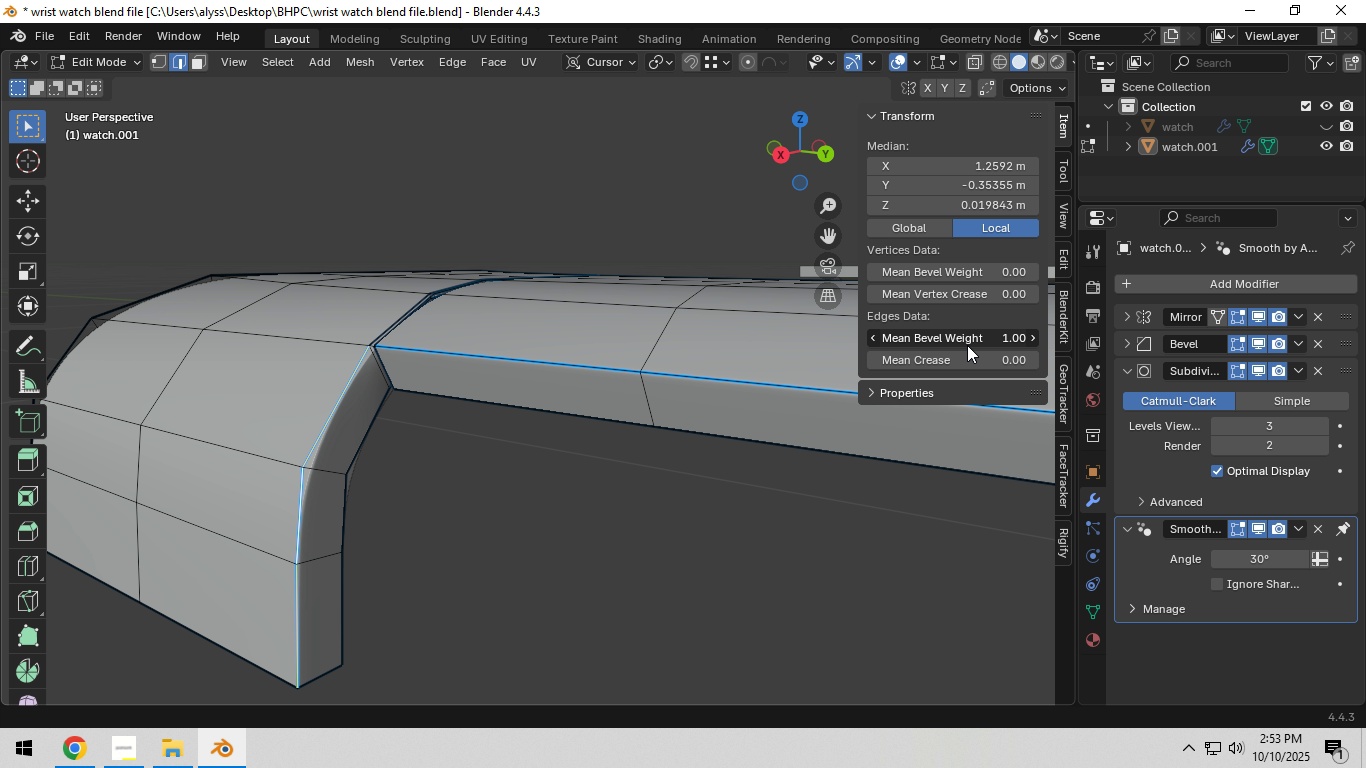 
scroll: coordinate [496, 467], scroll_direction: up, amount: 2.0
 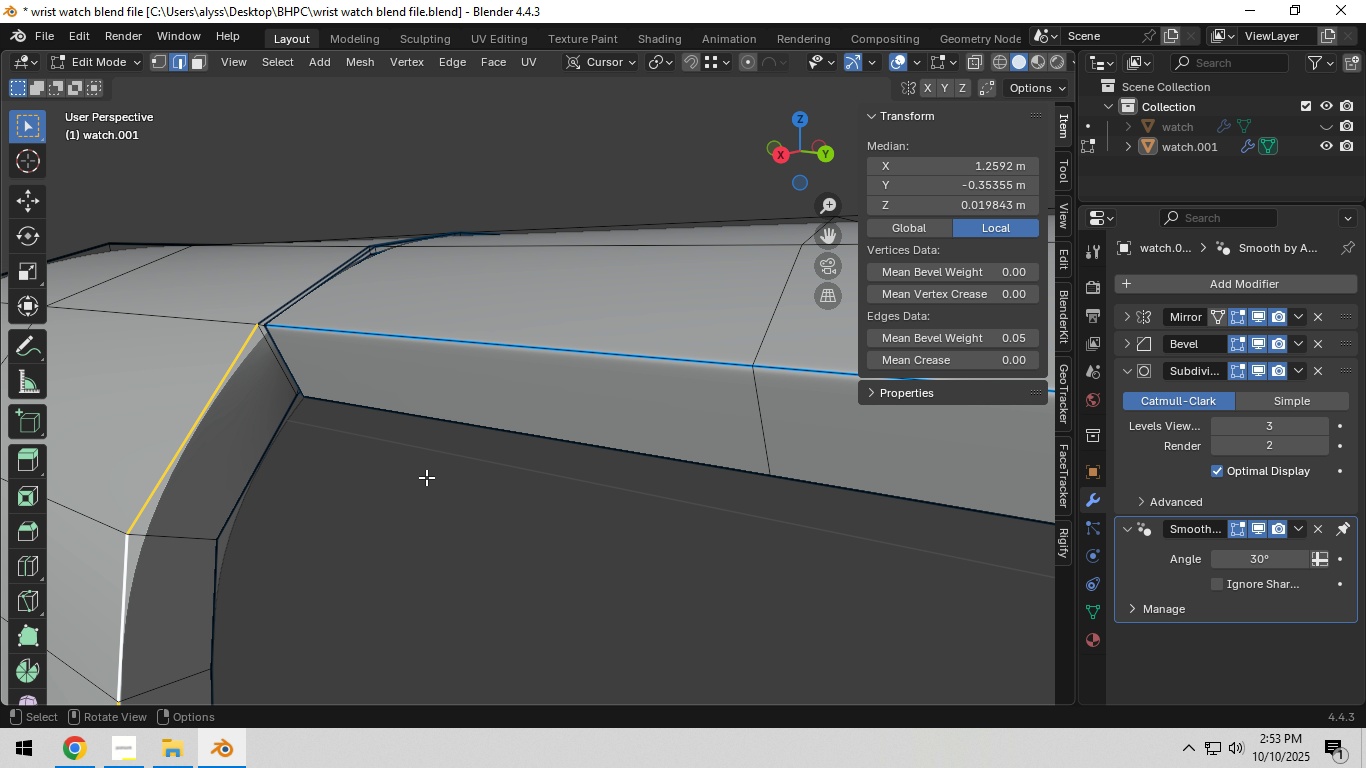 
hold_key(key=ShiftLeft, duration=0.52)
 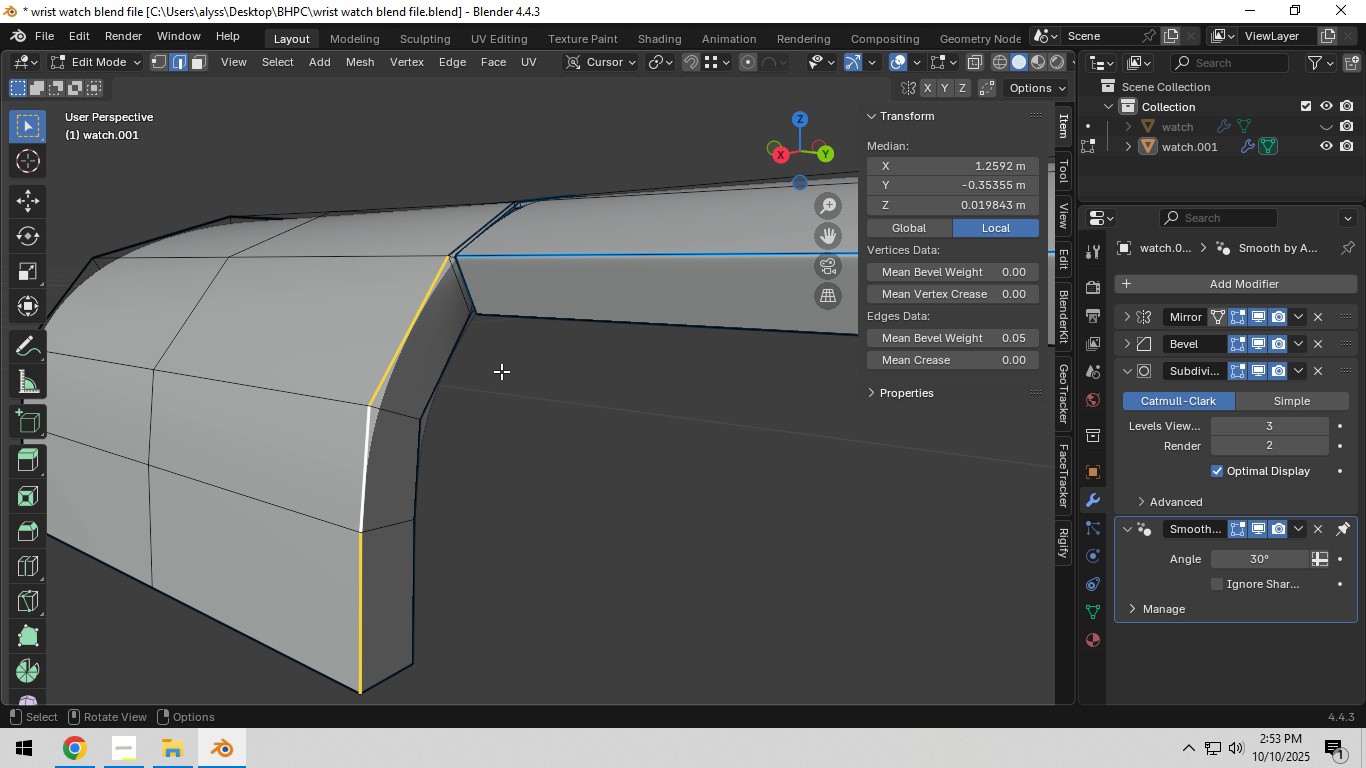 
scroll: coordinate [502, 371], scroll_direction: down, amount: 2.0
 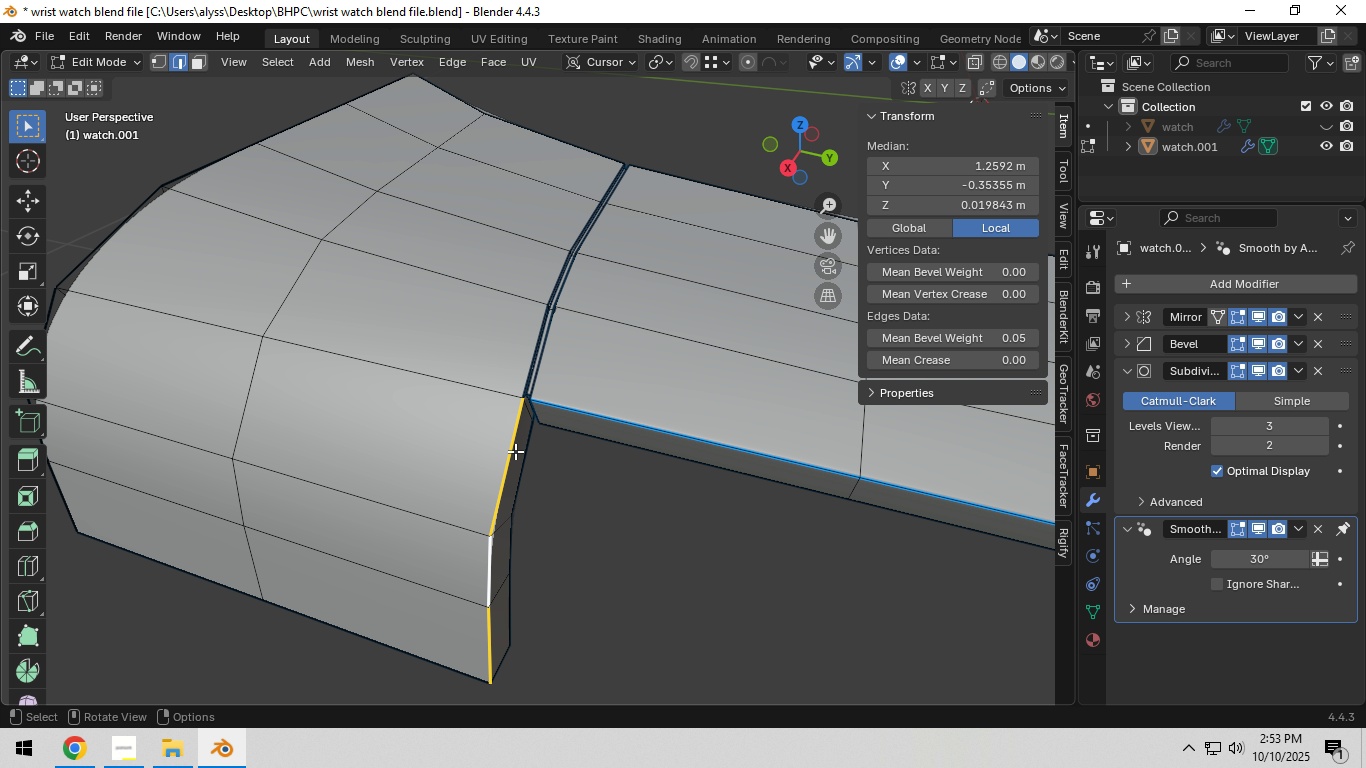 
key(Shift+G)
 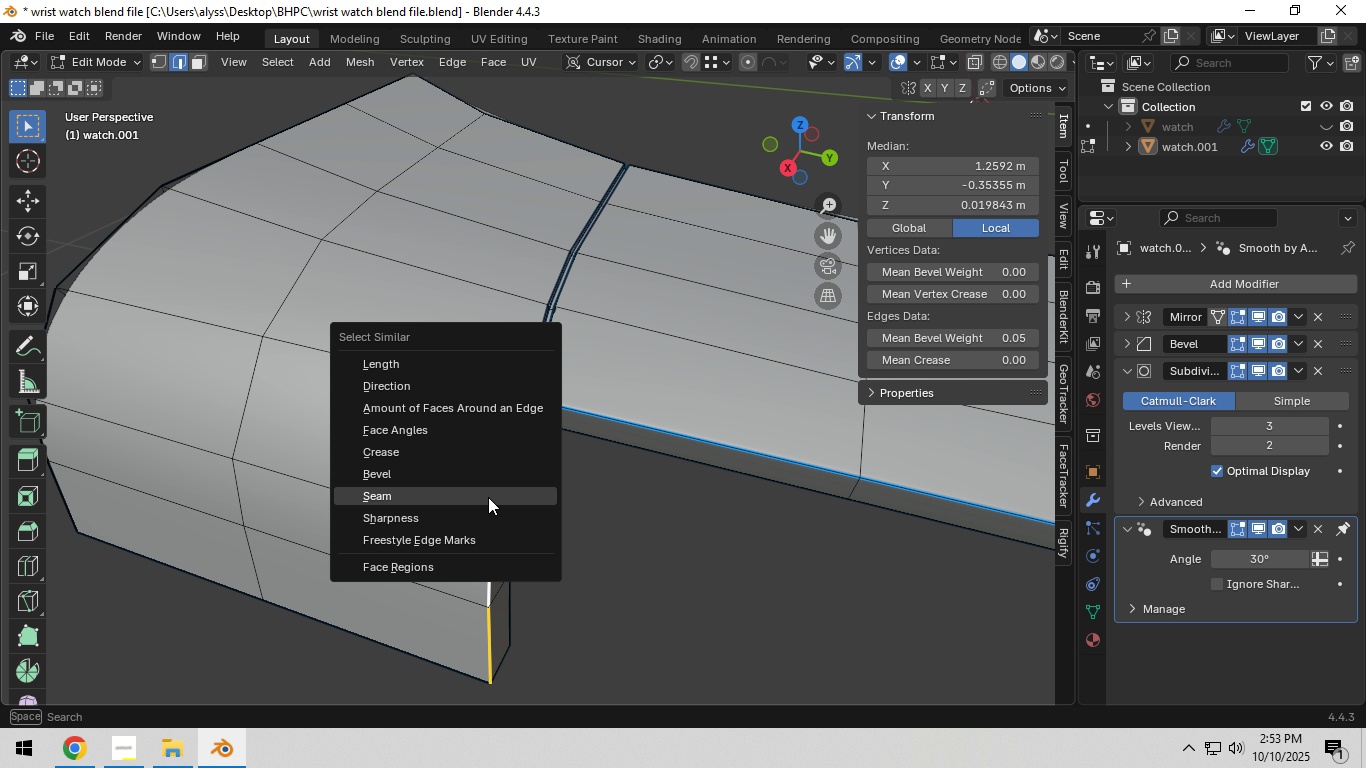 
mouse_move([470, 532])
 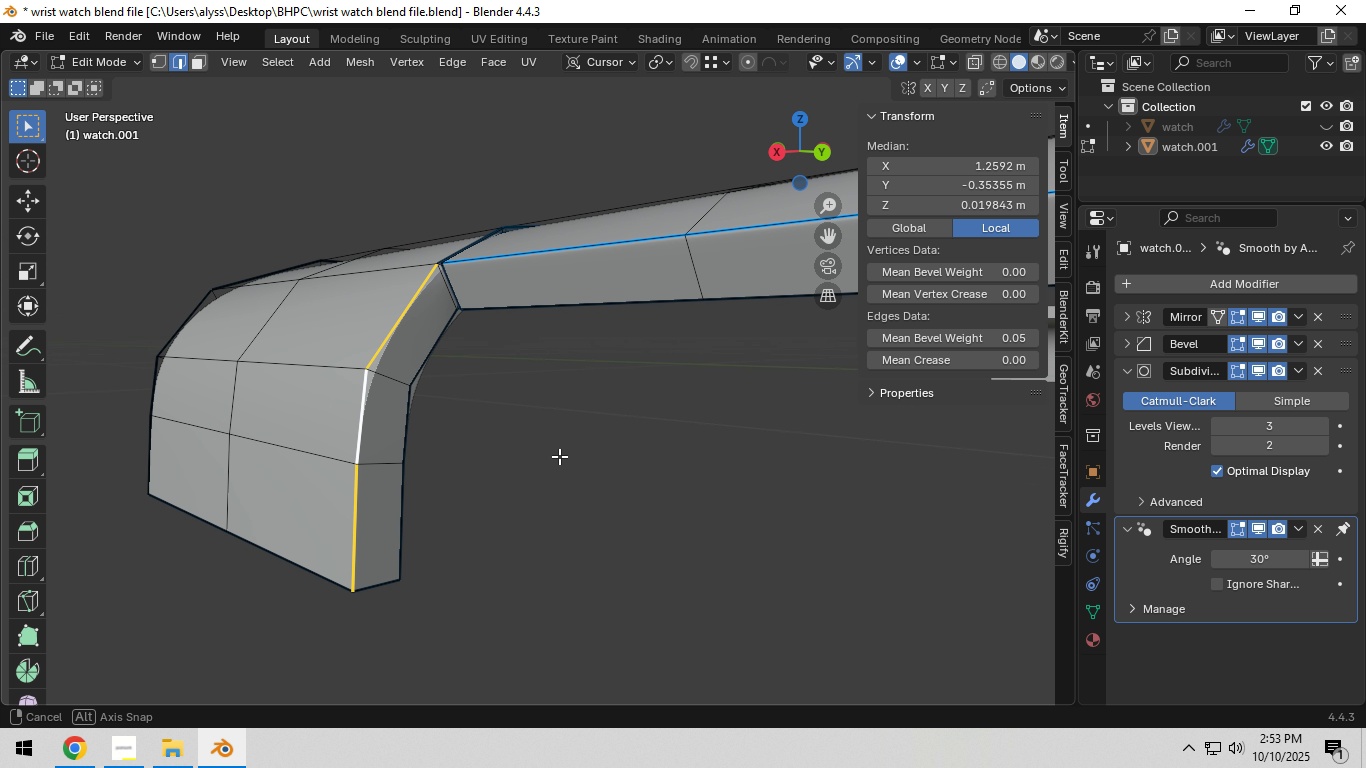 
scroll: coordinate [555, 445], scroll_direction: up, amount: 4.0
 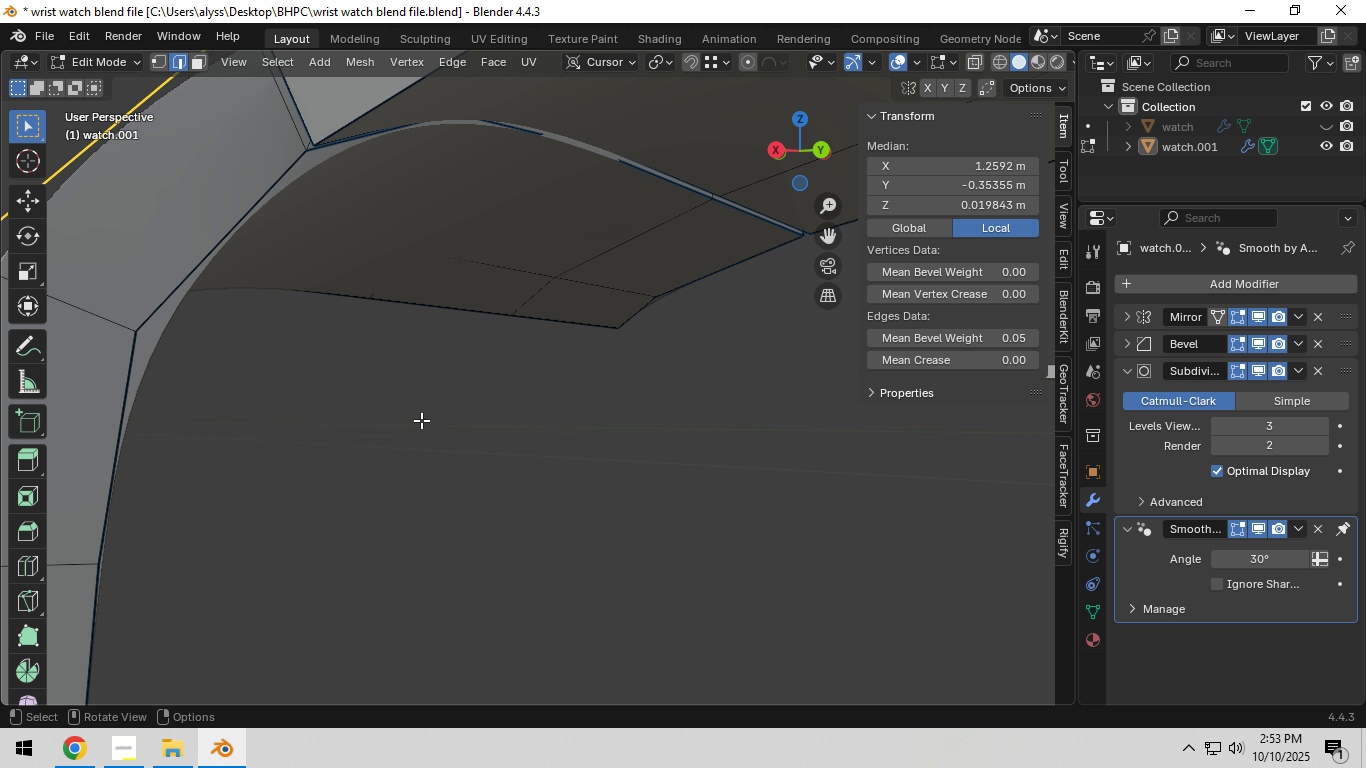 
hold_key(key=ShiftLeft, duration=0.75)
 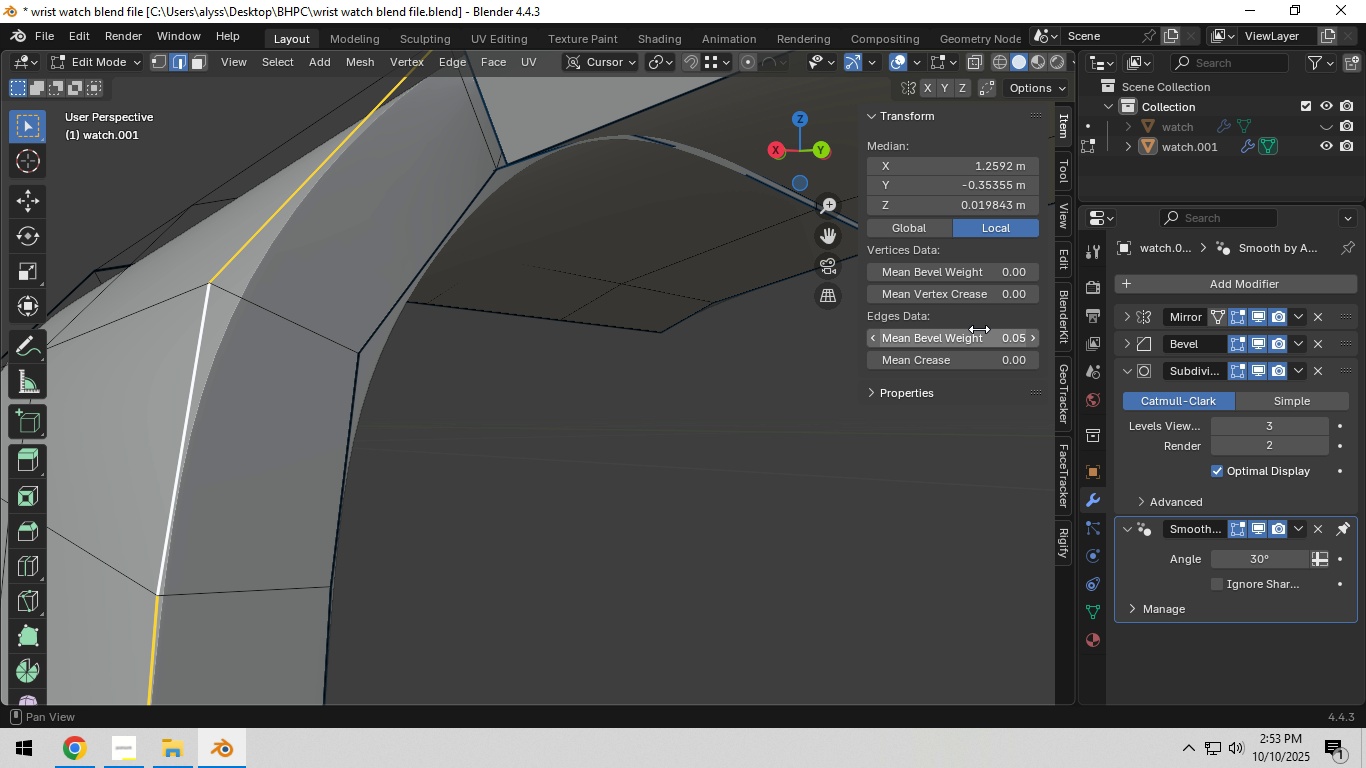 
left_click_drag(start_coordinate=[973, 333], to_coordinate=[167, 349])
 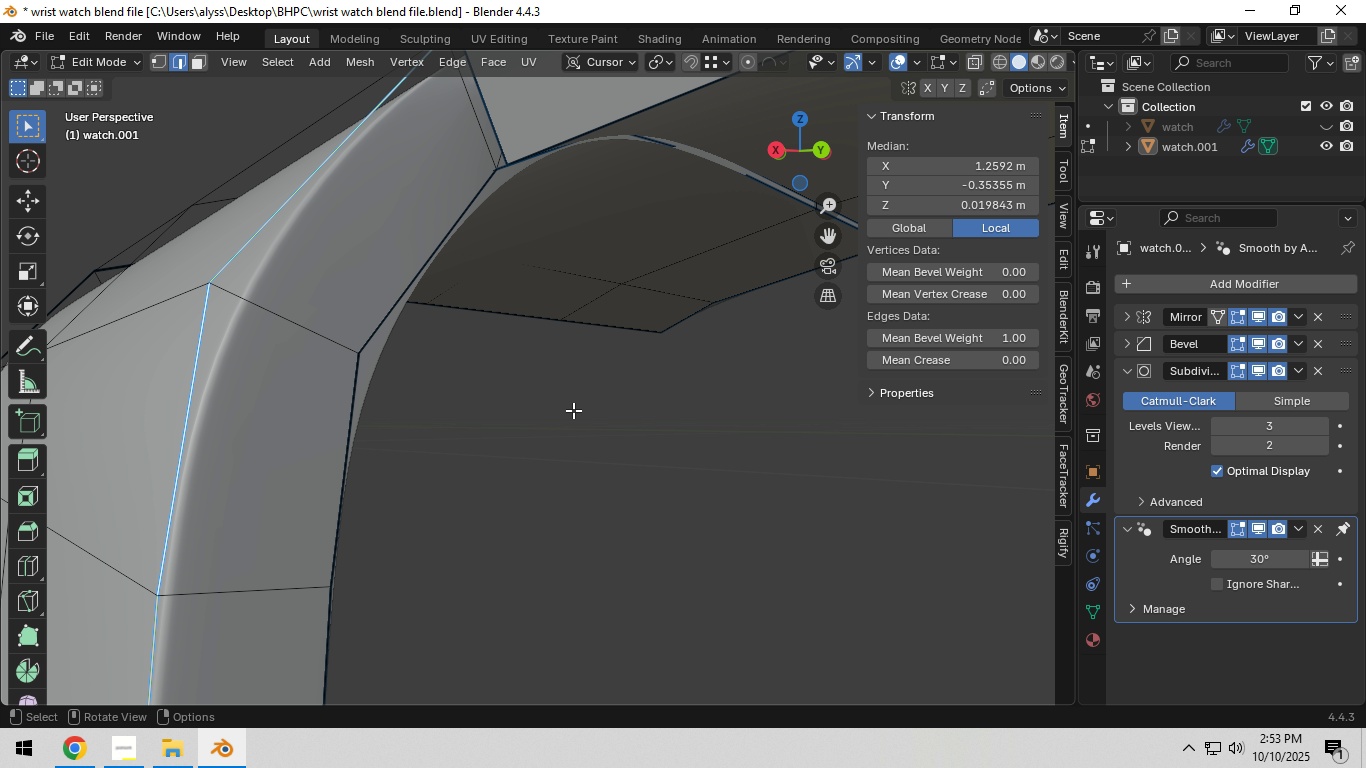 
key(Tab)
 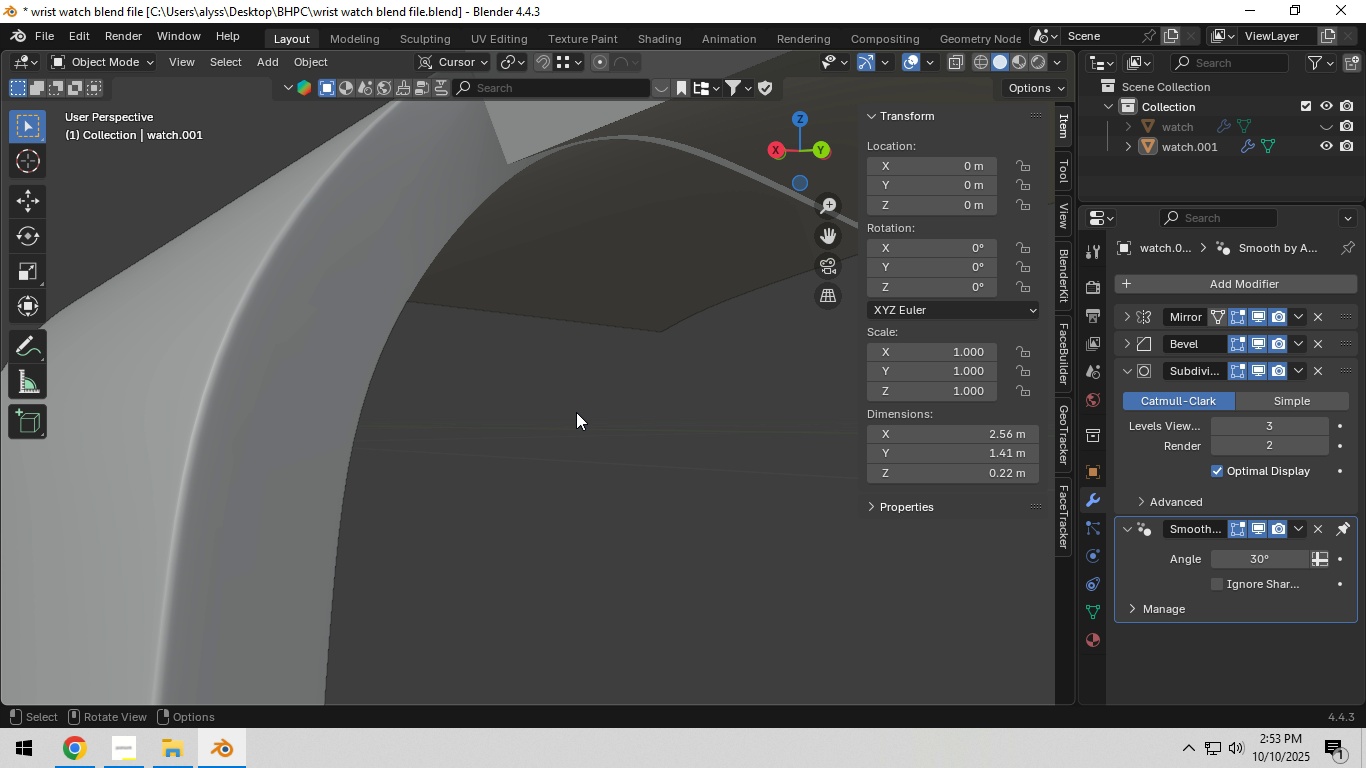 
scroll: coordinate [576, 412], scroll_direction: down, amount: 5.0
 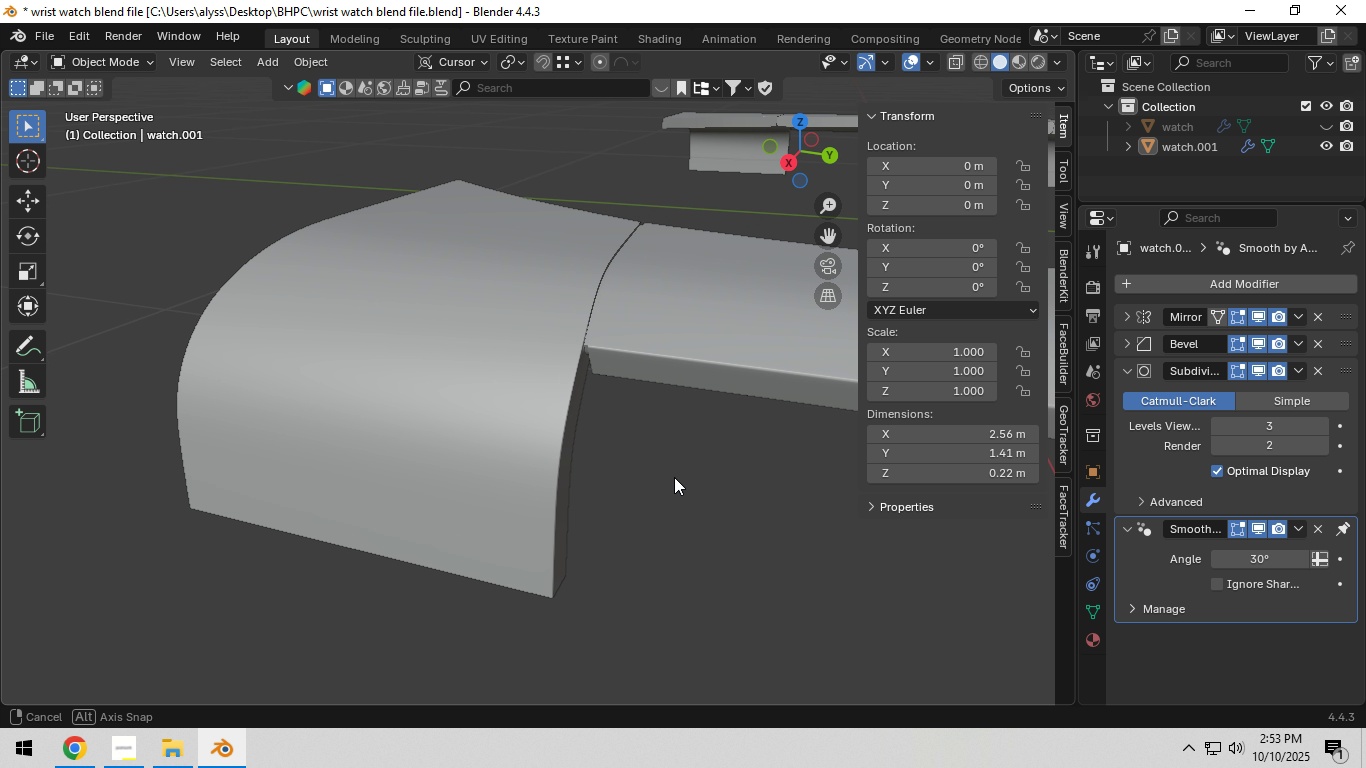 
scroll: coordinate [670, 489], scroll_direction: up, amount: 4.0
 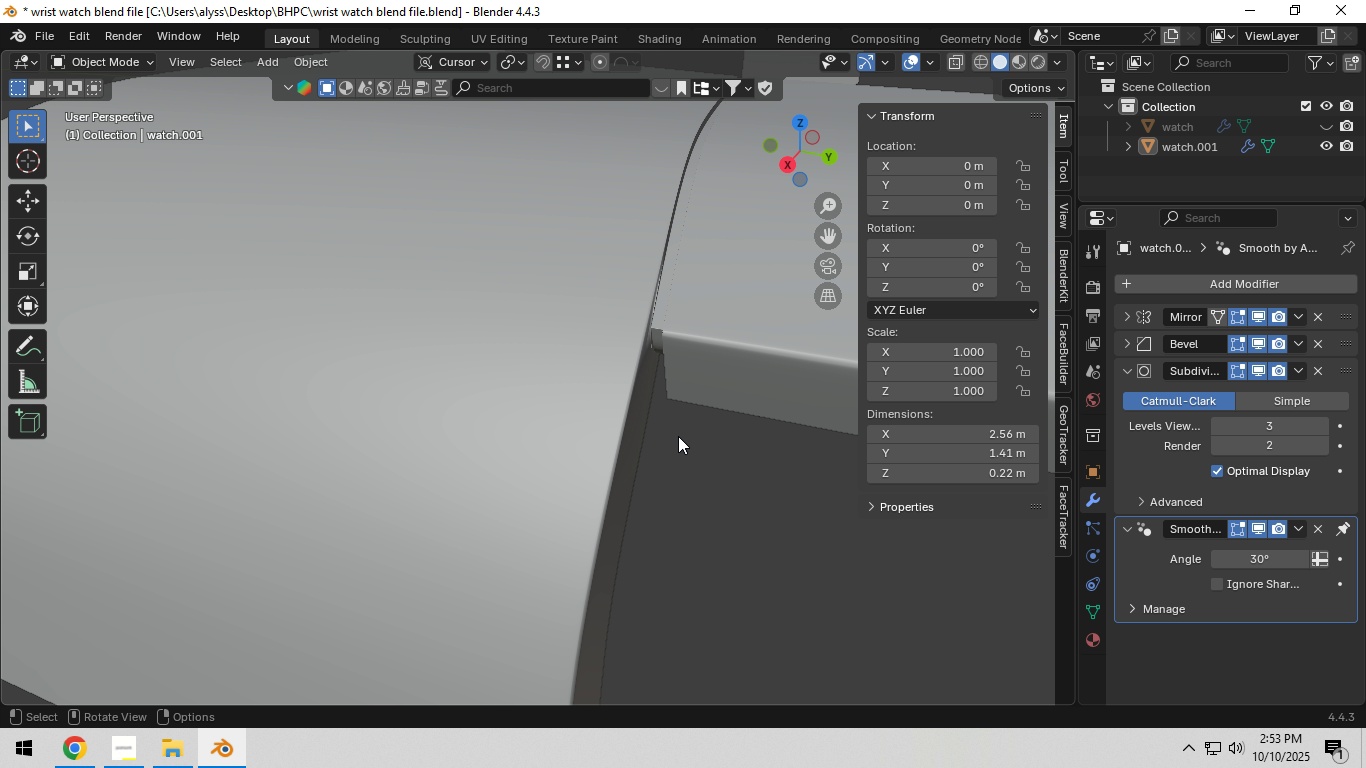 
hold_key(key=ShiftLeft, duration=0.4)
 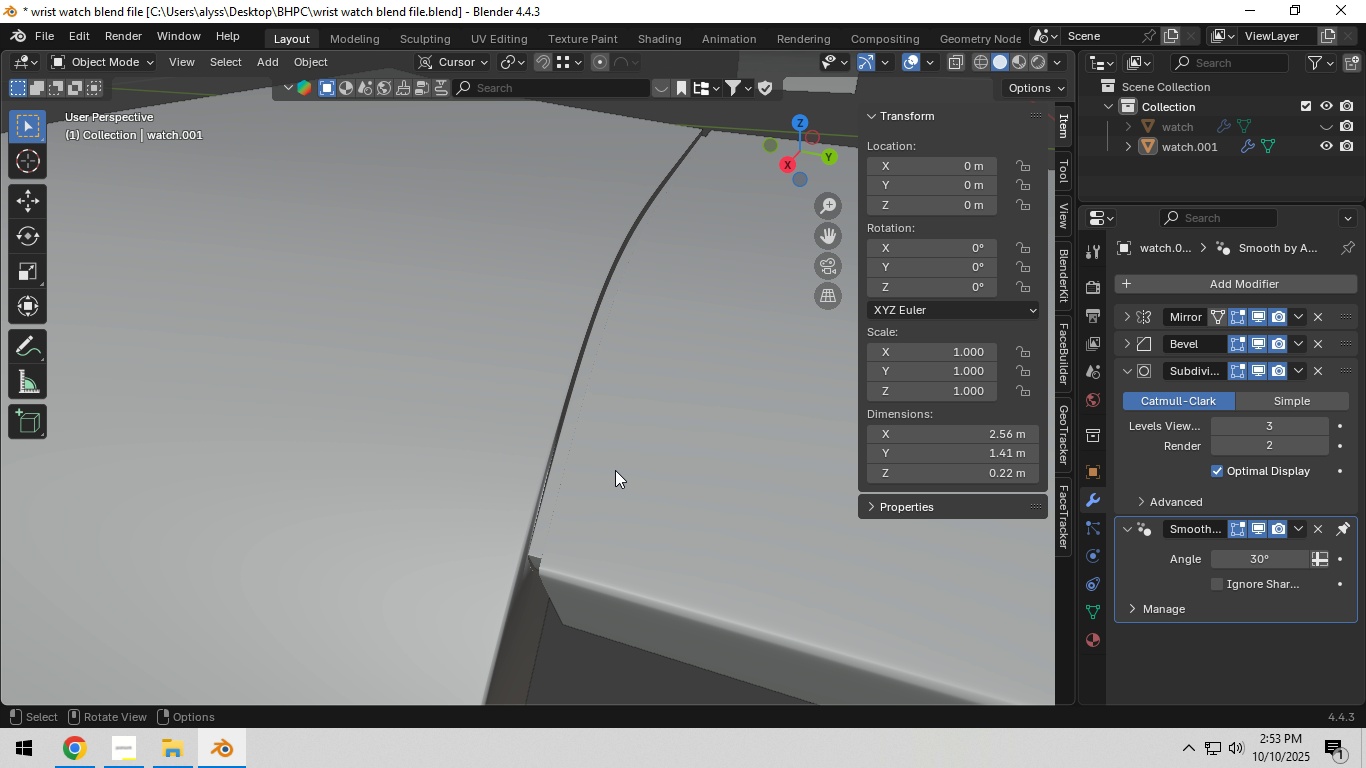 
scroll: coordinate [615, 470], scroll_direction: up, amount: 1.0
 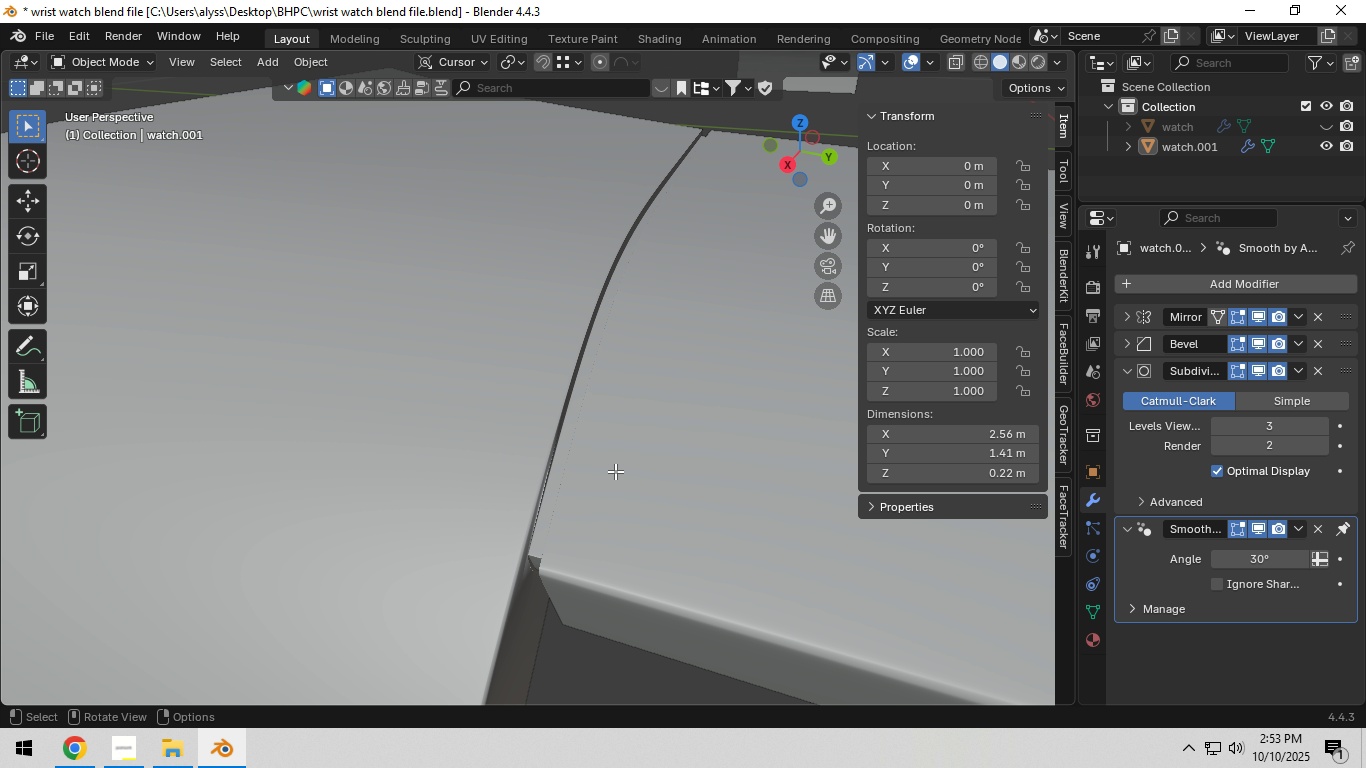 
key(Tab)
 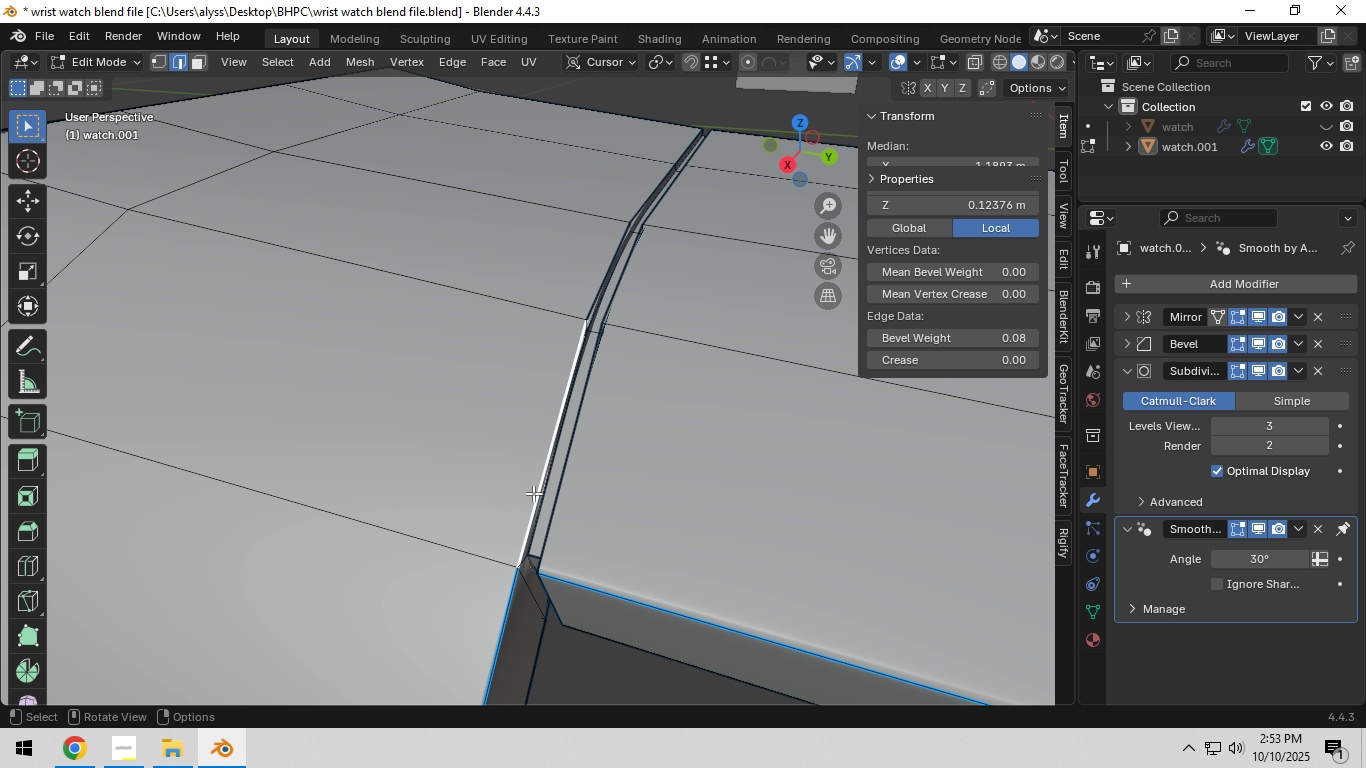 
left_click([533, 493])
 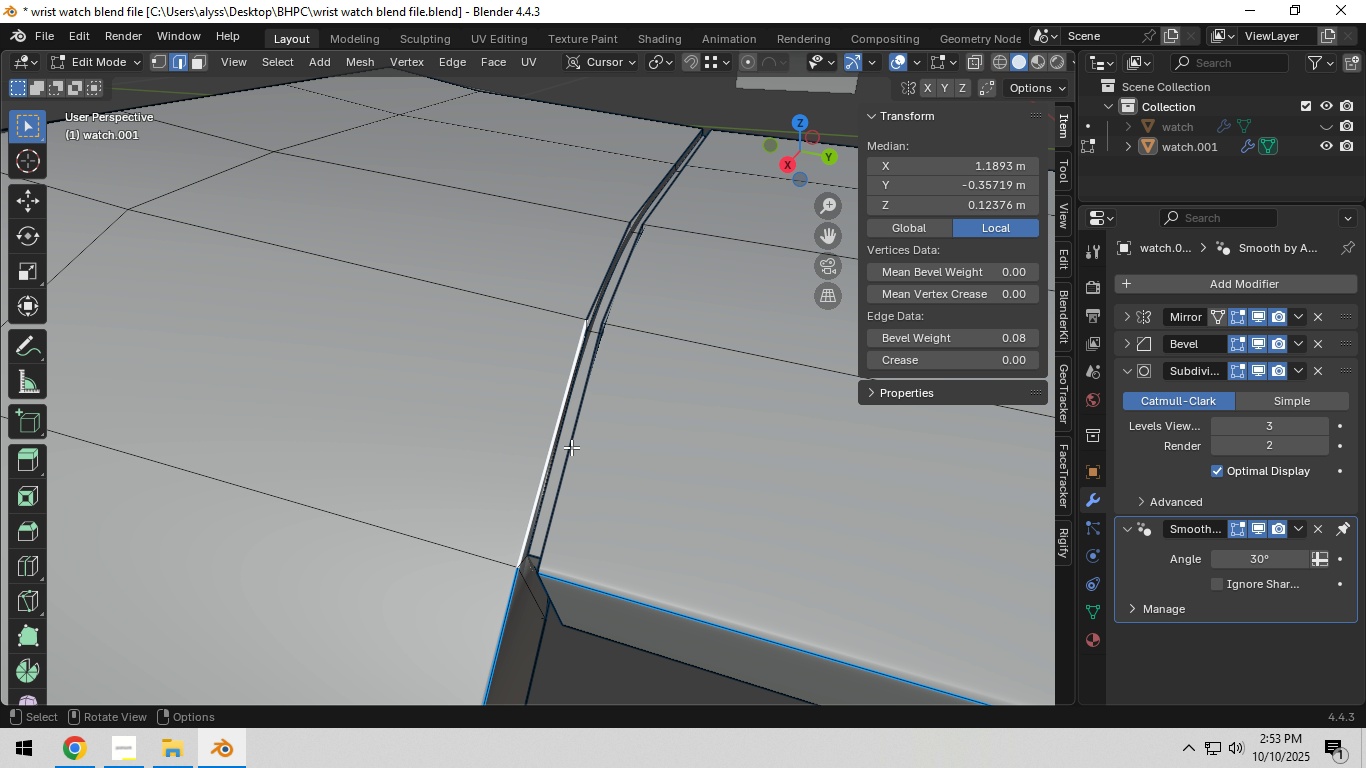 
scroll: coordinate [587, 426], scroll_direction: down, amount: 3.0
 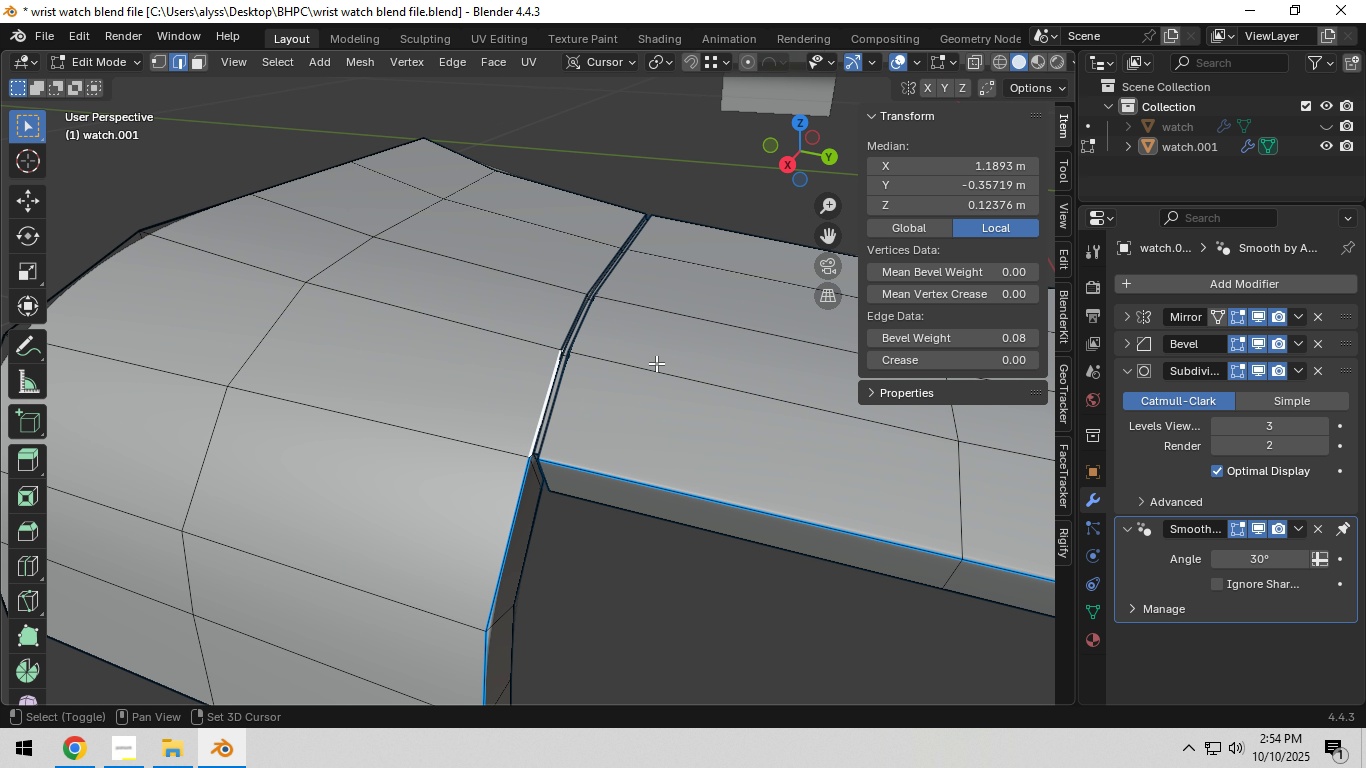 
hold_key(key=ShiftLeft, duration=0.39)
 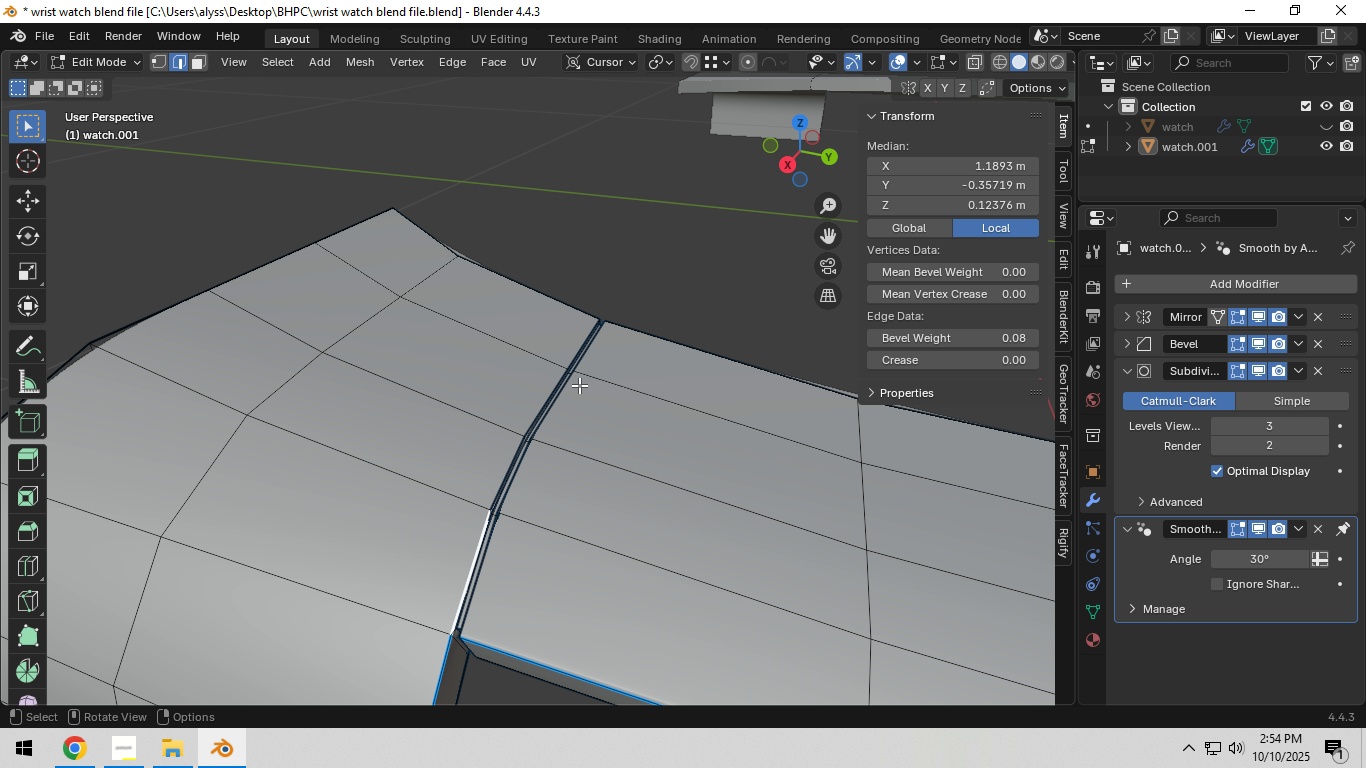 
hold_key(key=ControlLeft, duration=0.57)
left_click([576, 345])
 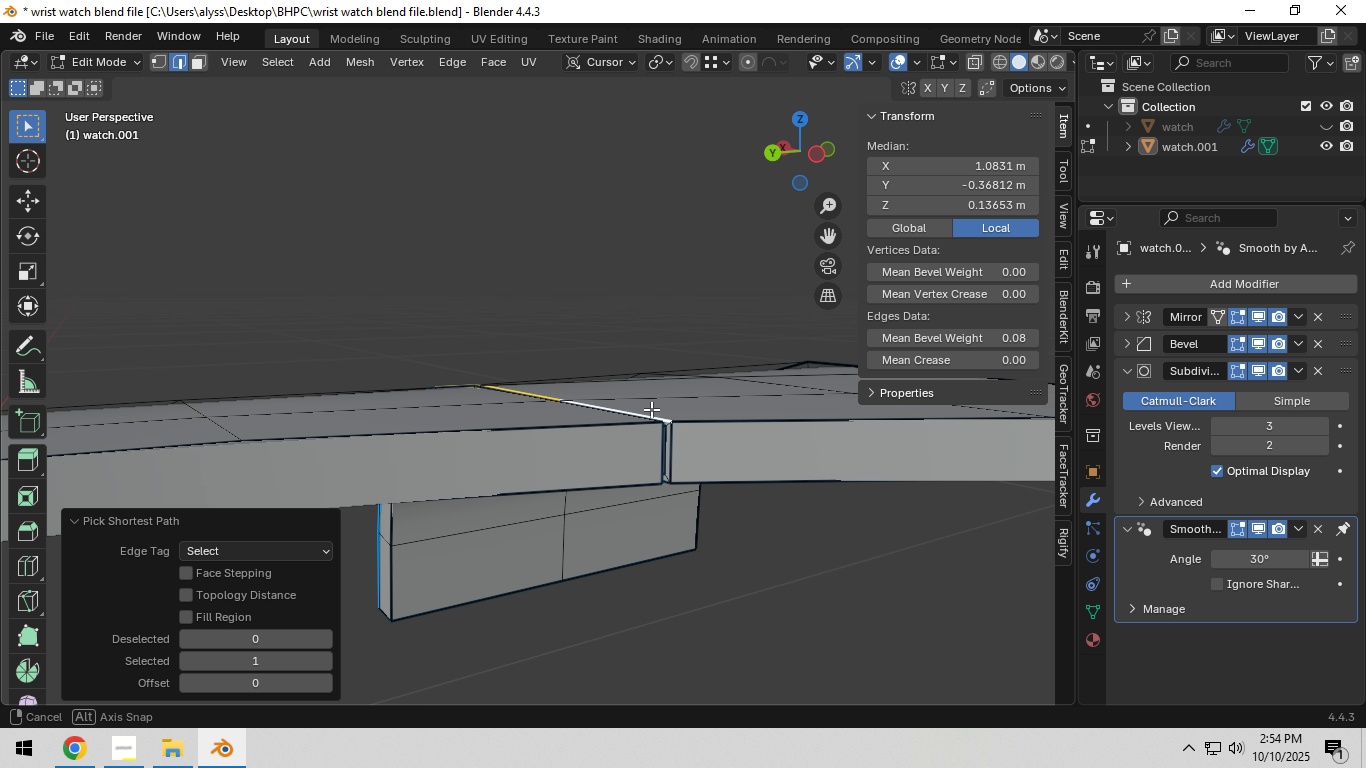 
hold_key(key=ShiftLeft, duration=0.71)
left_click([633, 424])
 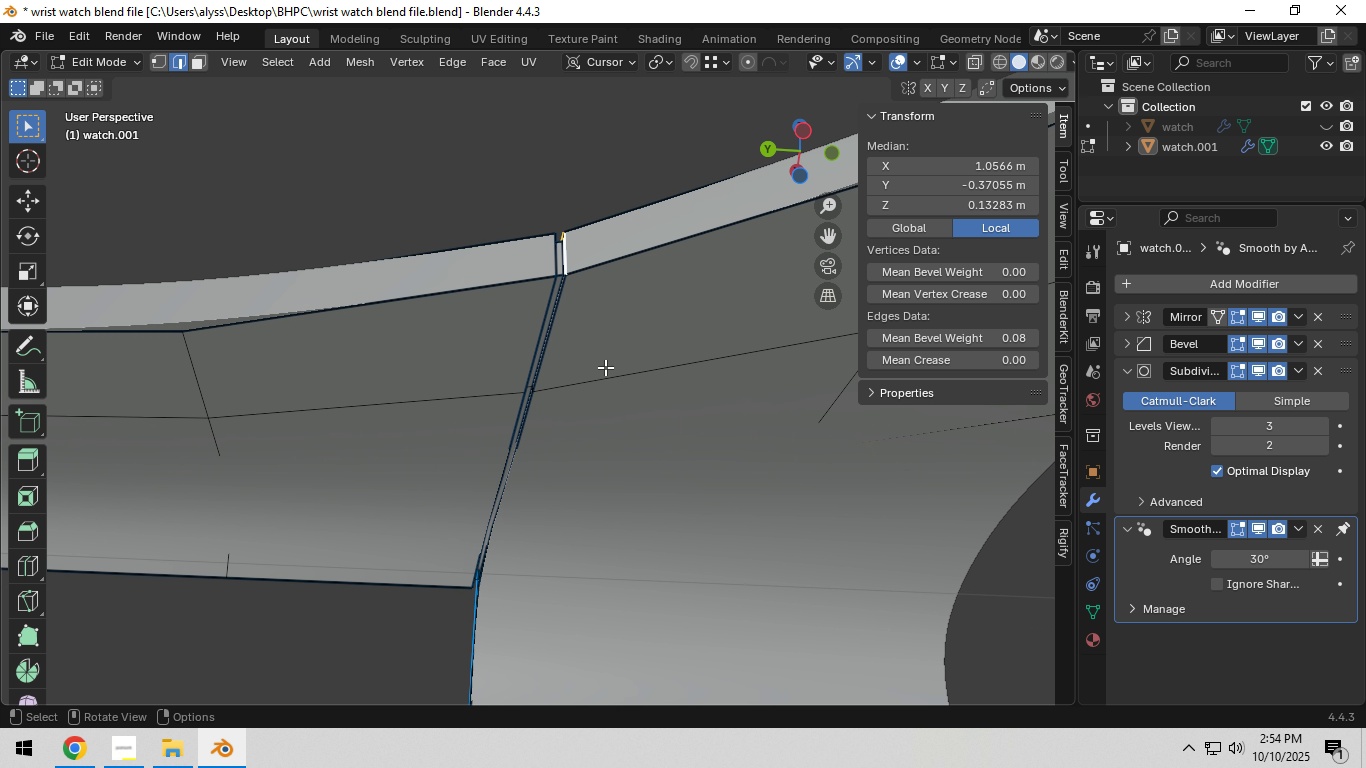 
hold_key(key=ControlLeft, duration=0.31)
 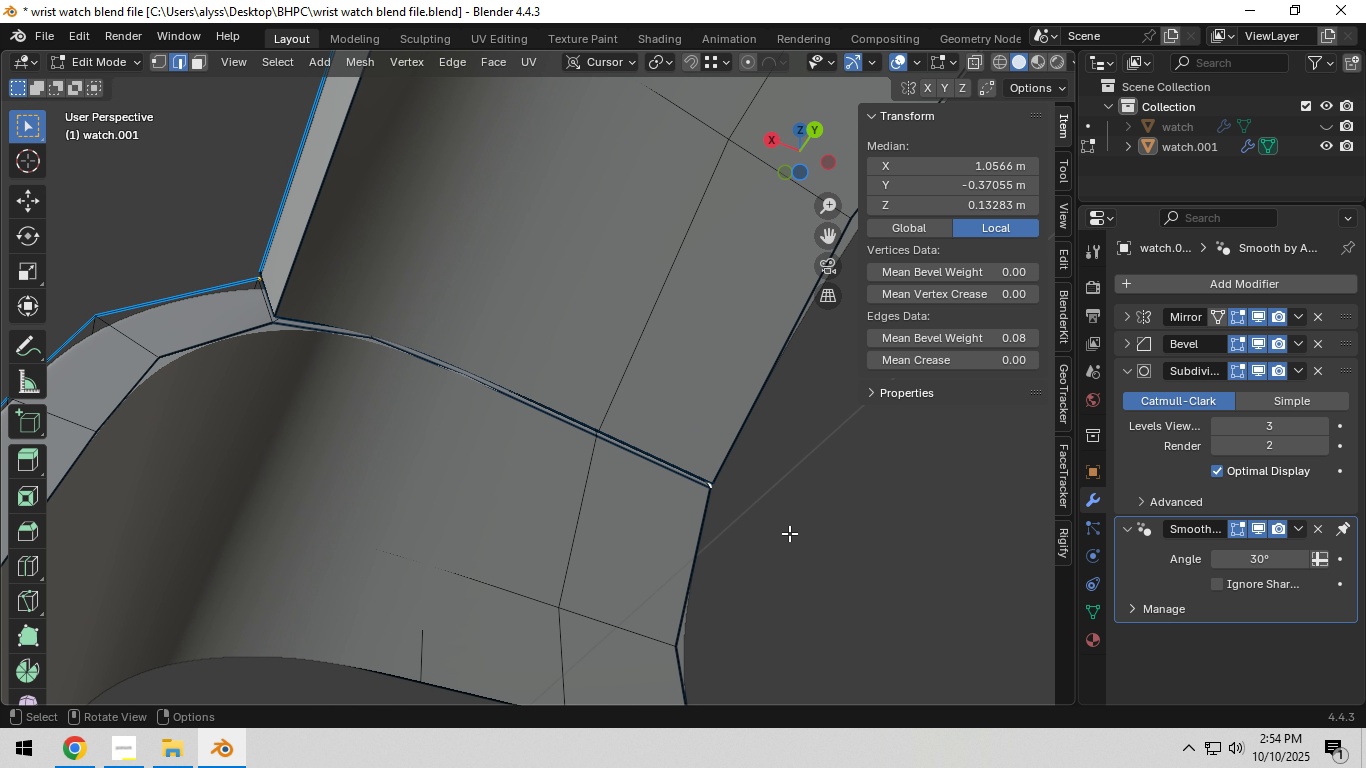 
hold_key(key=ShiftLeft, duration=0.34)
 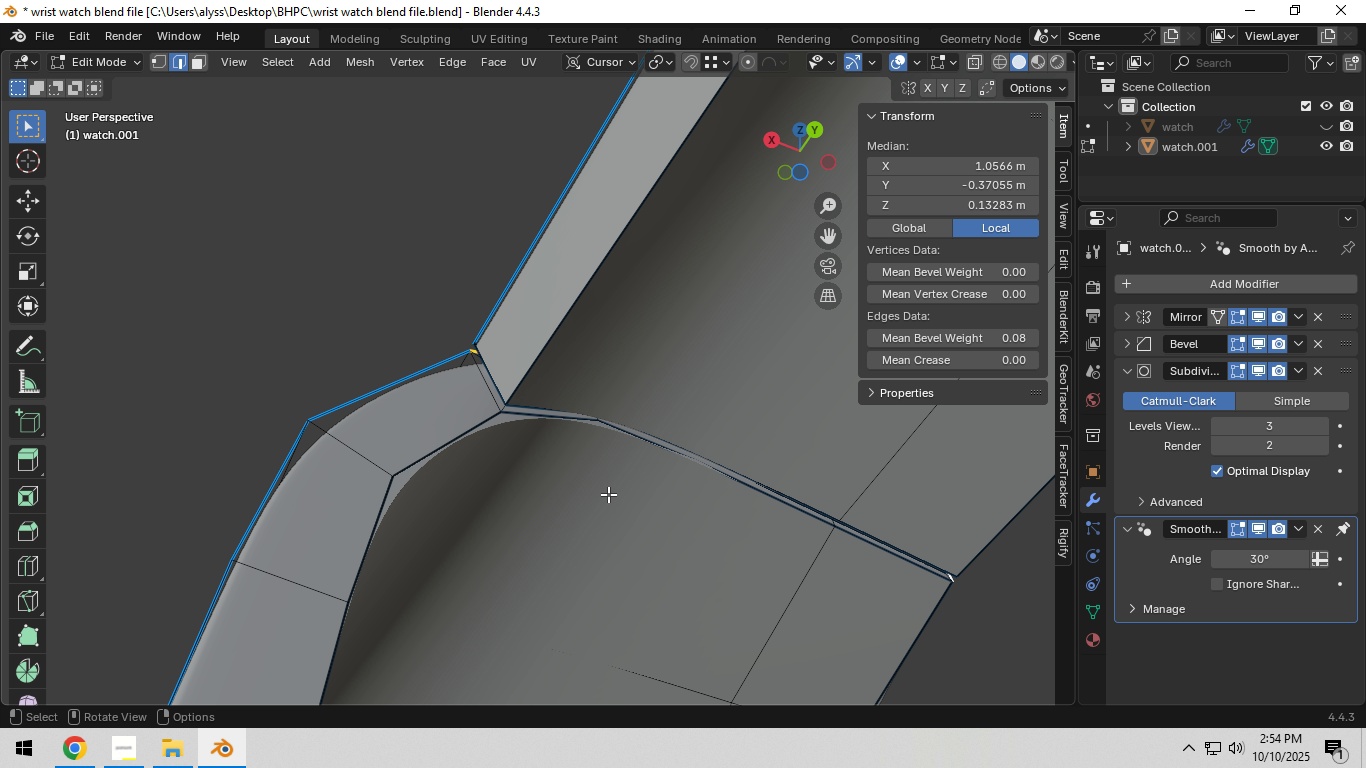 
scroll: coordinate [597, 495], scroll_direction: up, amount: 5.0
 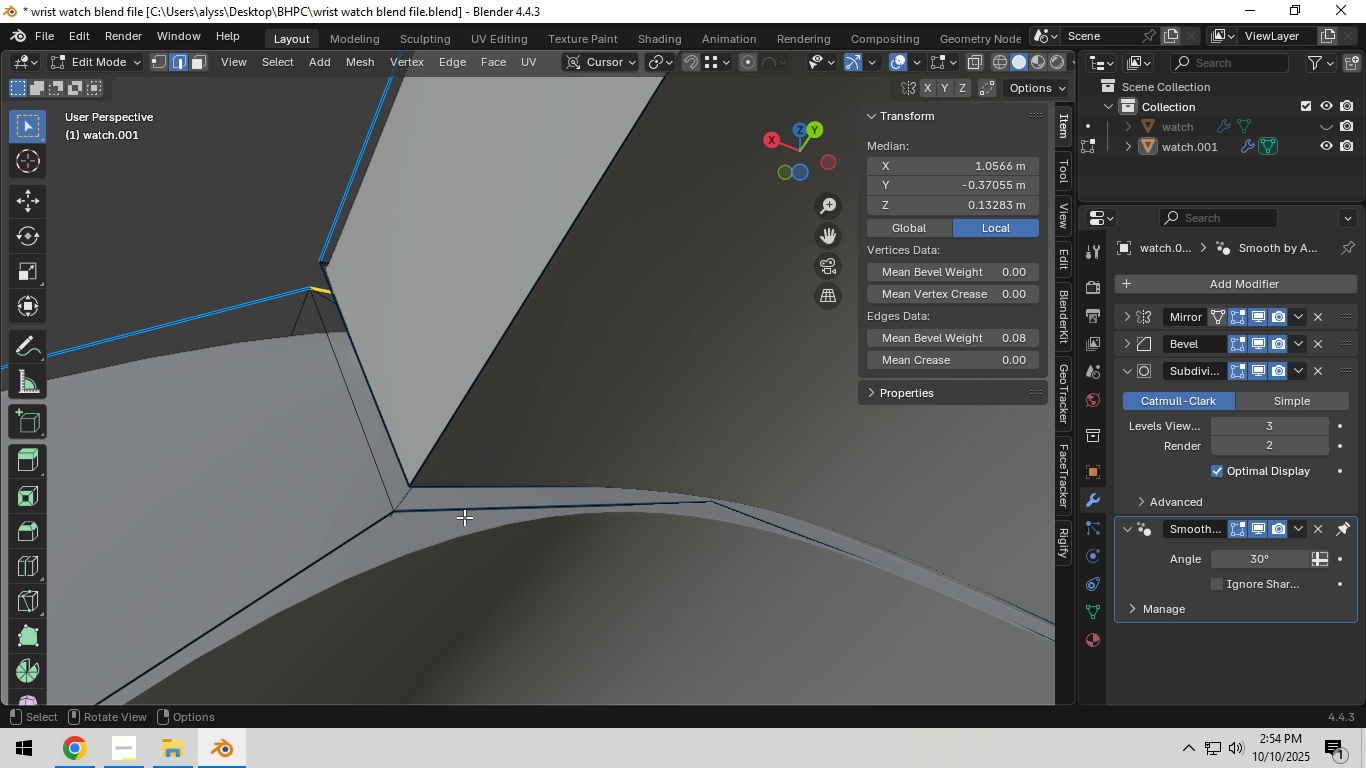 
hold_key(key=ControlLeft, duration=0.46)
left_click([454, 518])
 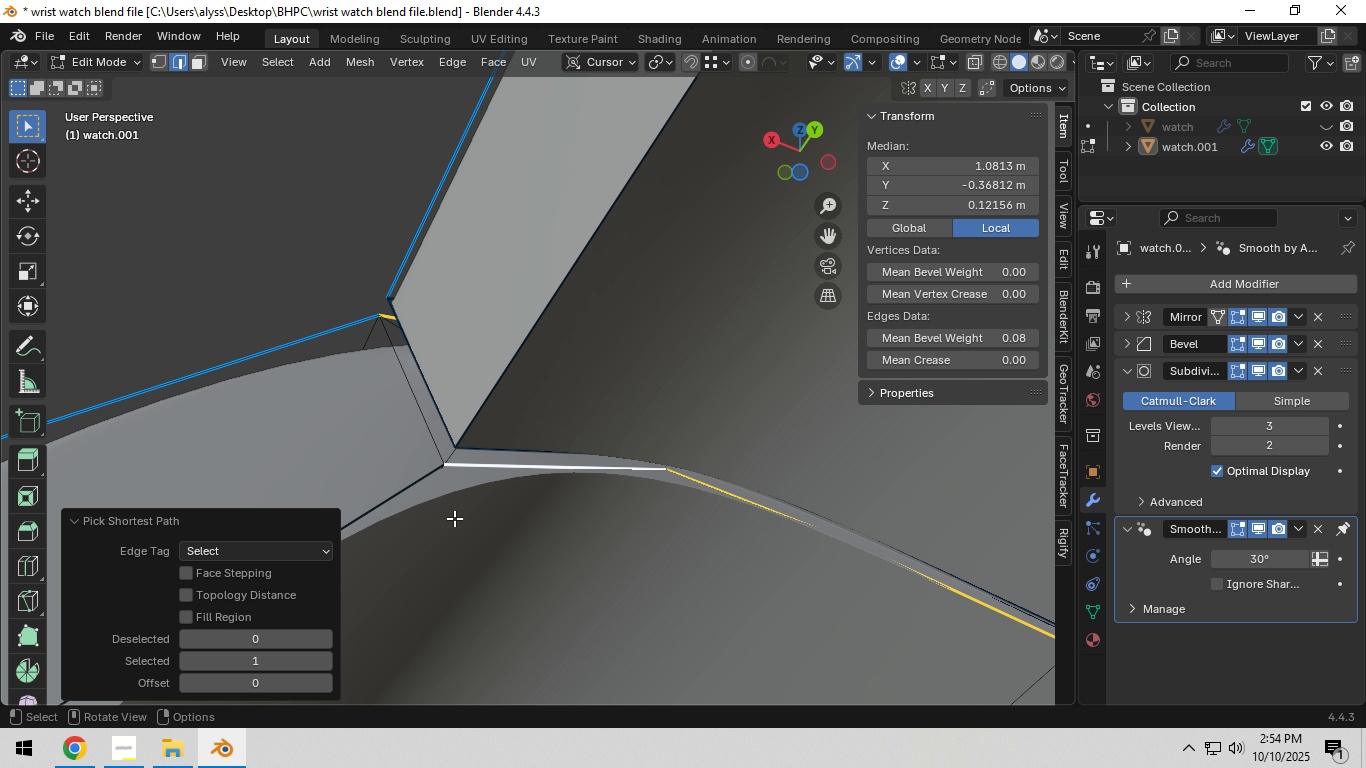 
scroll: coordinate [500, 509], scroll_direction: down, amount: 8.0
 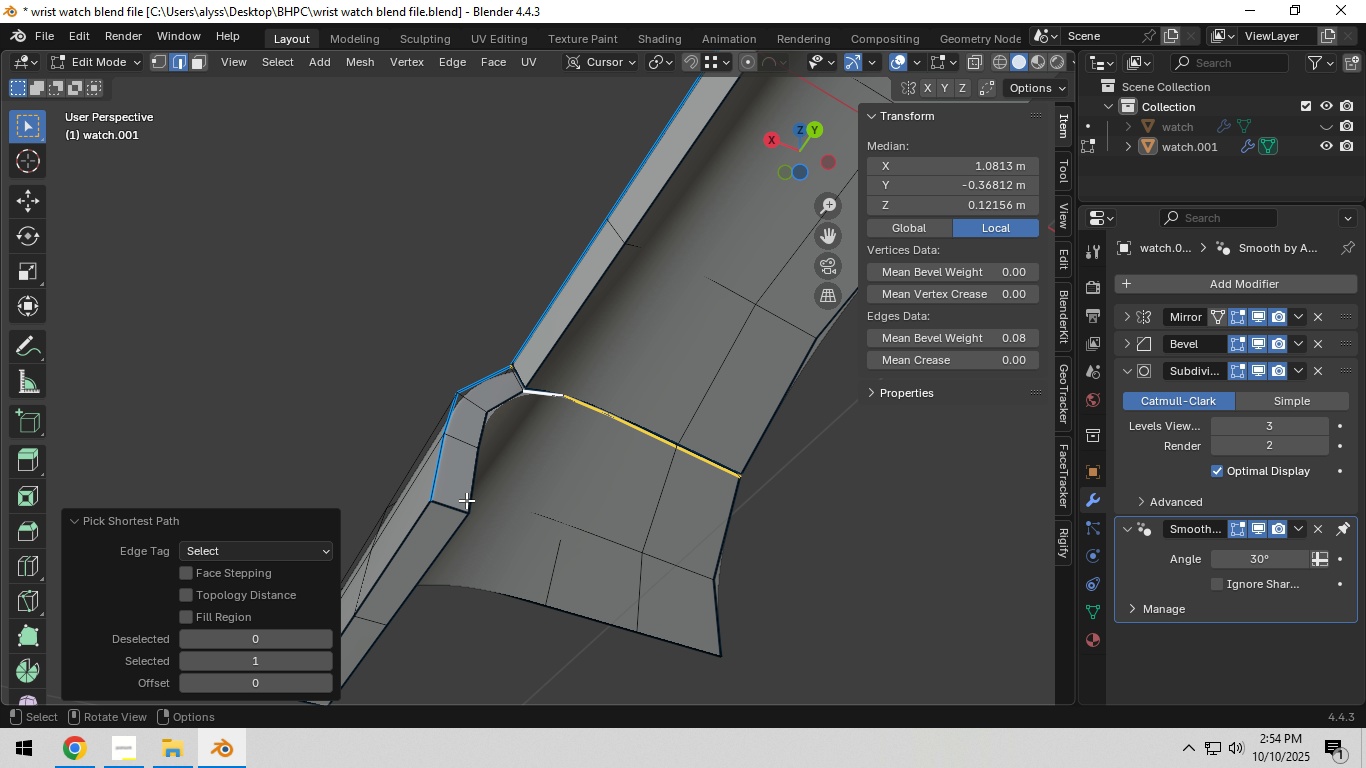 
hold_key(key=ControlLeft, duration=0.56)
left_click([468, 491])
 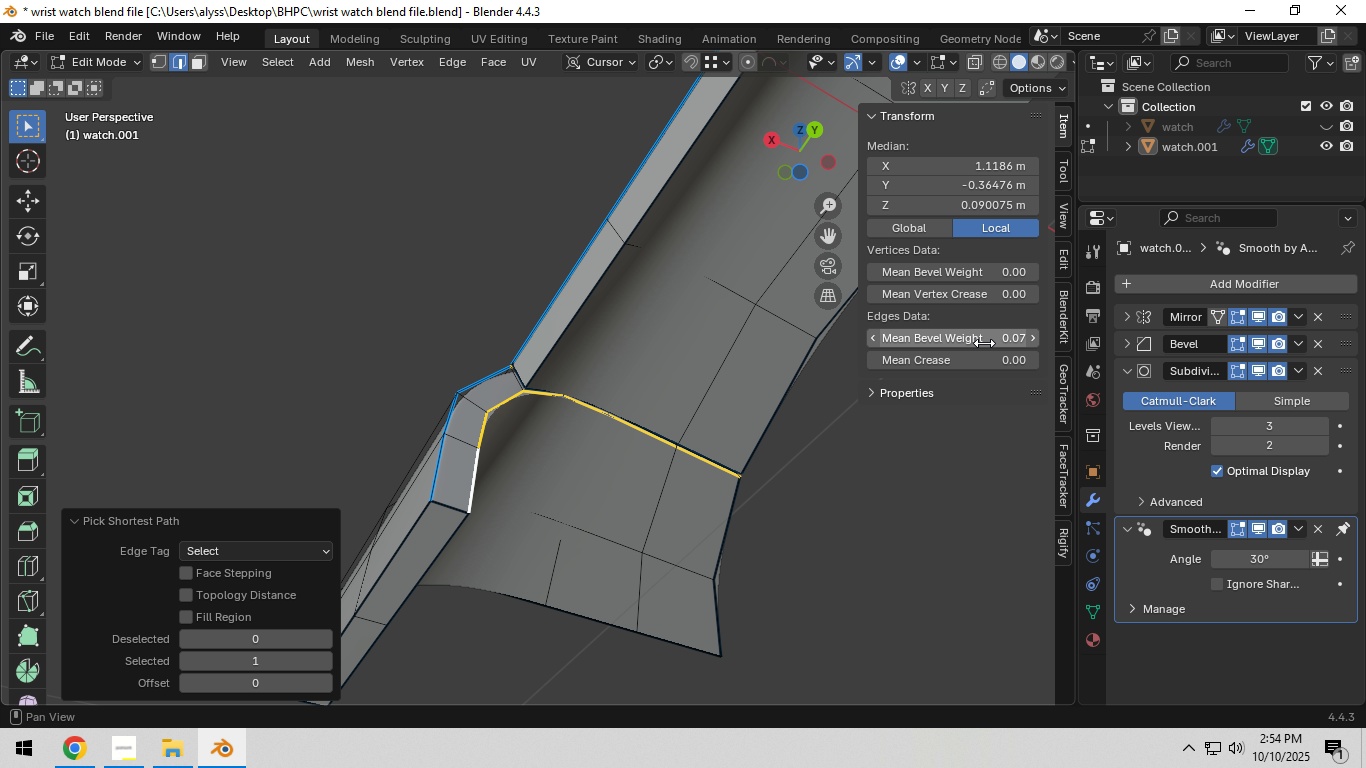 
left_click_drag(start_coordinate=[983, 342], to_coordinate=[424, 389])
 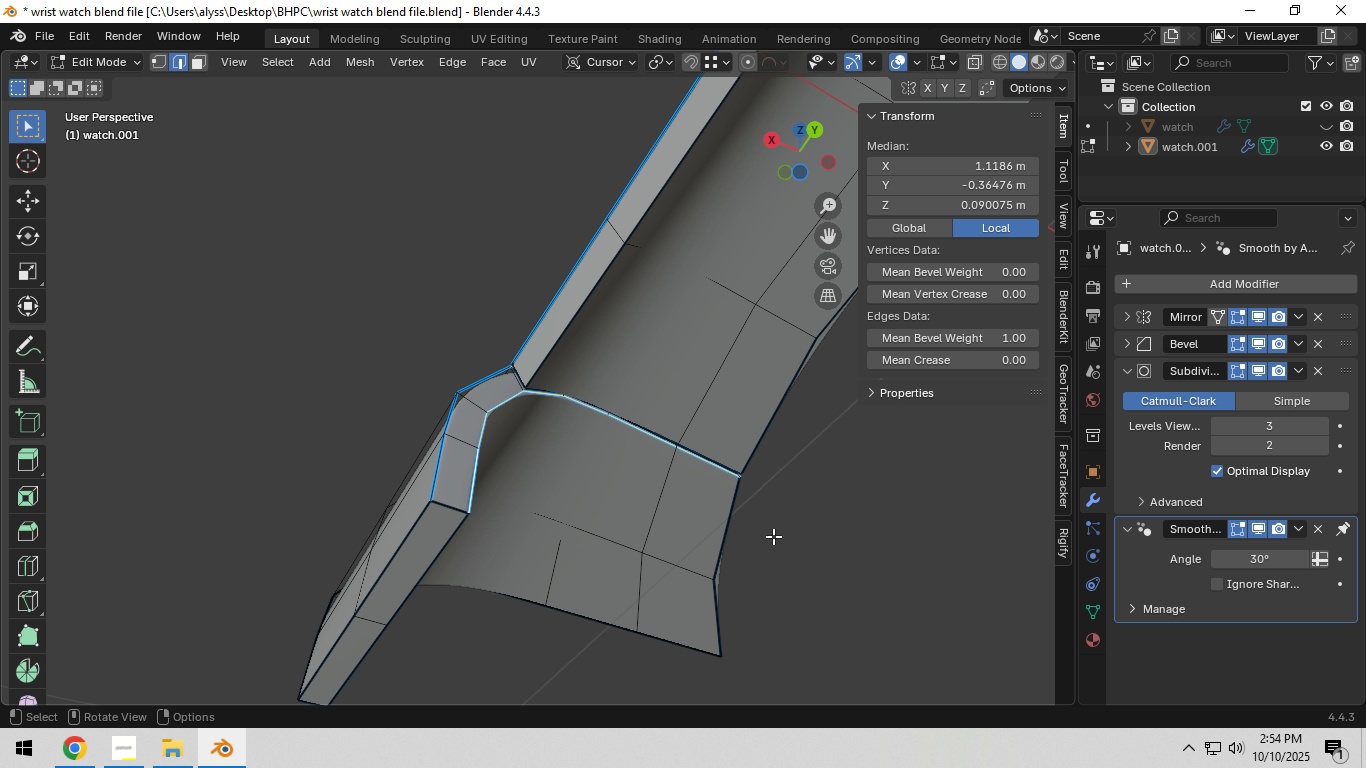 
key(Tab)
 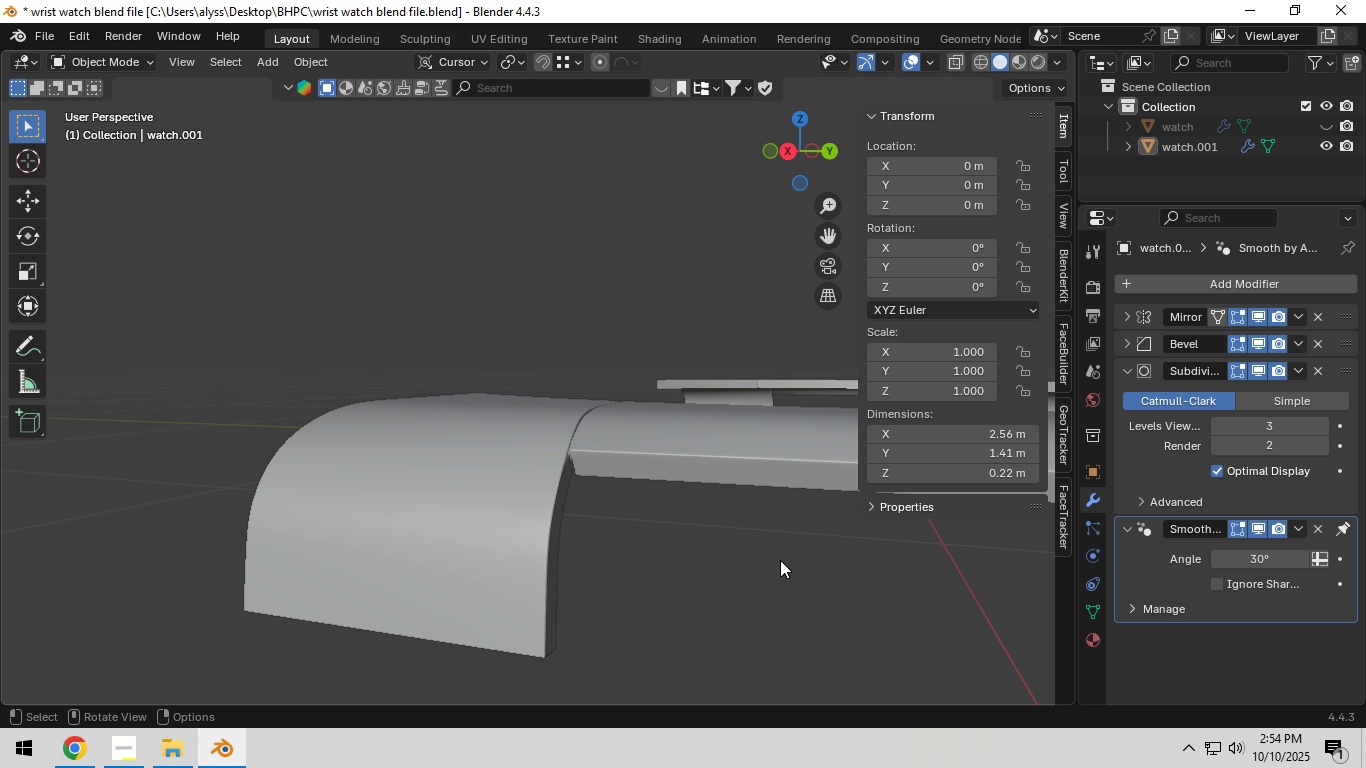 
scroll: coordinate [789, 554], scroll_direction: up, amount: 5.0
 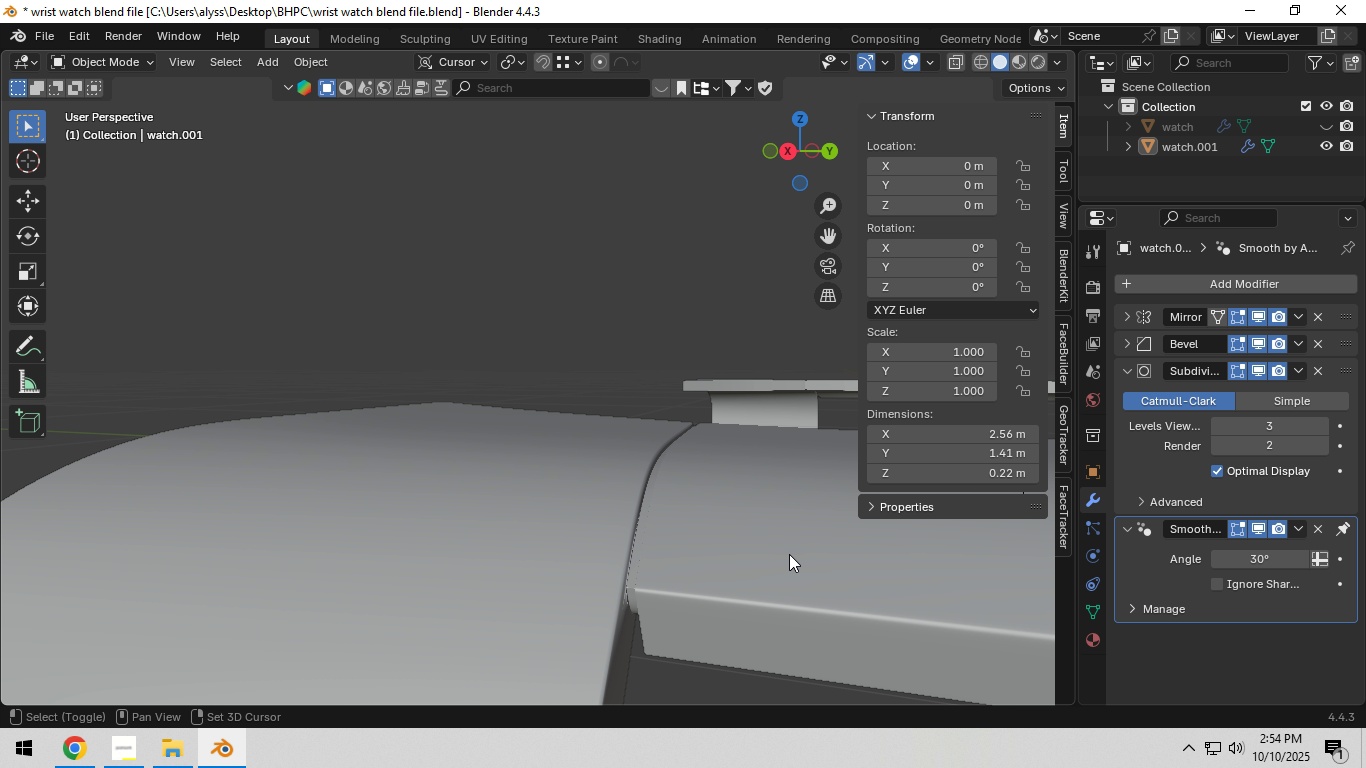 
hold_key(key=ShiftLeft, duration=0.31)
 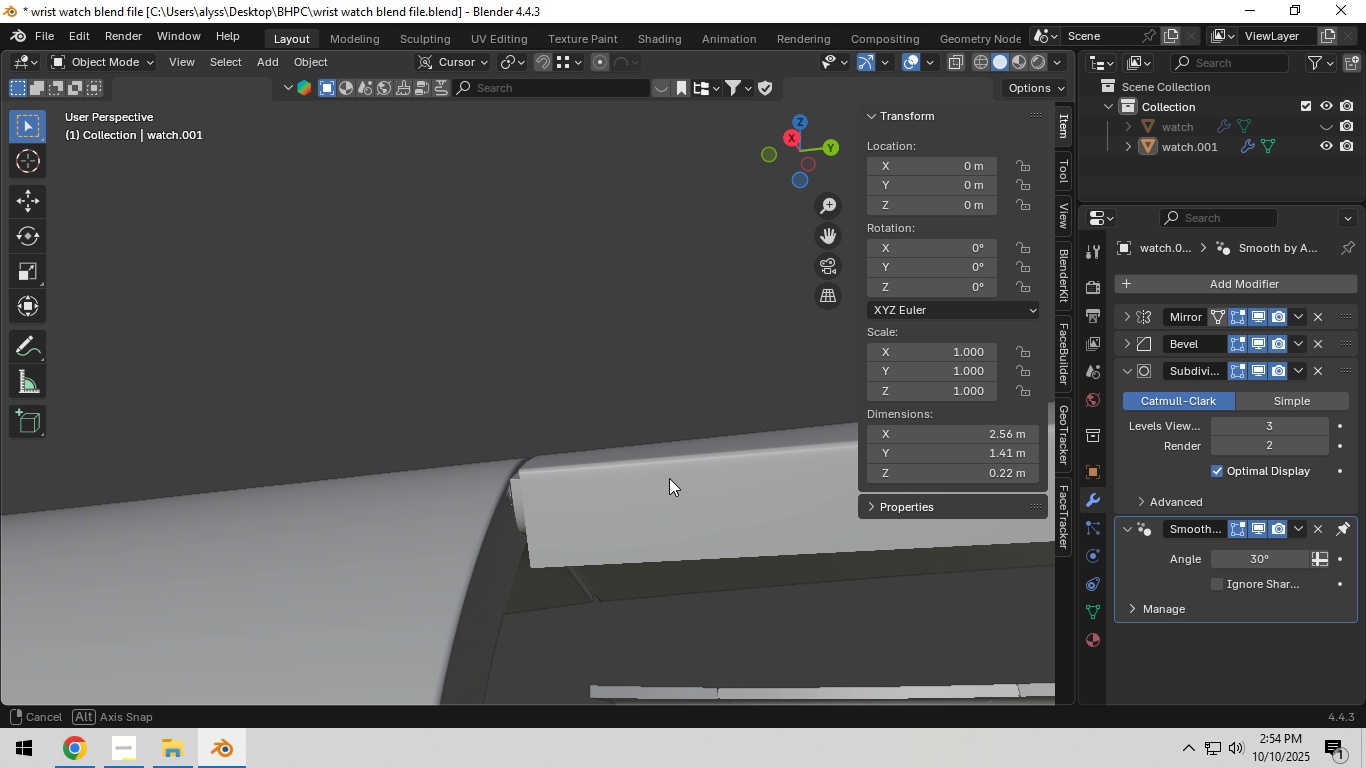 
scroll: coordinate [590, 502], scroll_direction: up, amount: 2.0
 